 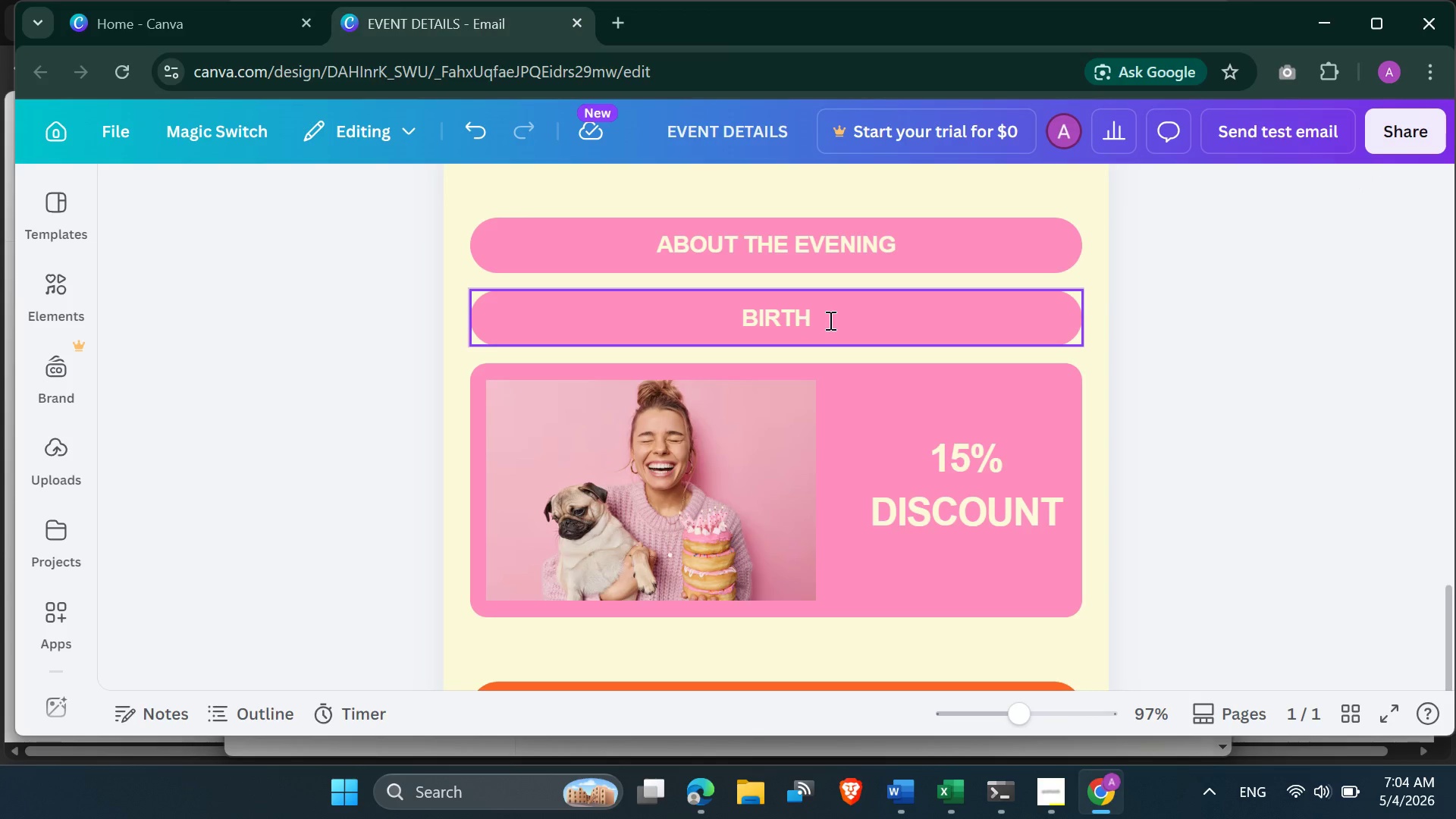 
left_click([829, 320])
 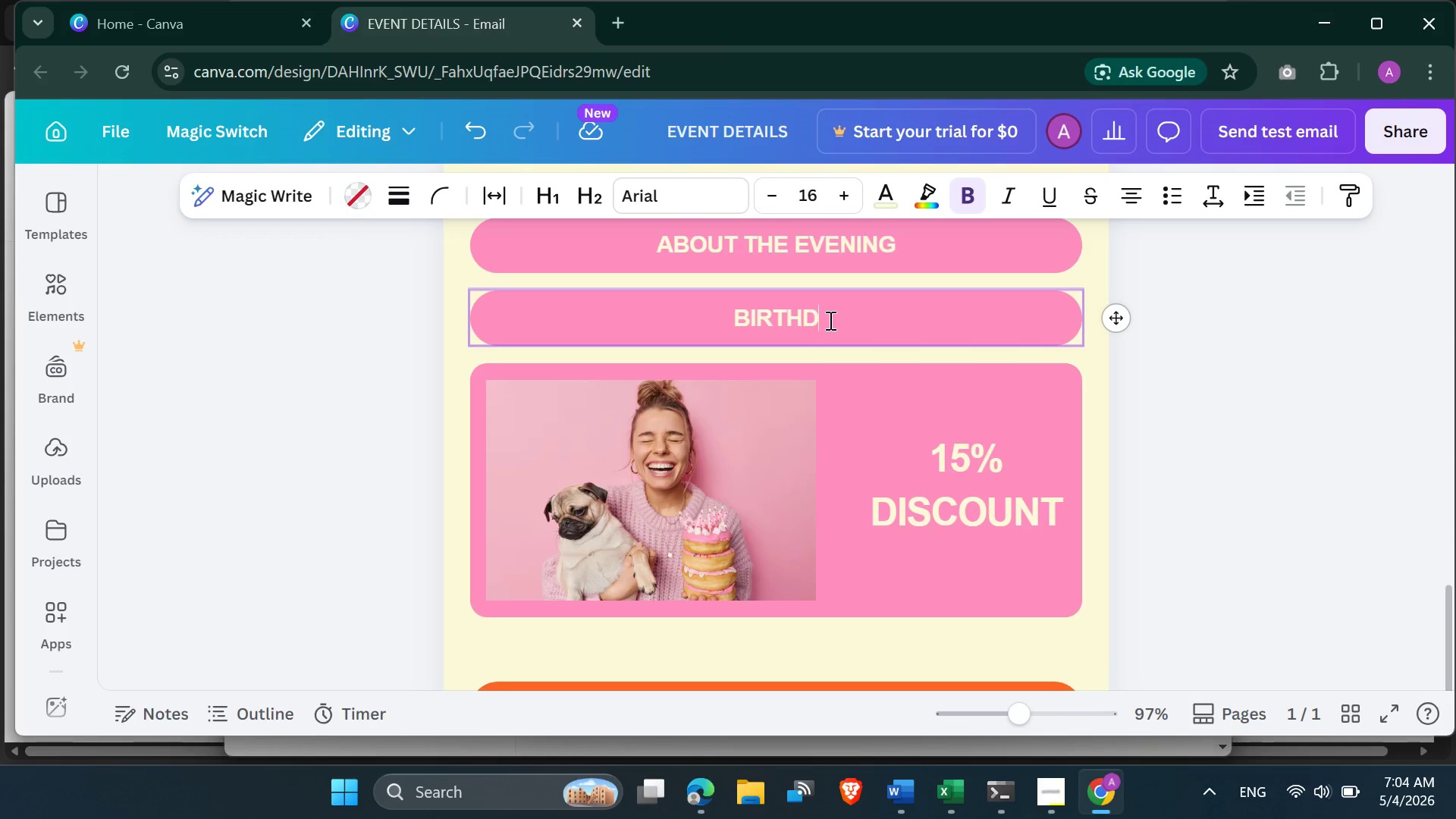 
type(day )
 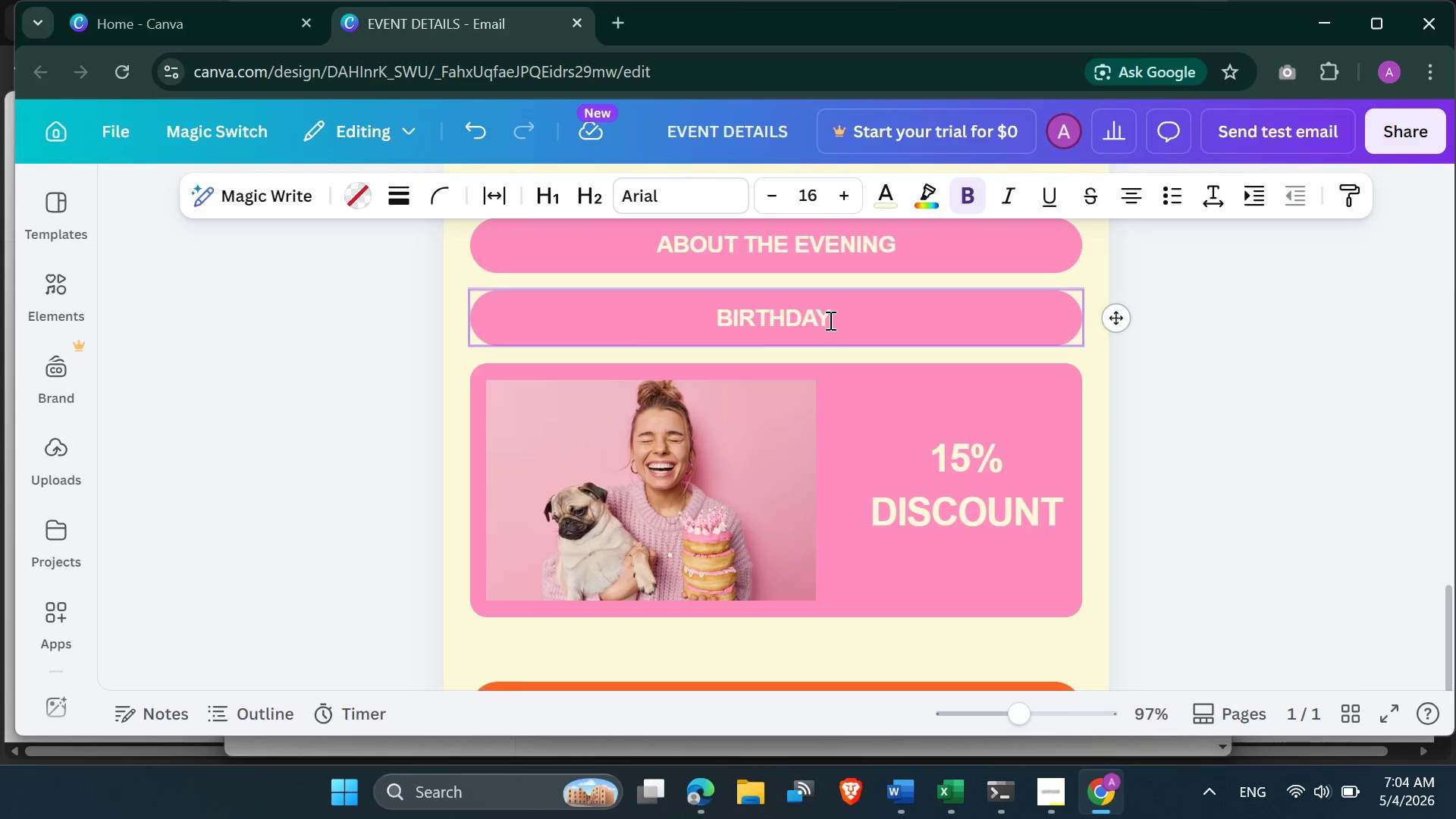 
mouse_move([898, 793])
 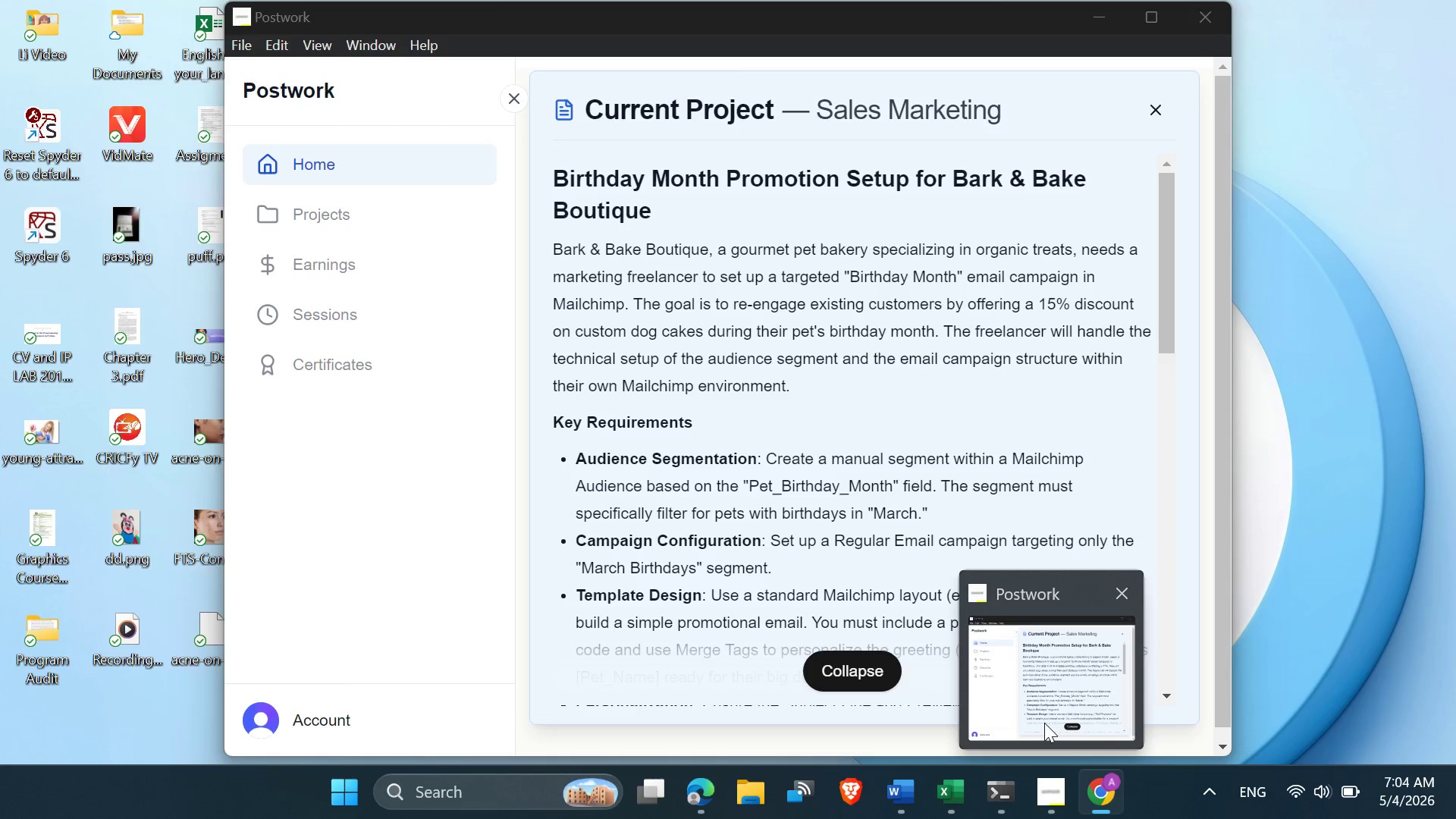 
wait(10.18)
 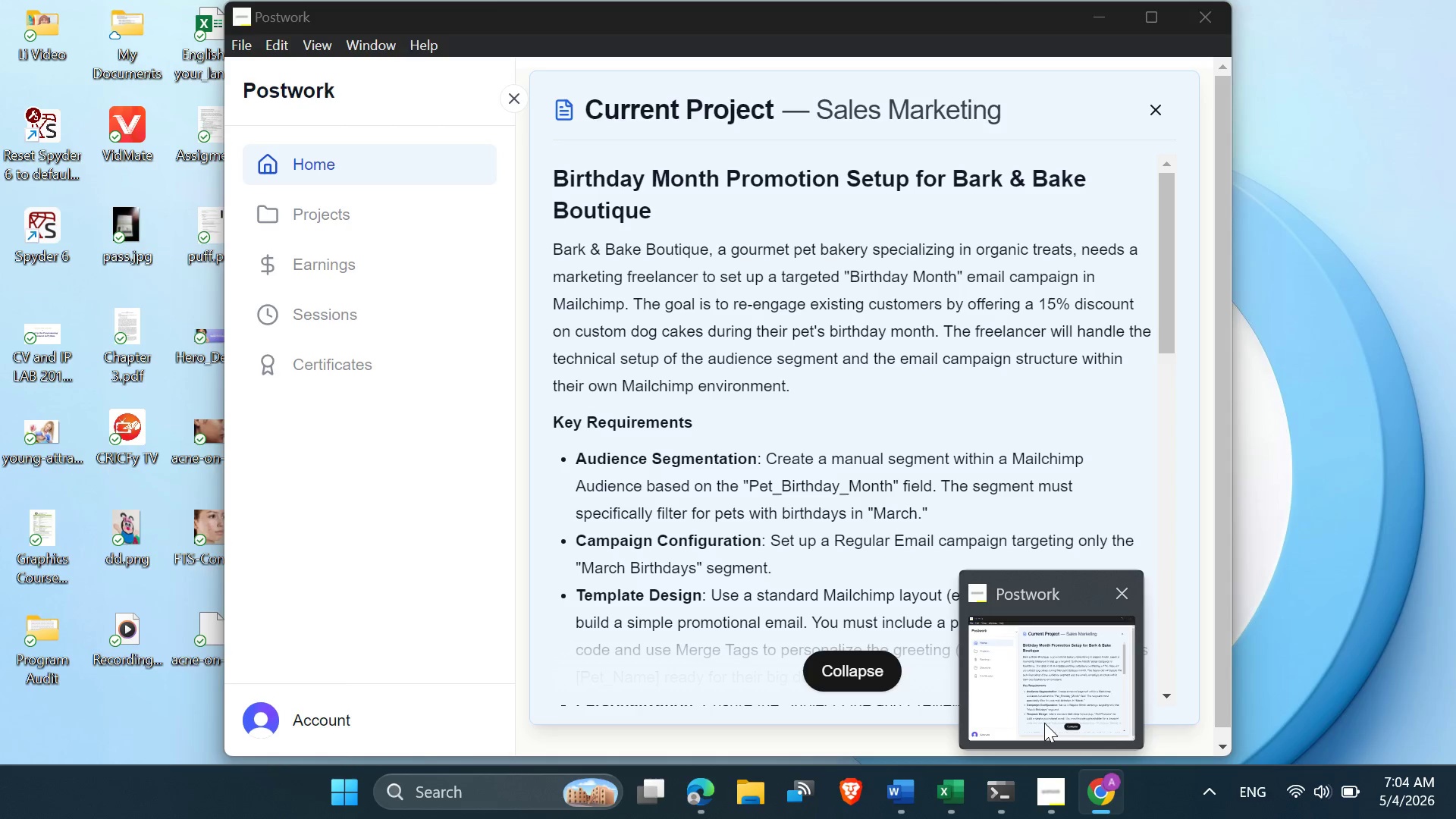 
type(custom dog cakes)
 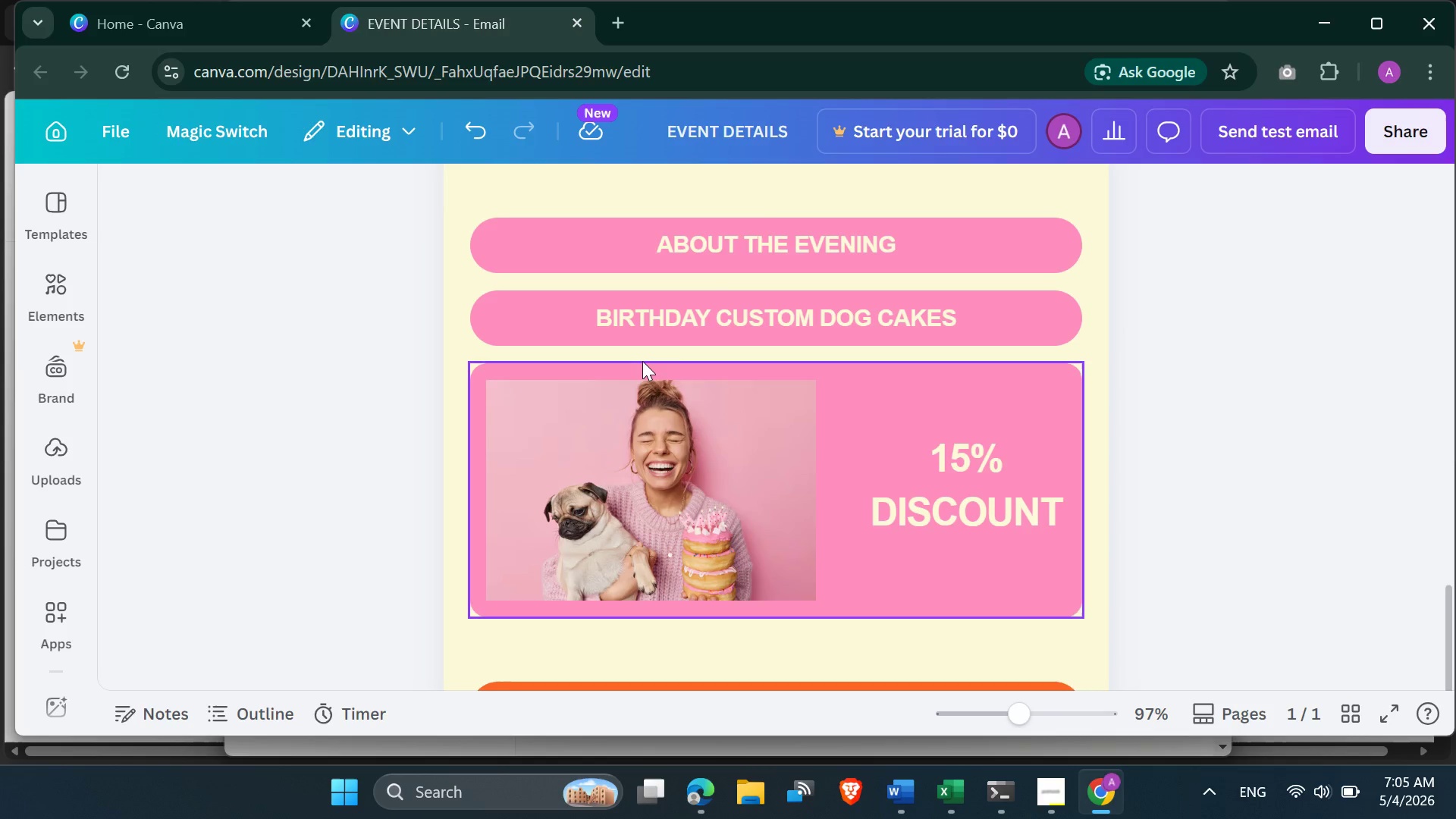 
wait(6.74)
 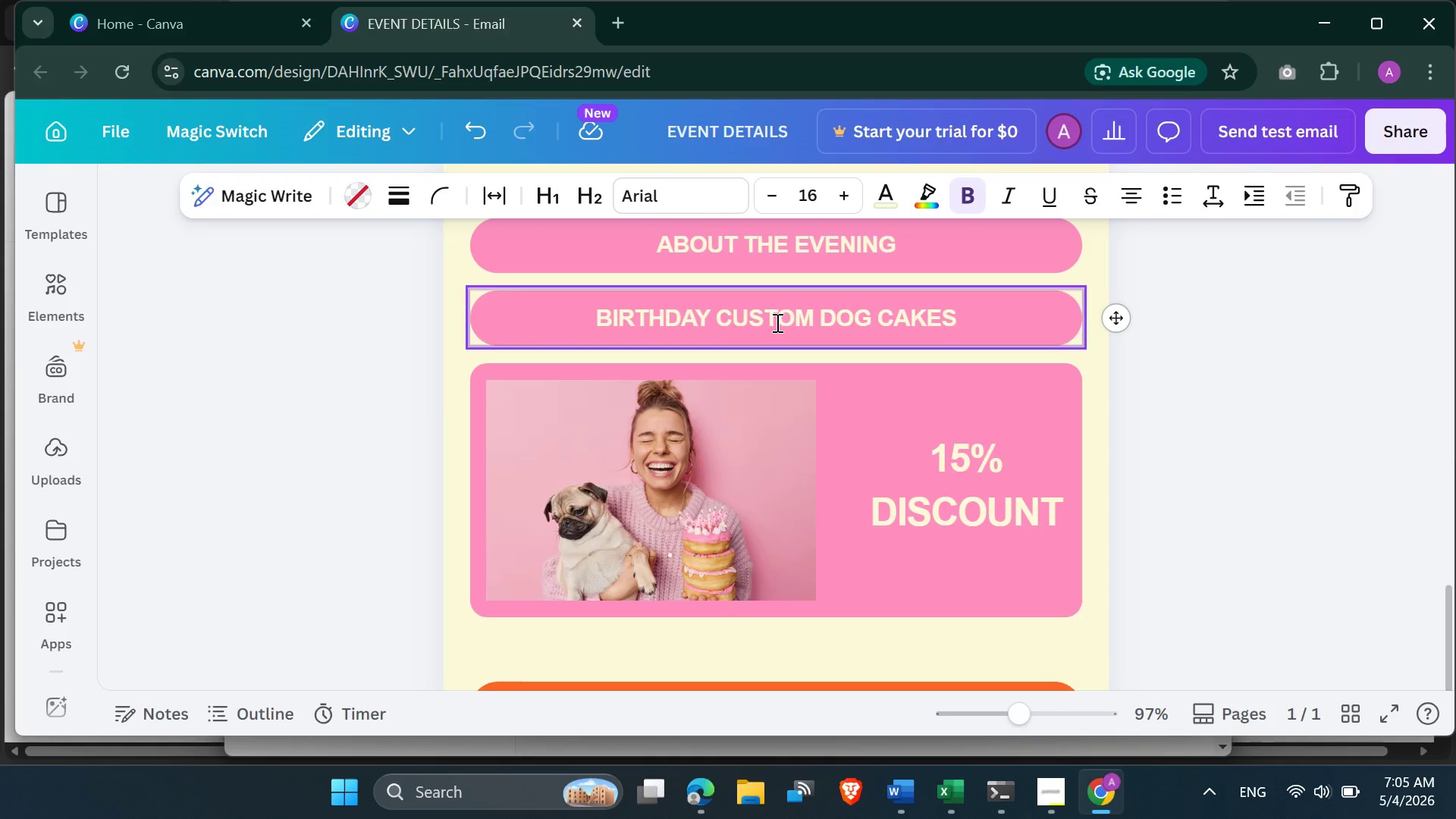 
left_click([648, 342])
 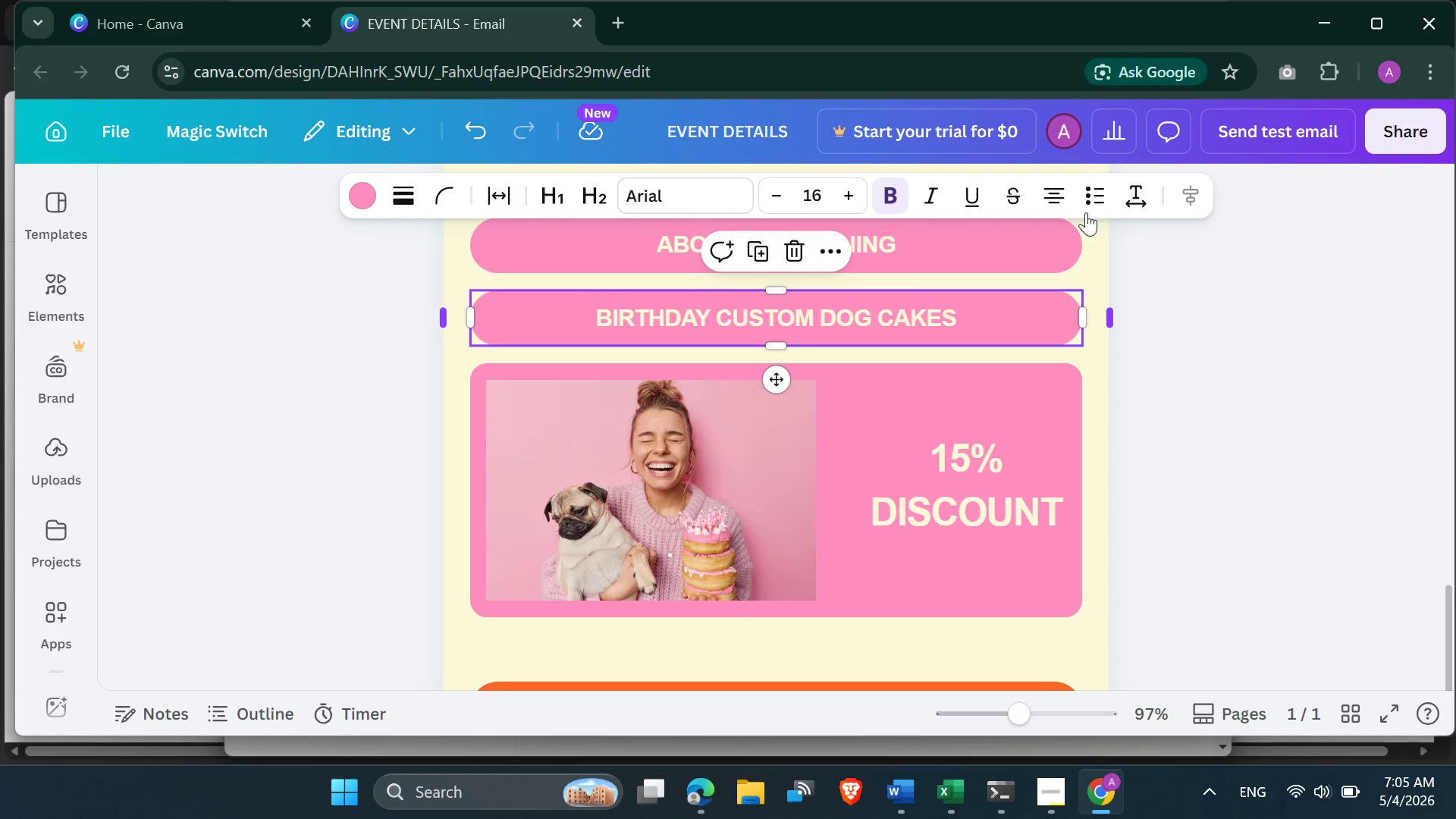 
wait(9.23)
 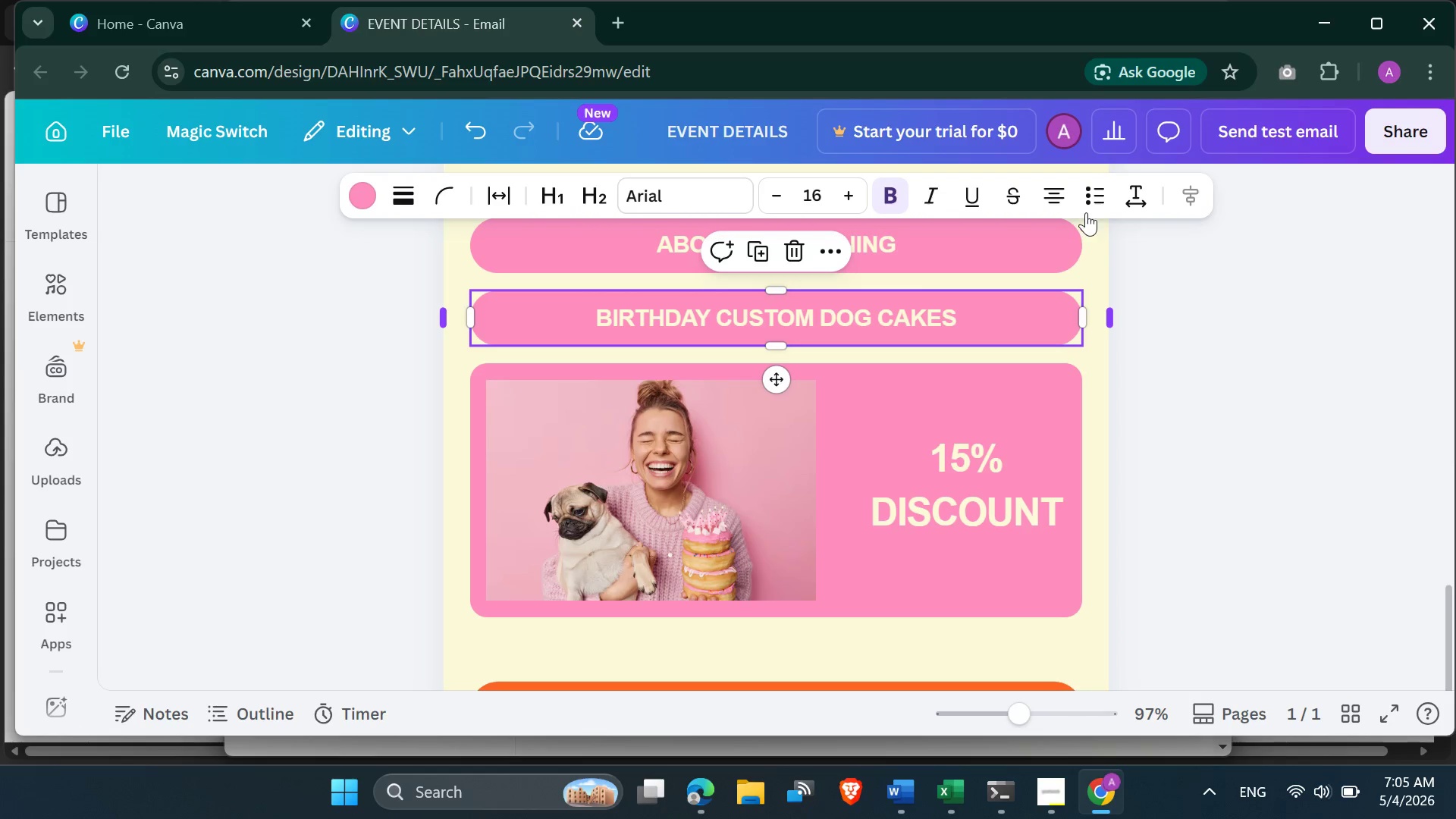 
left_click([497, 193])
 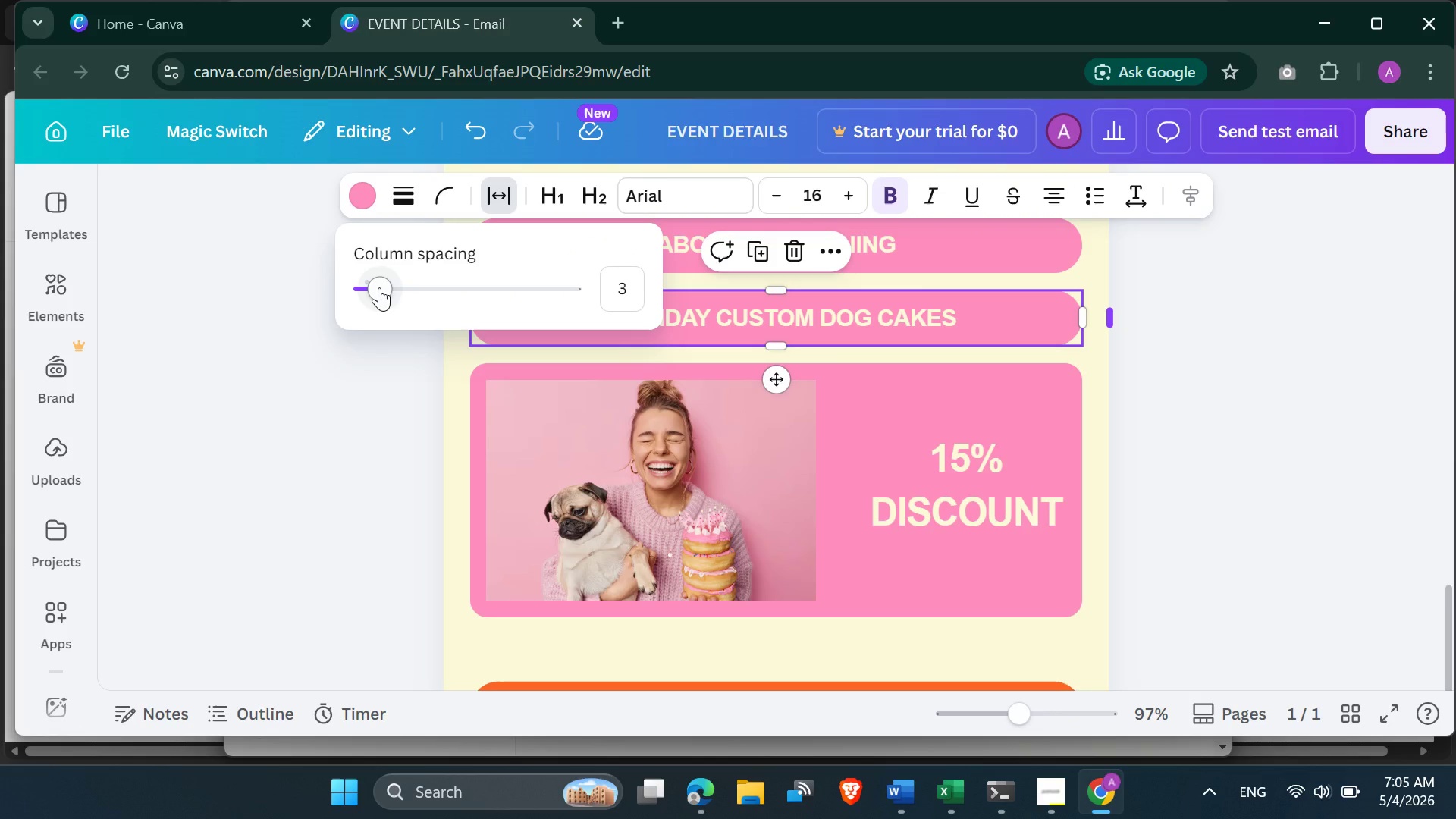 
left_click_drag(start_coordinate=[379, 287], to_coordinate=[355, 280])
 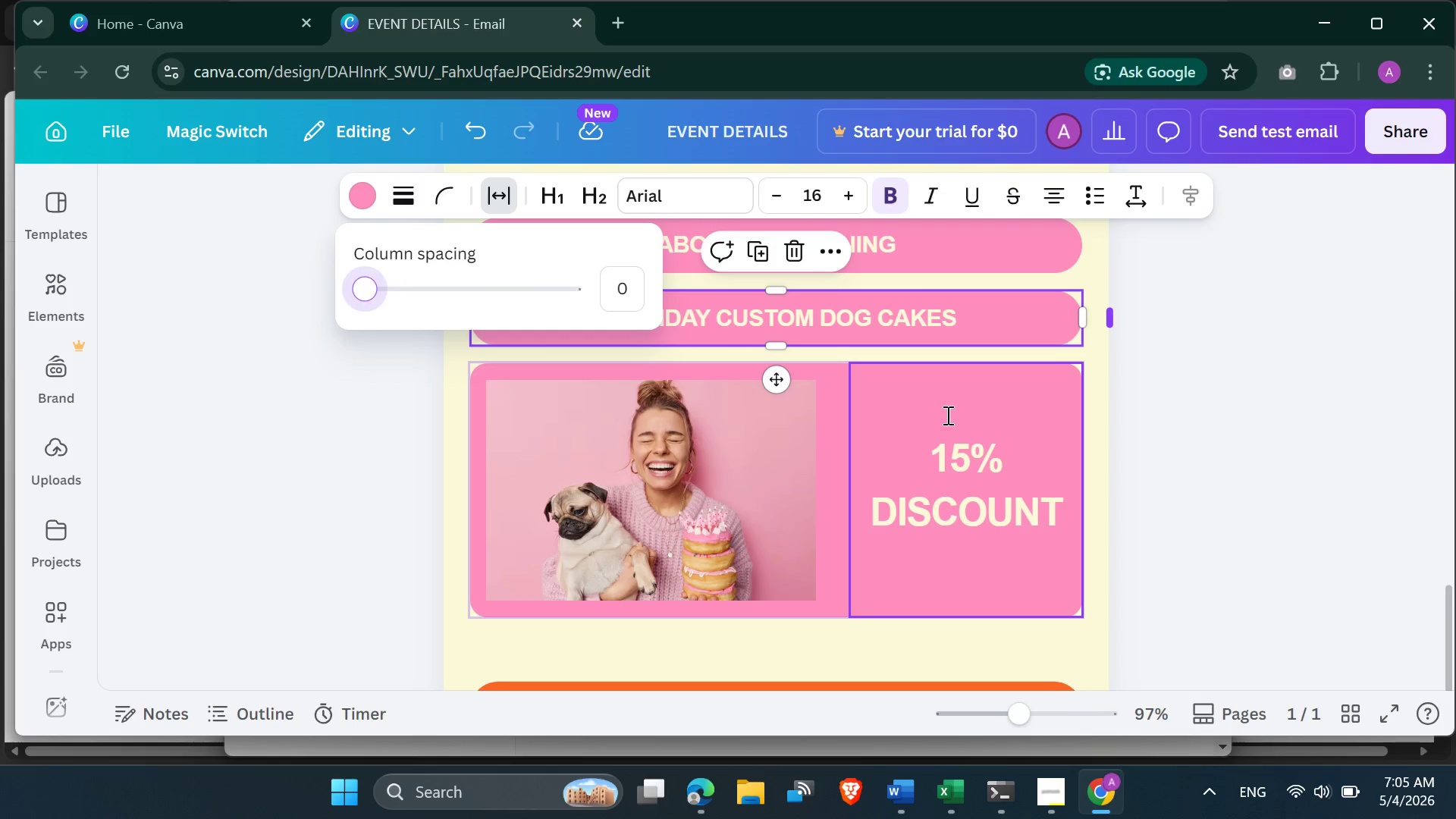 
left_click([1096, 417])
 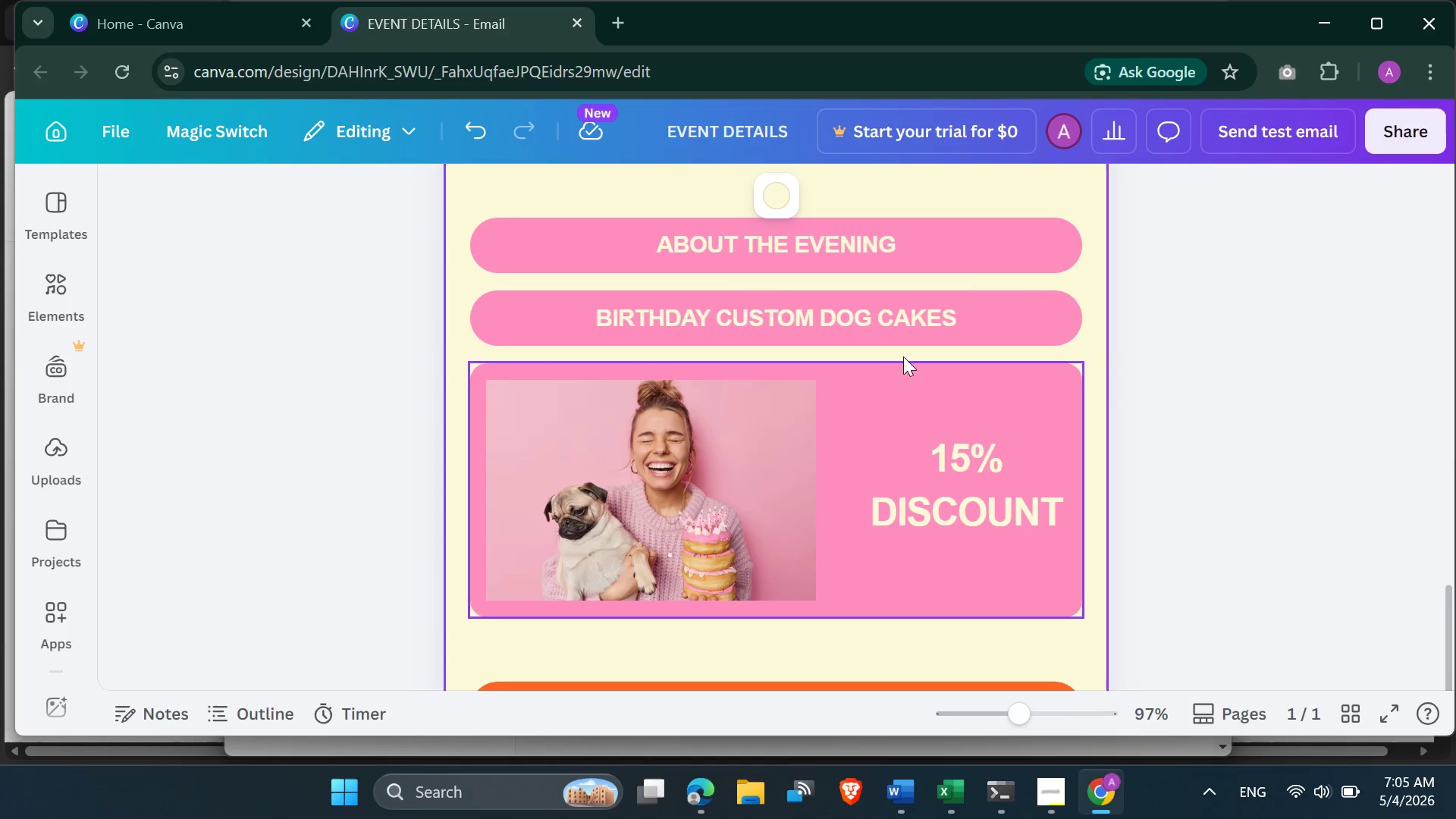 
mouse_move([646, 349])
 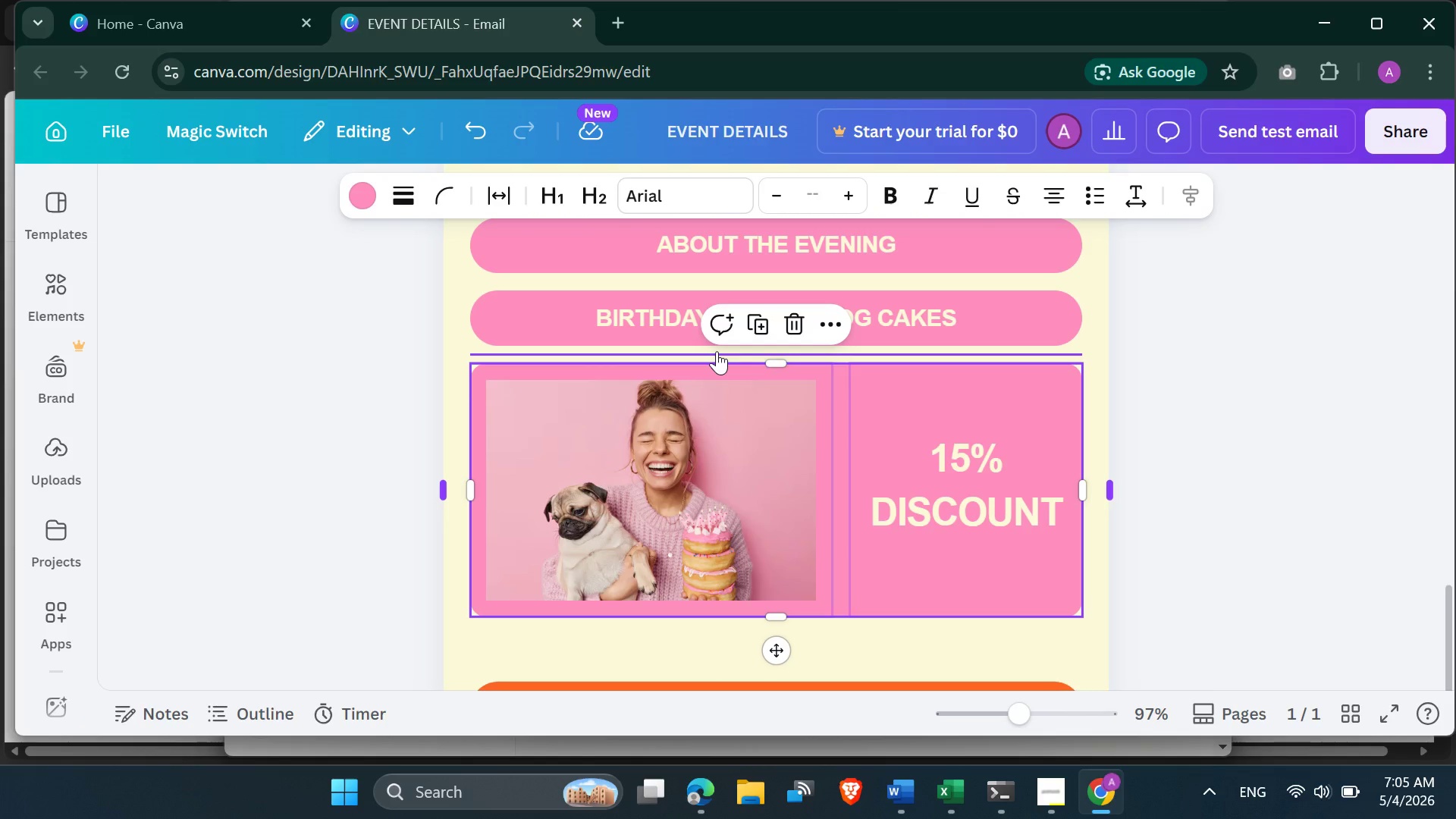 
left_click([717, 351])
 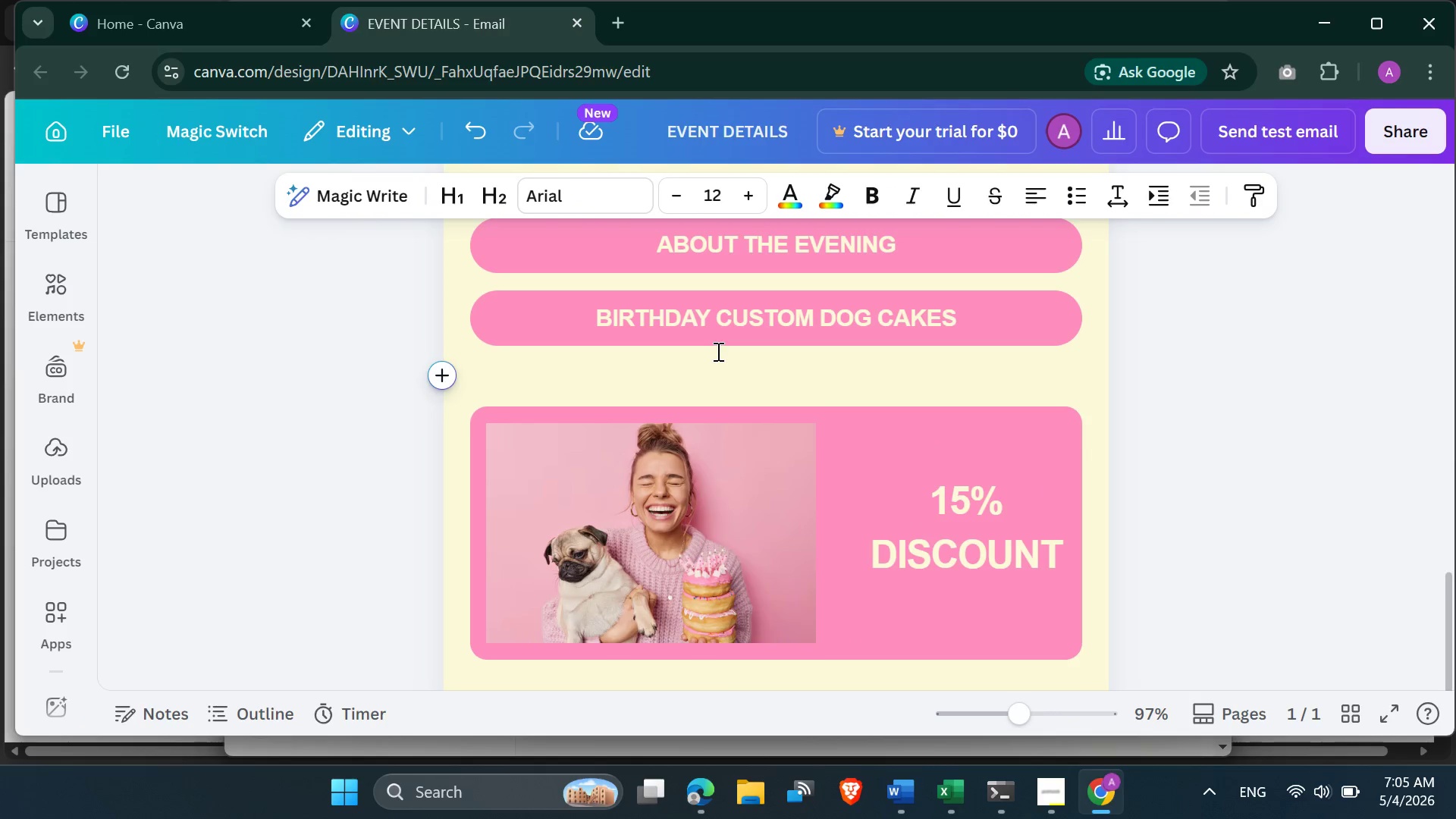 
key(Control+Z)
 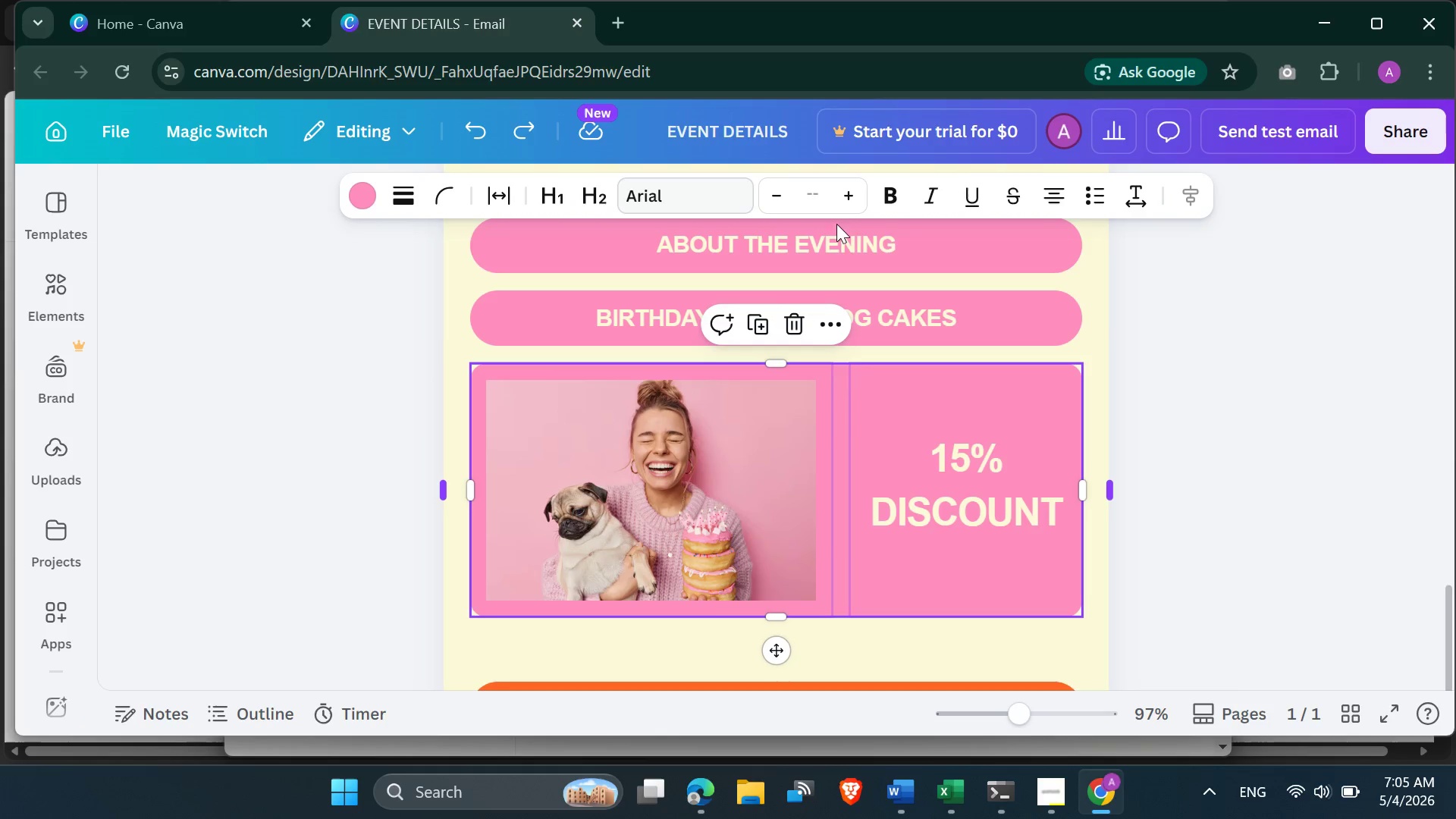 
mouse_move([792, 218])
 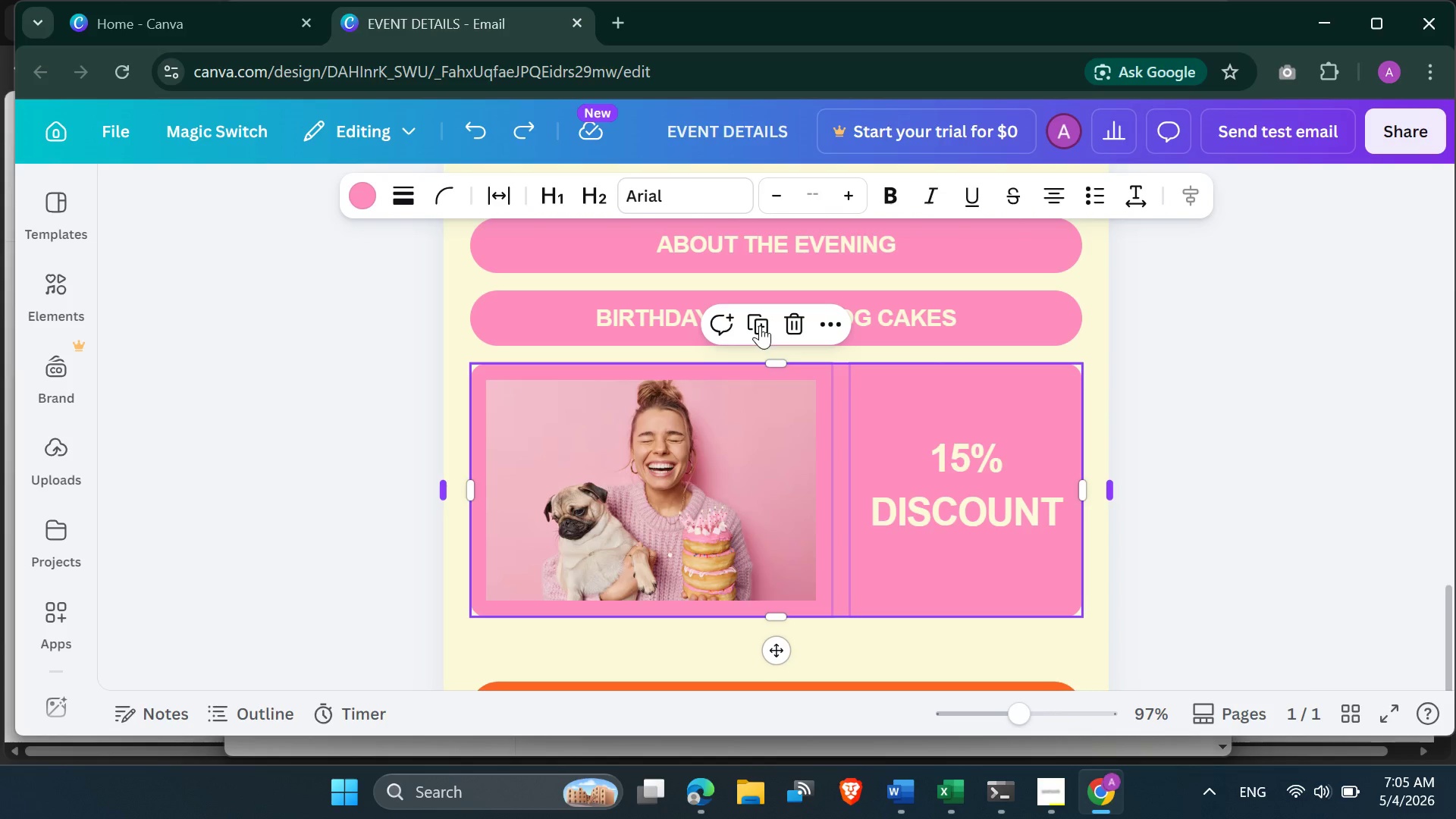 
wait(12.43)
 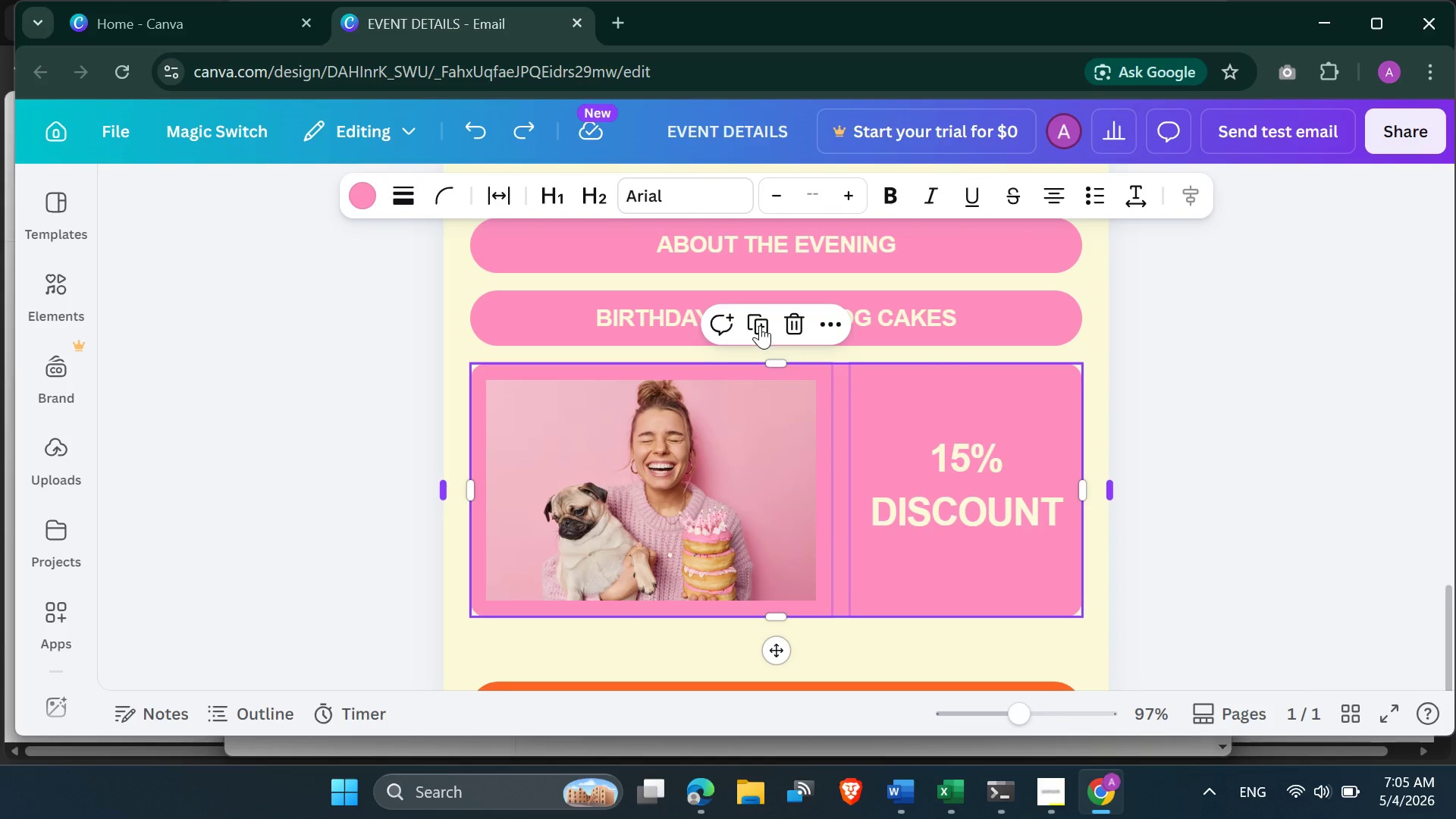 
left_click([245, 707])
 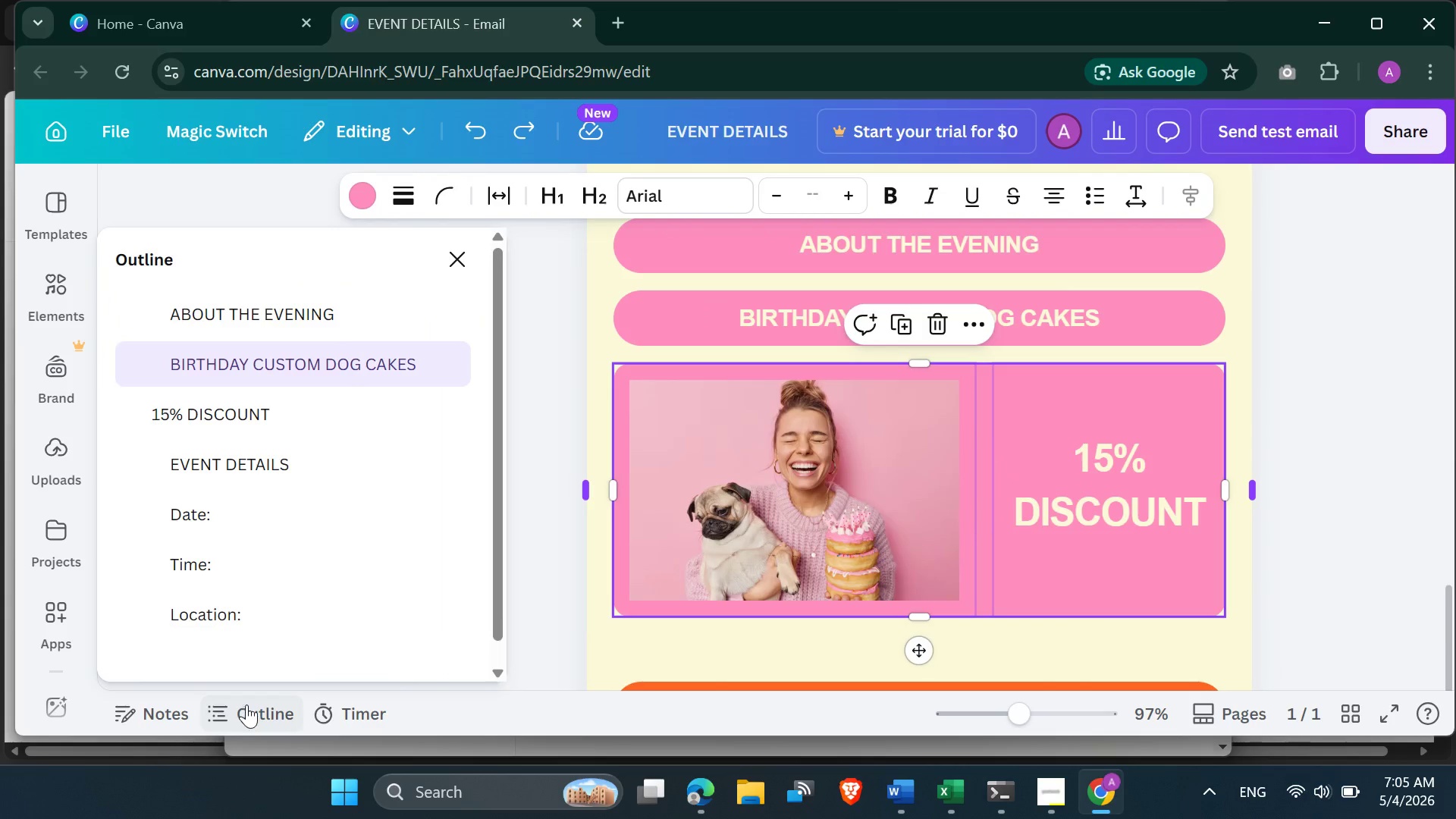 
scroll: coordinate [244, 488], scroll_direction: down, amount: 3.0
 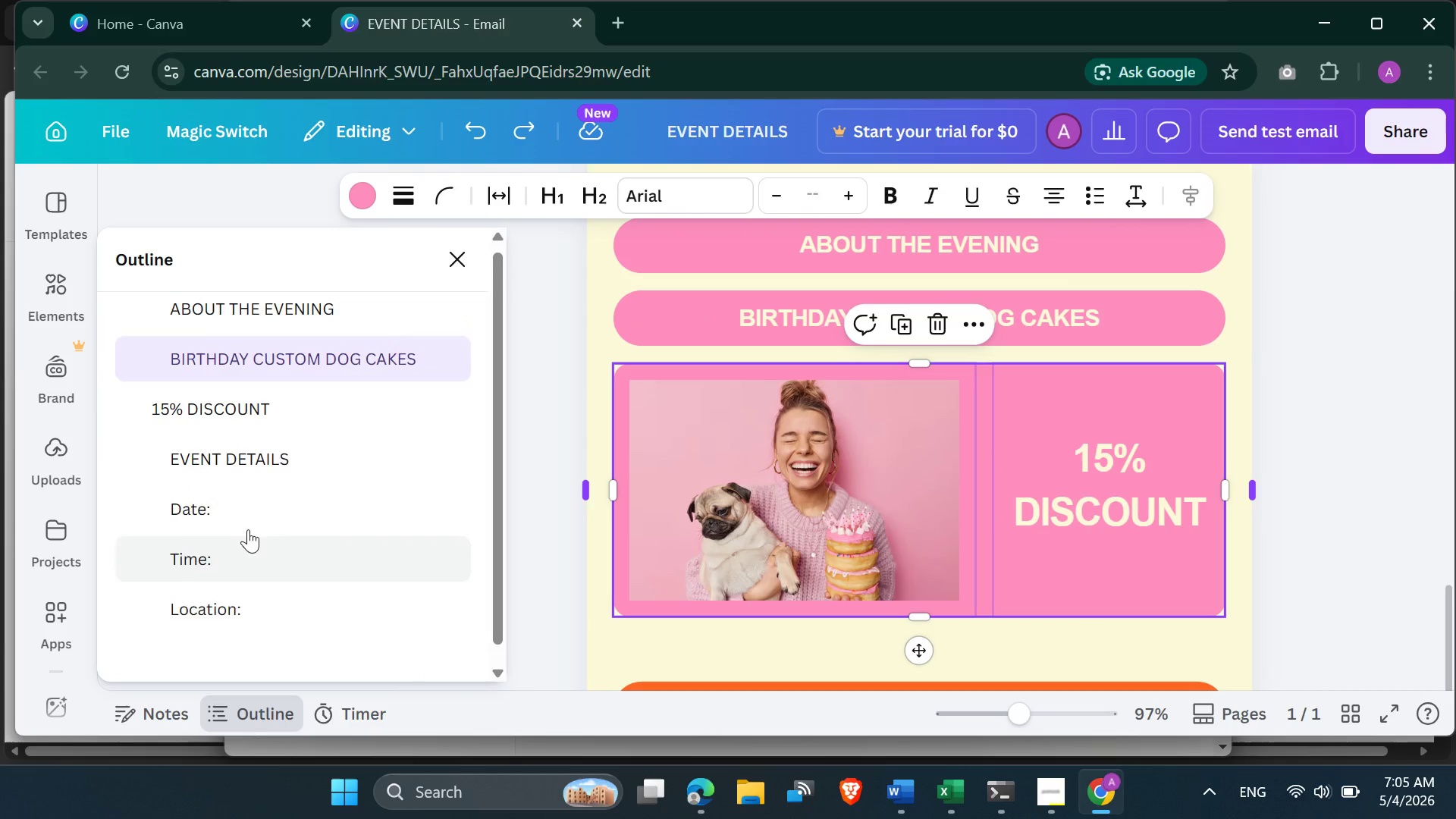 
scroll: coordinate [244, 530], scroll_direction: up, amount: 3.0
 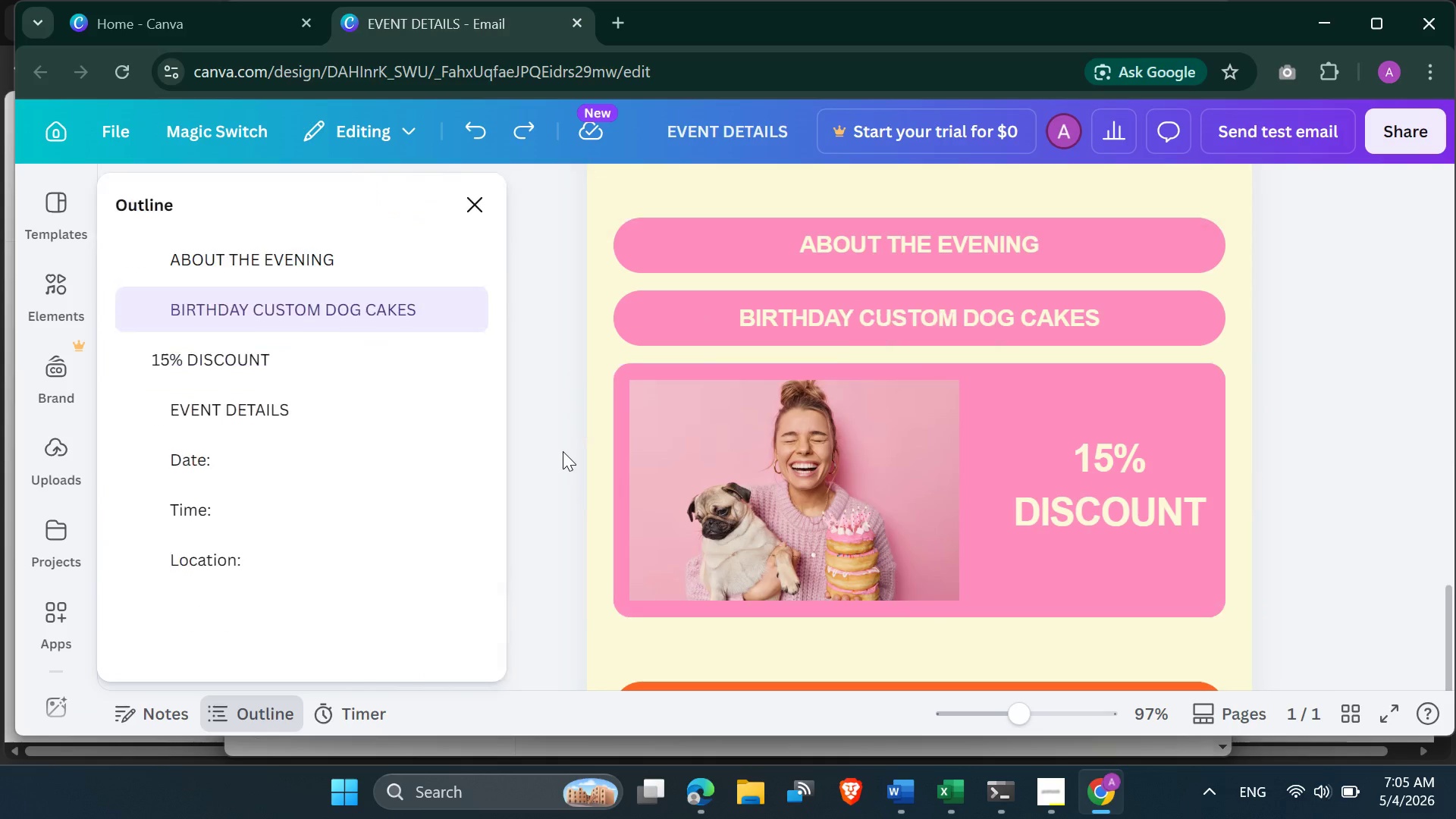 
left_click([563, 451])
 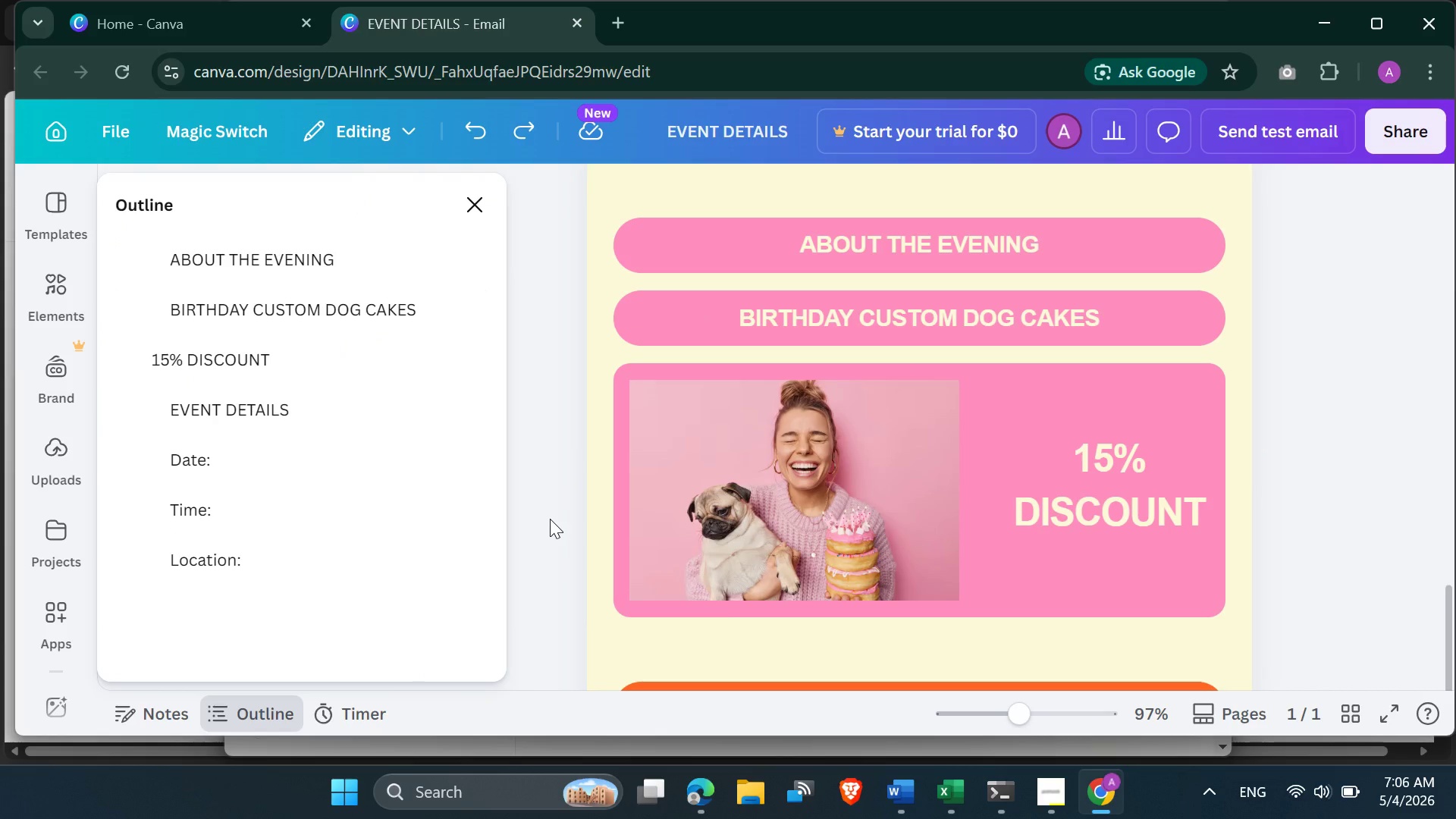 
left_click([554, 518])
 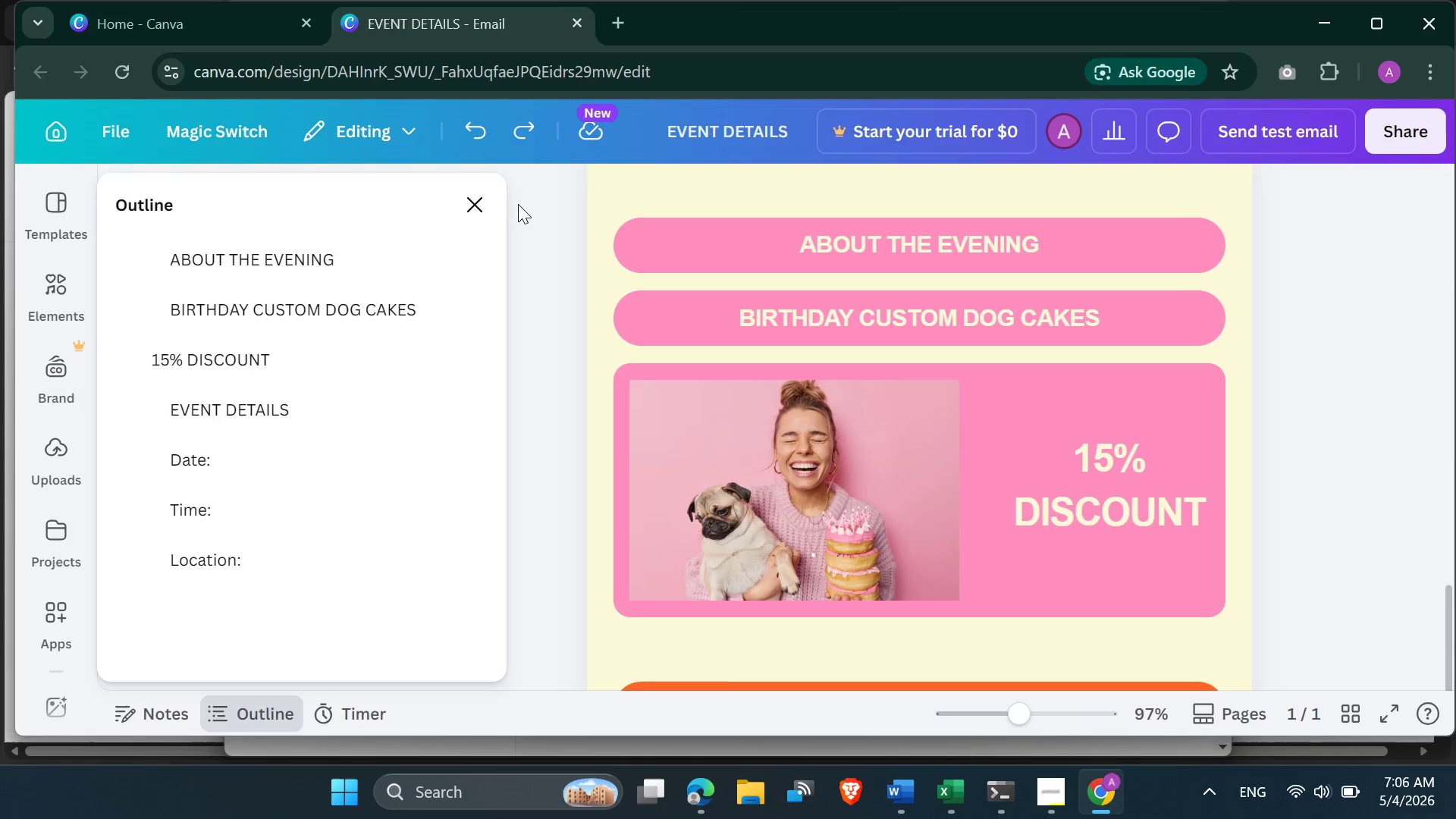 
double_click([479, 196])
 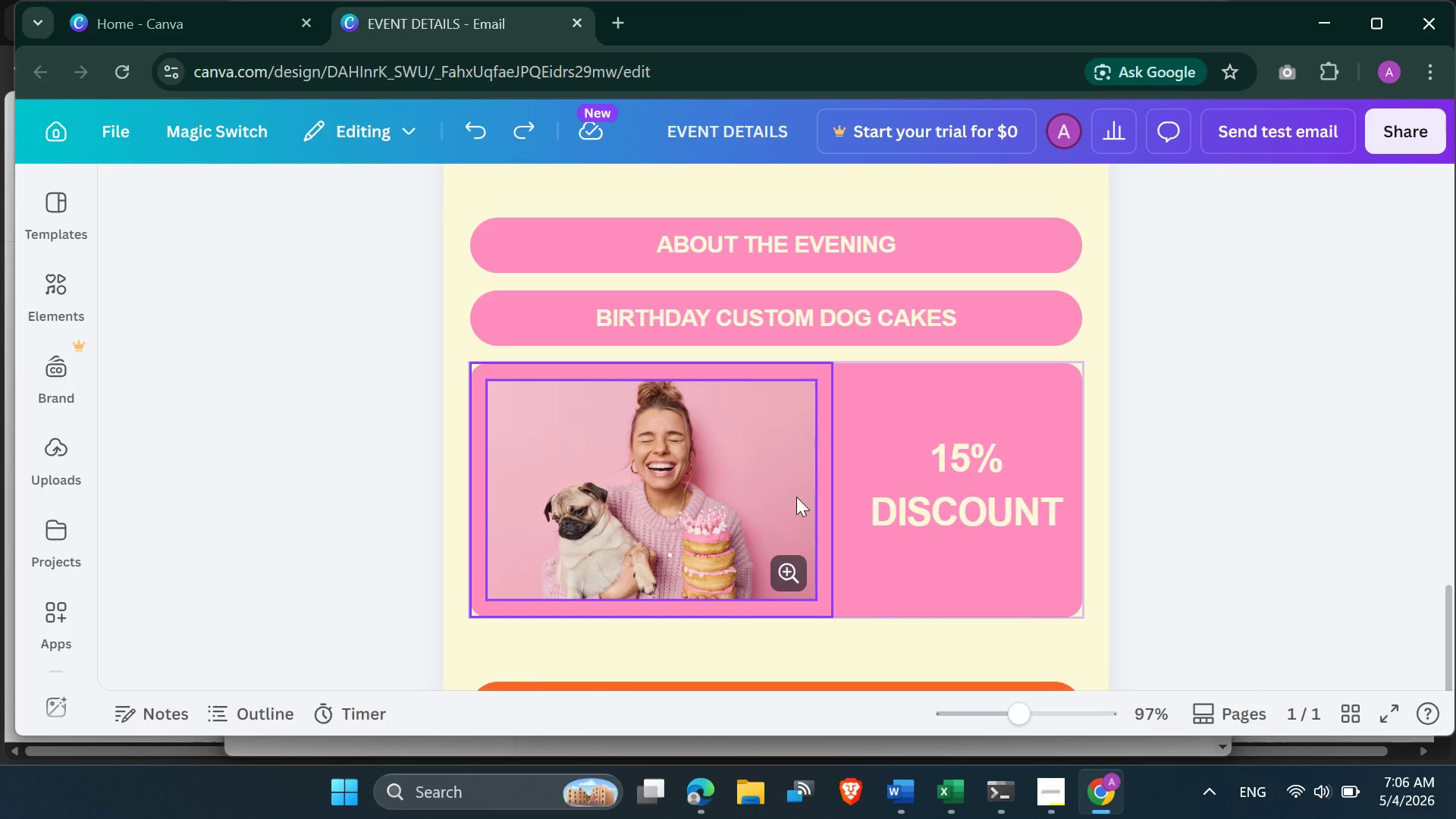 
scroll: coordinate [801, 516], scroll_direction: down, amount: 2.0
 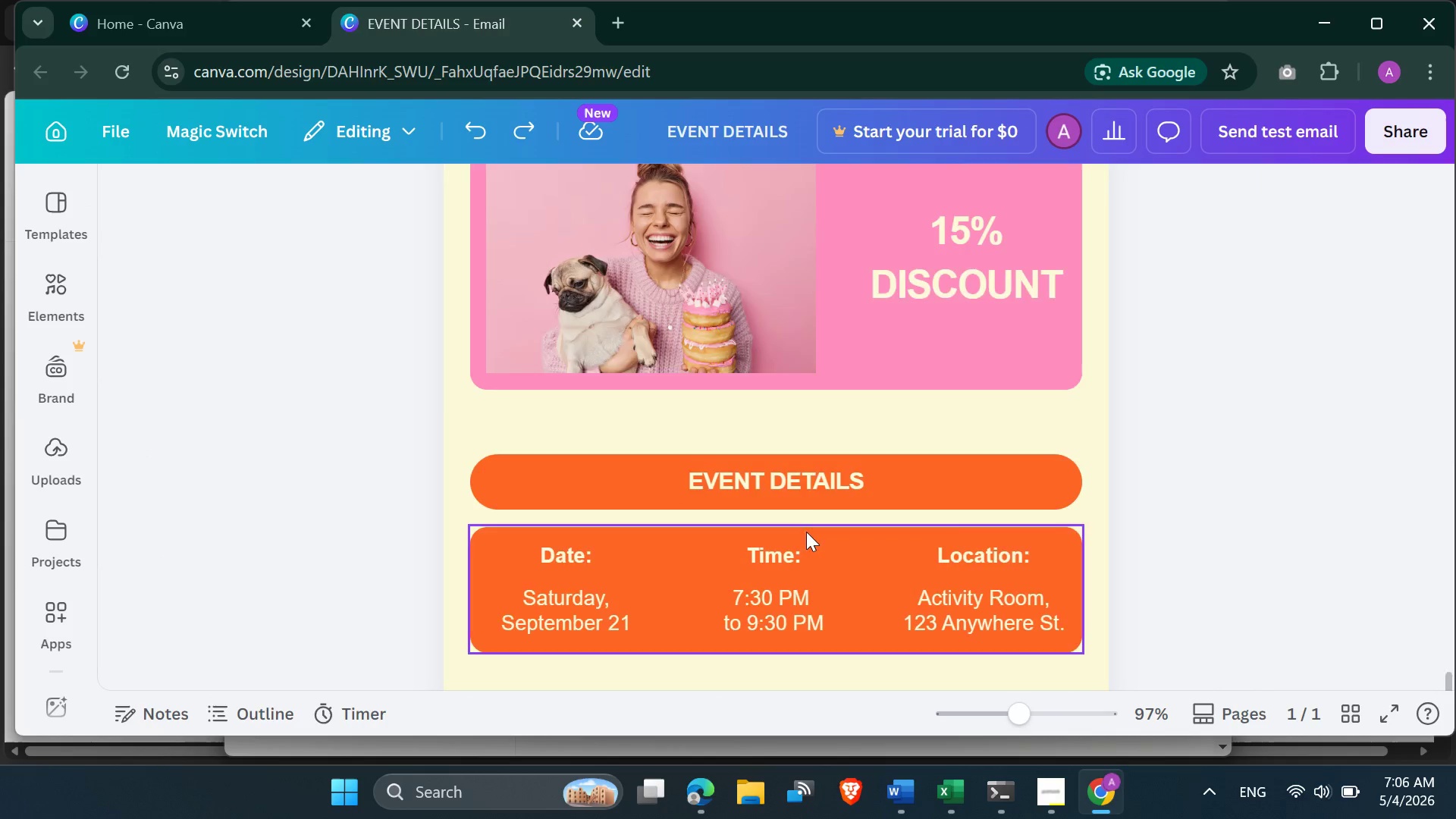 
scroll: coordinate [808, 532], scroll_direction: up, amount: 2.0
 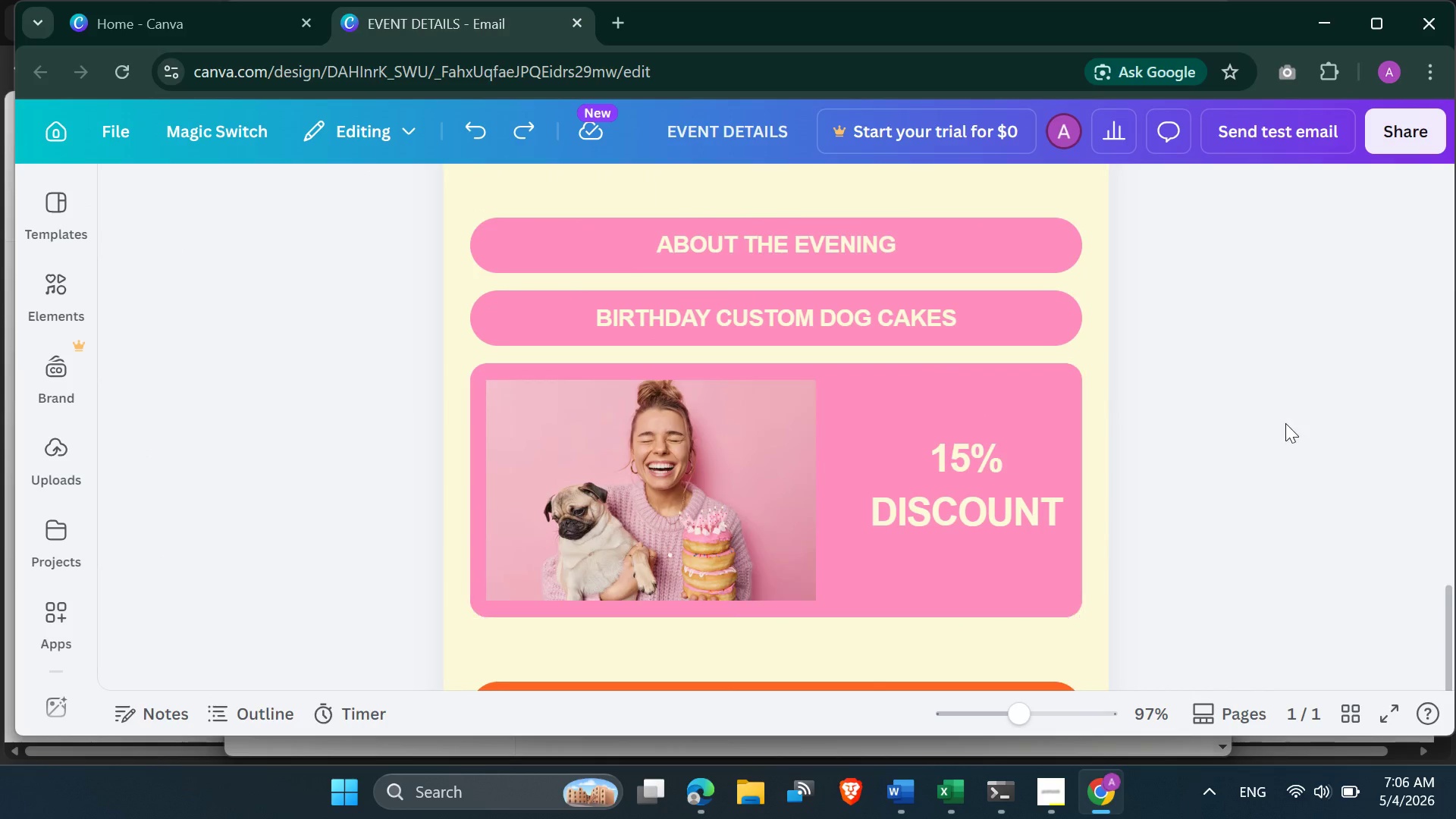 
left_click([1284, 425])
 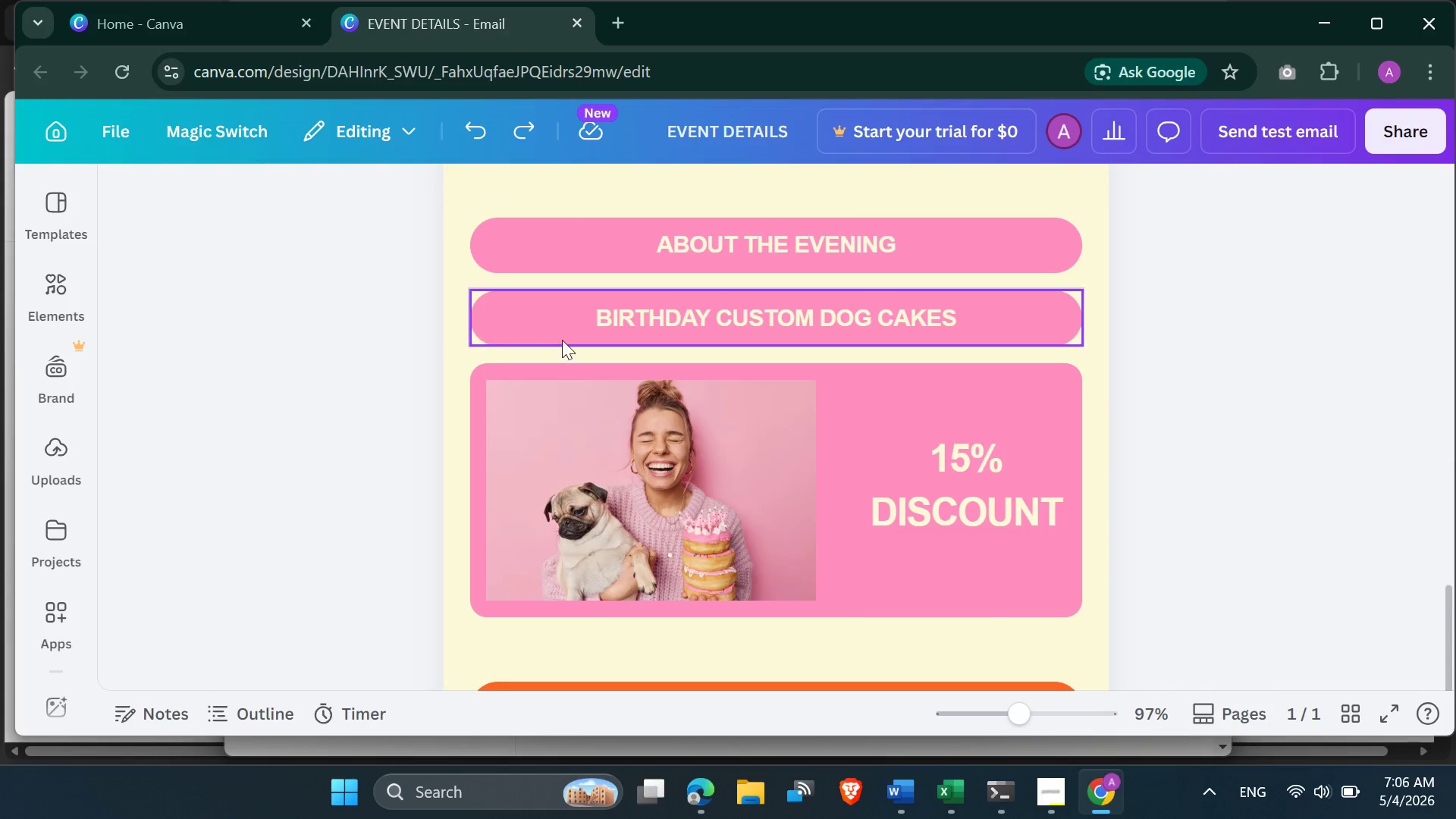 
wait(9.58)
 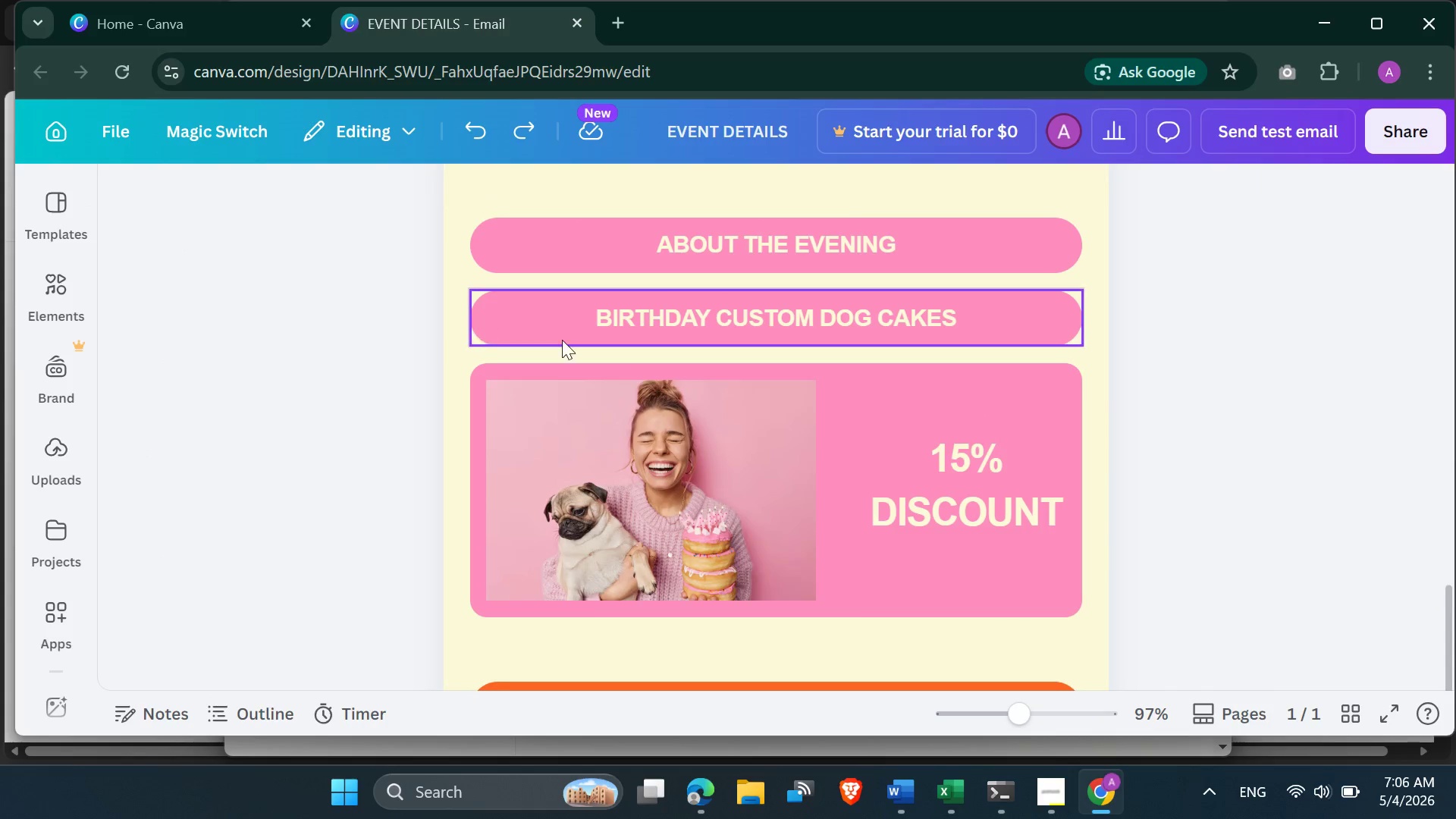 
left_click([1362, 479])
 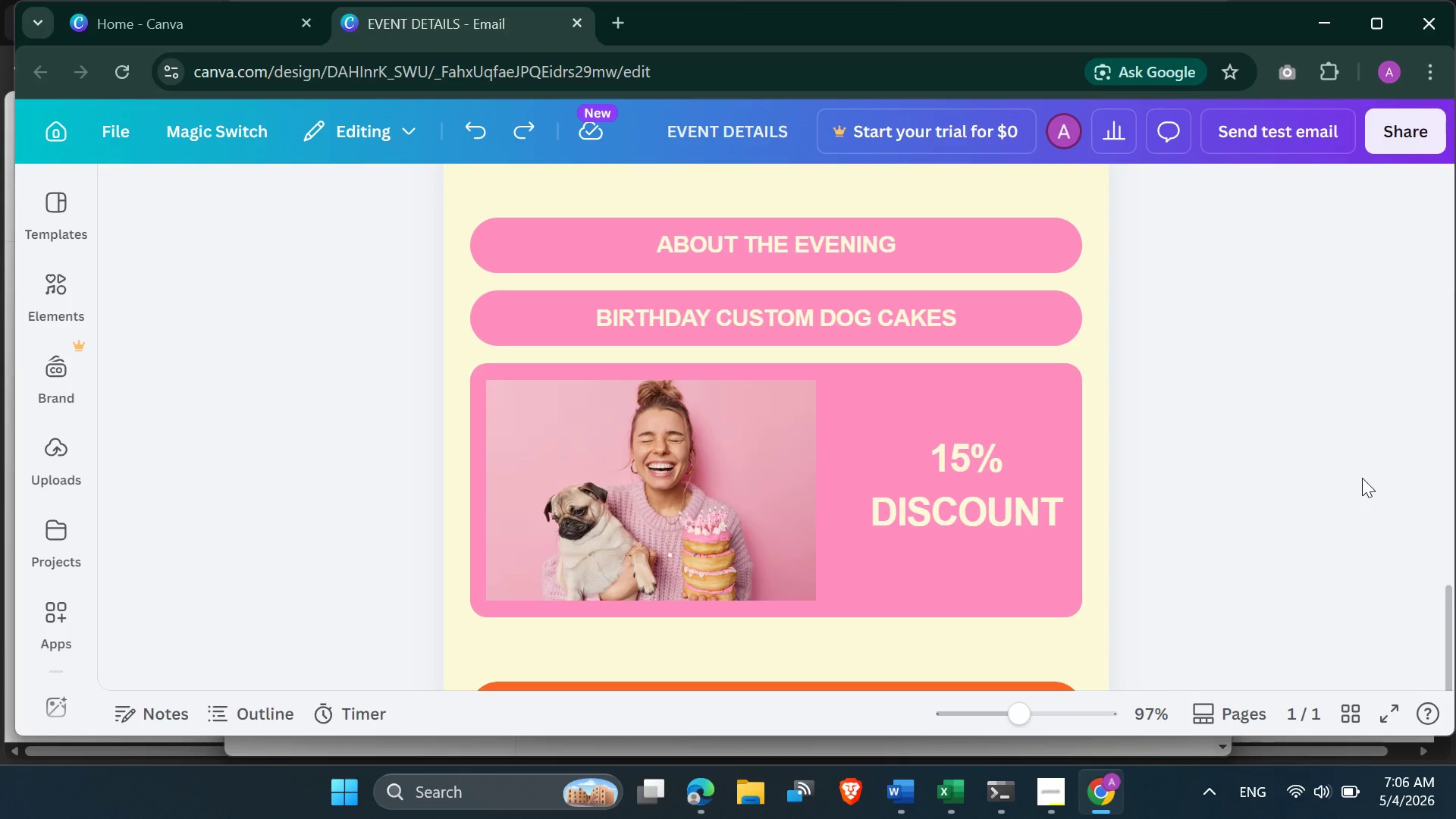 
key(PrintScreen)
 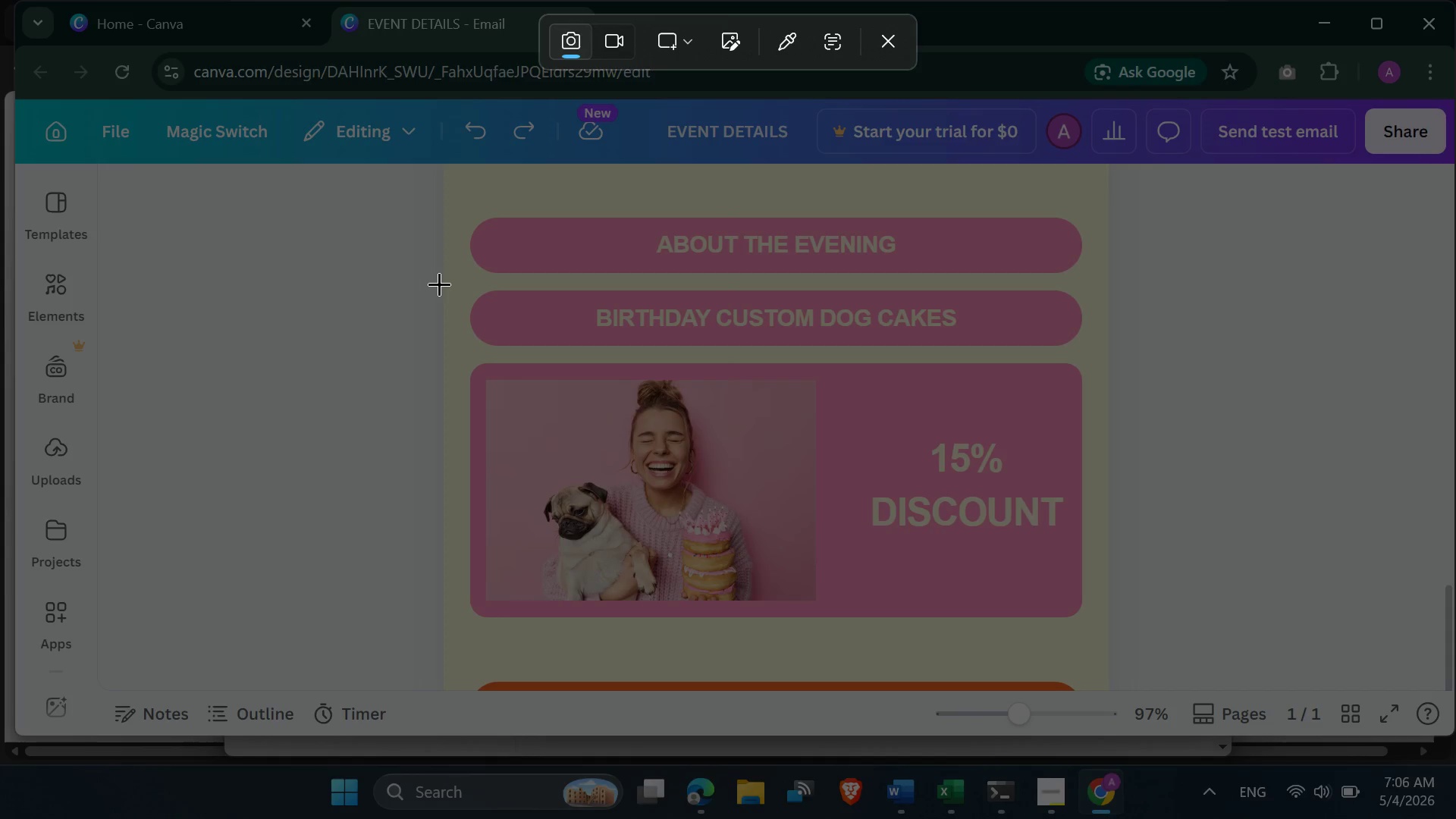 
wait(6.14)
 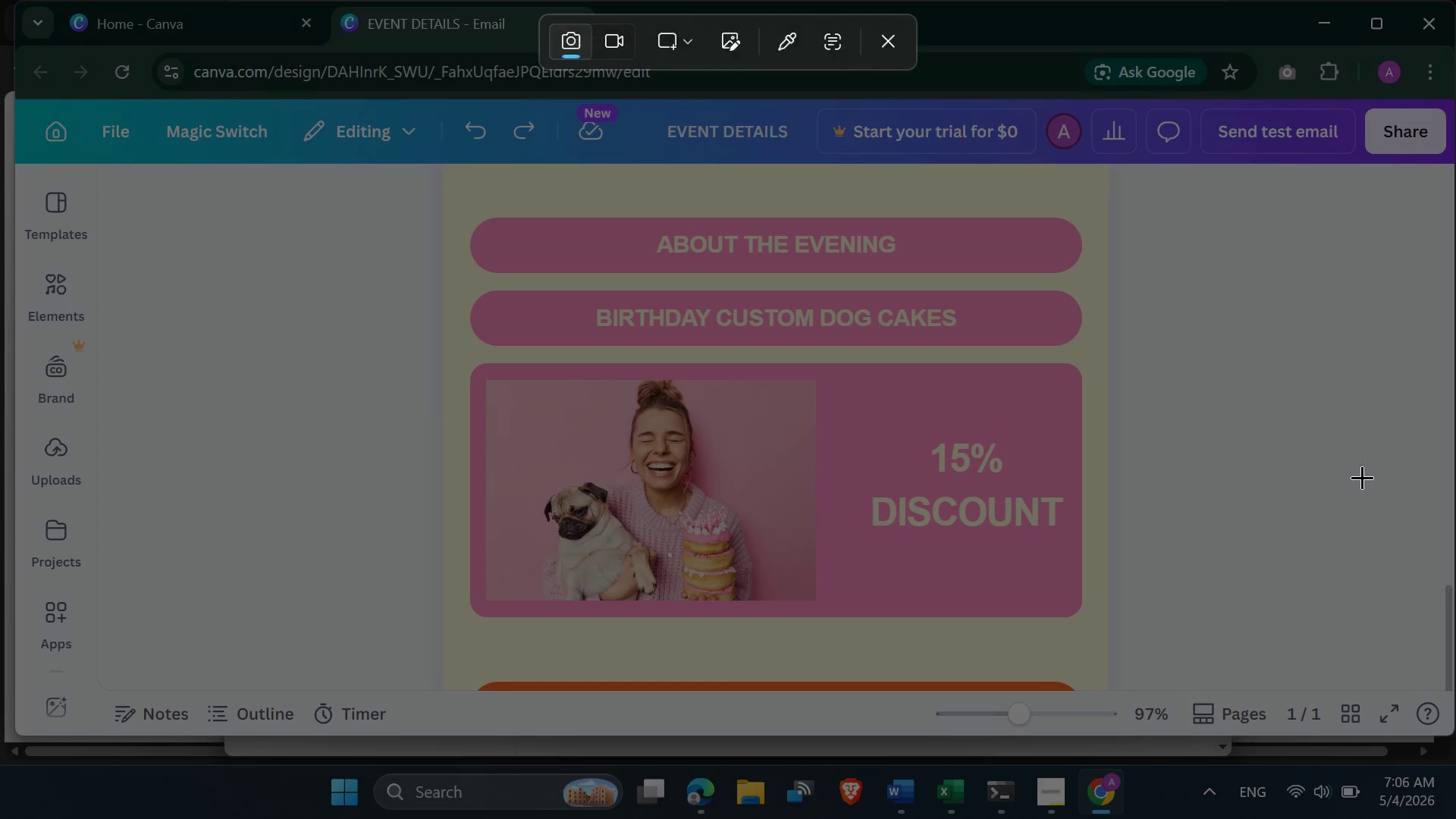 
left_click_drag(start_coordinate=[446, 285], to_coordinate=[1106, 620])
 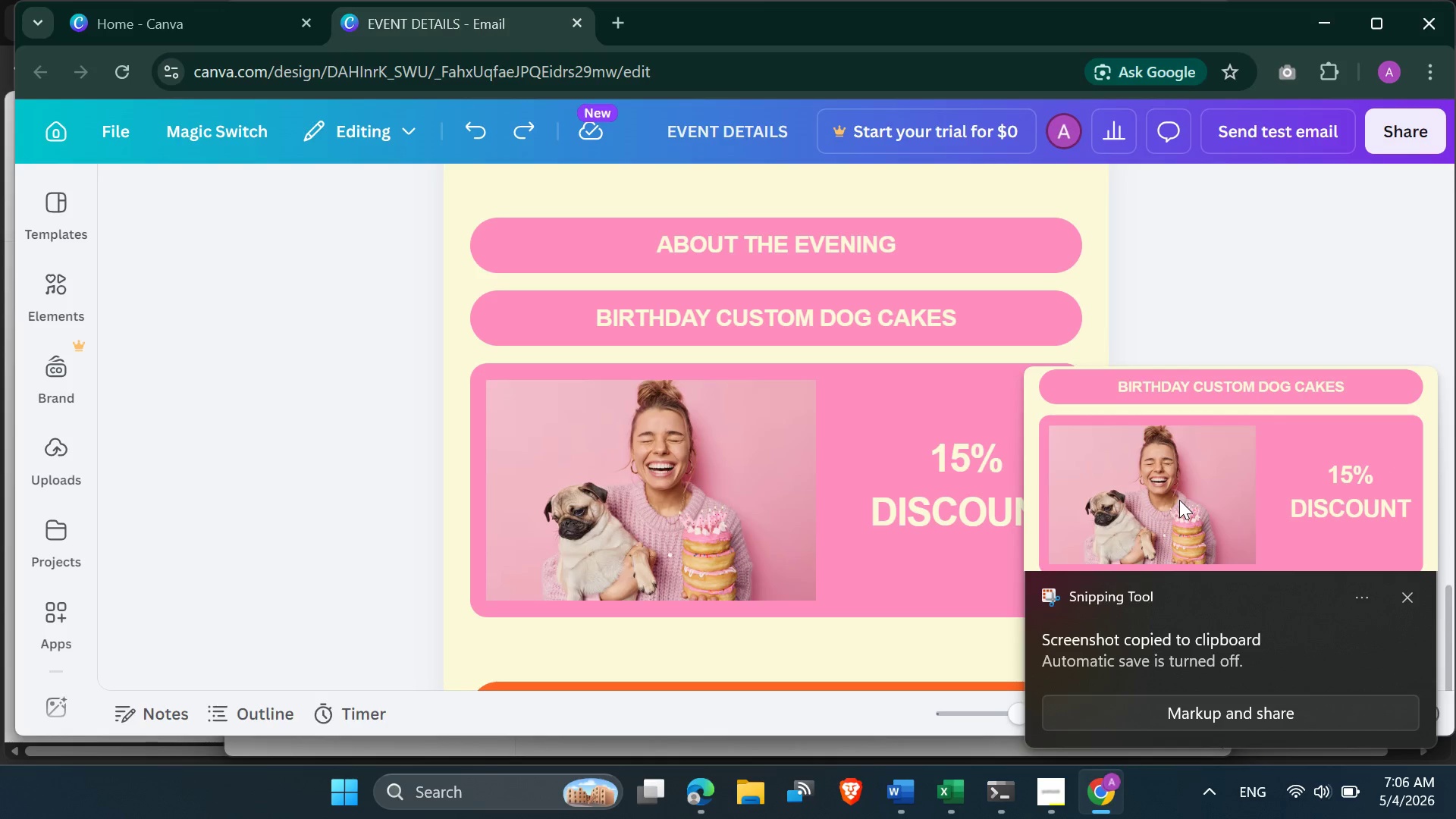 
wait(8.97)
 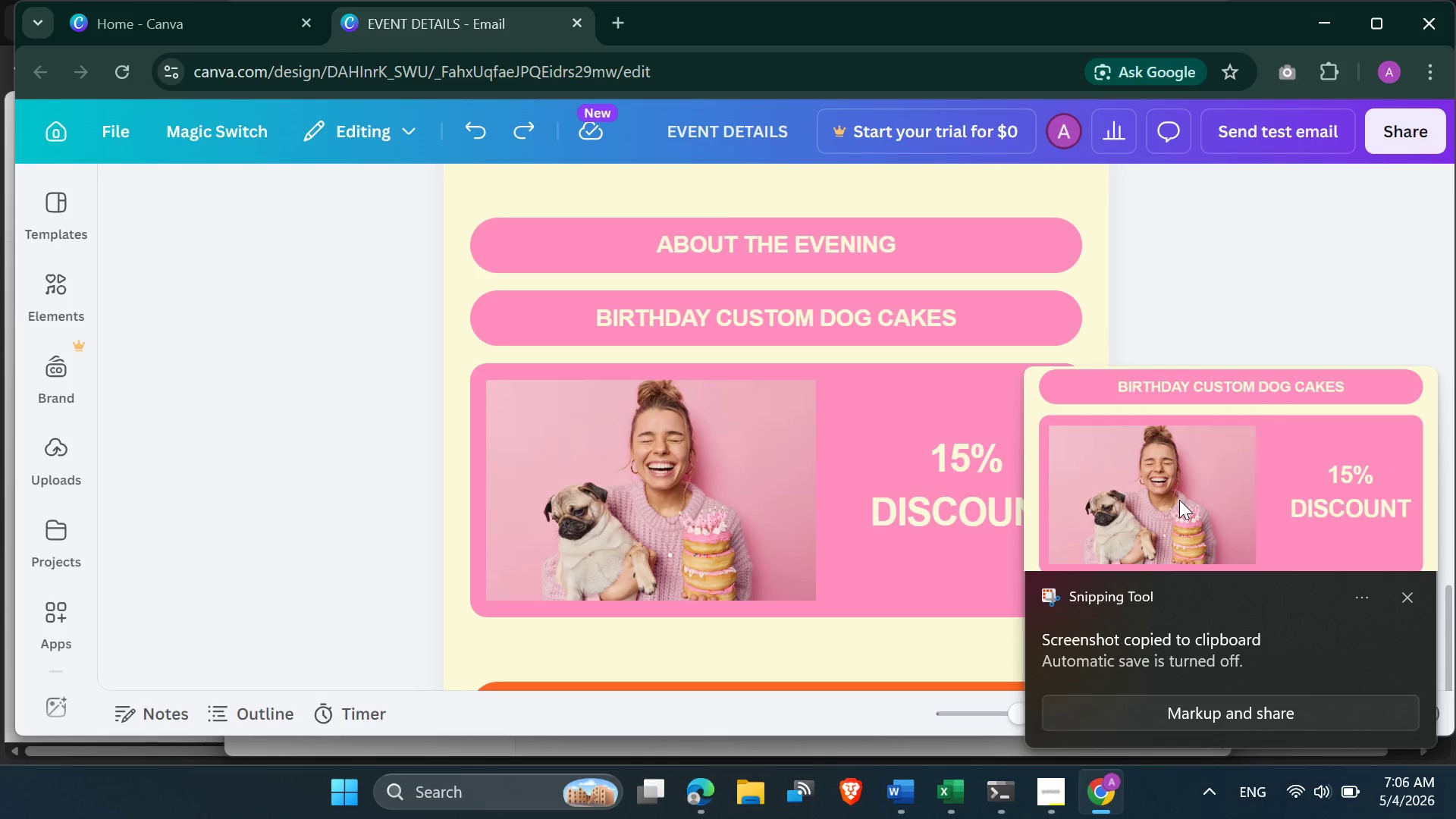 
left_click([1181, 511])
 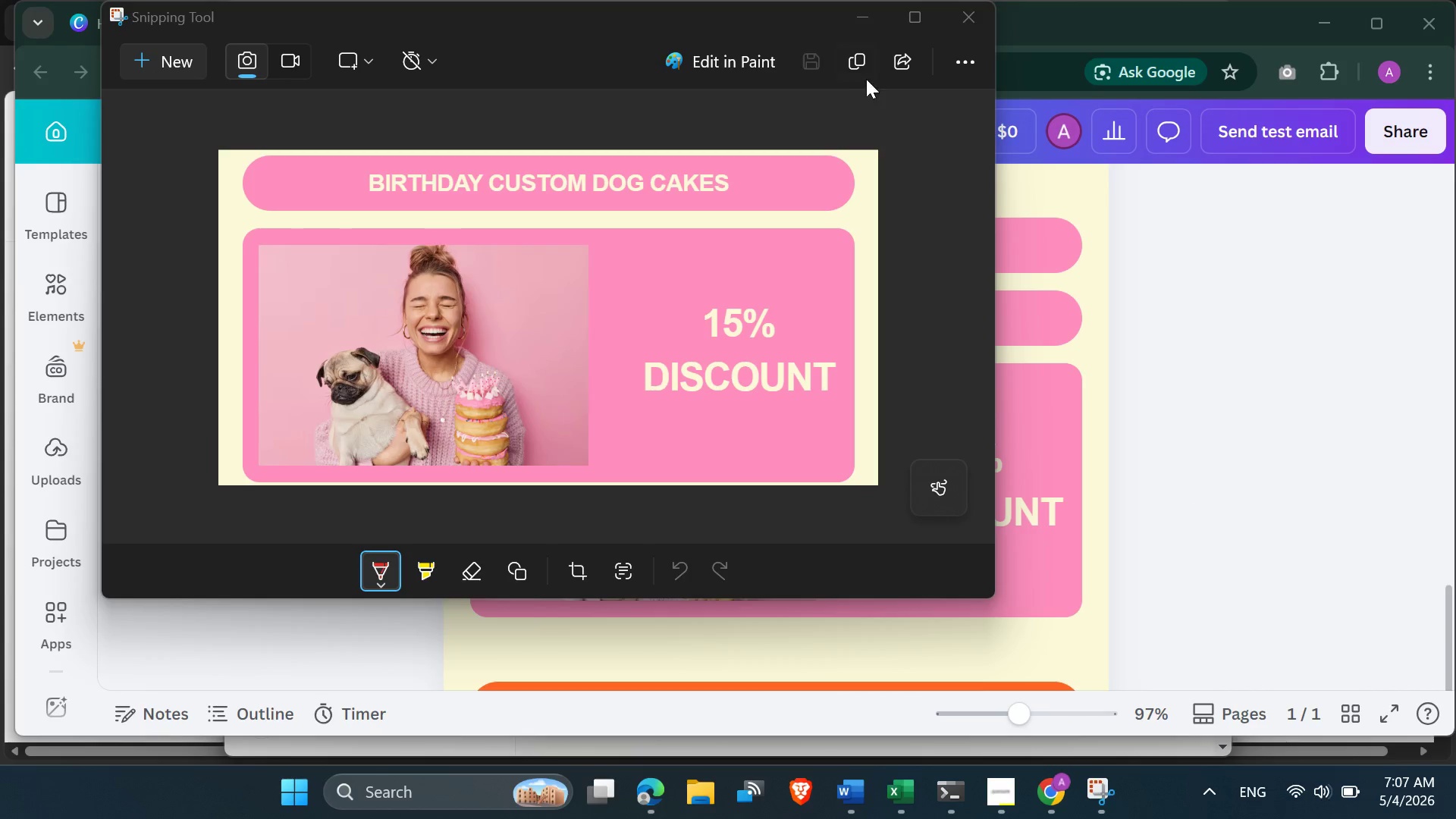 
left_click([811, 64])
 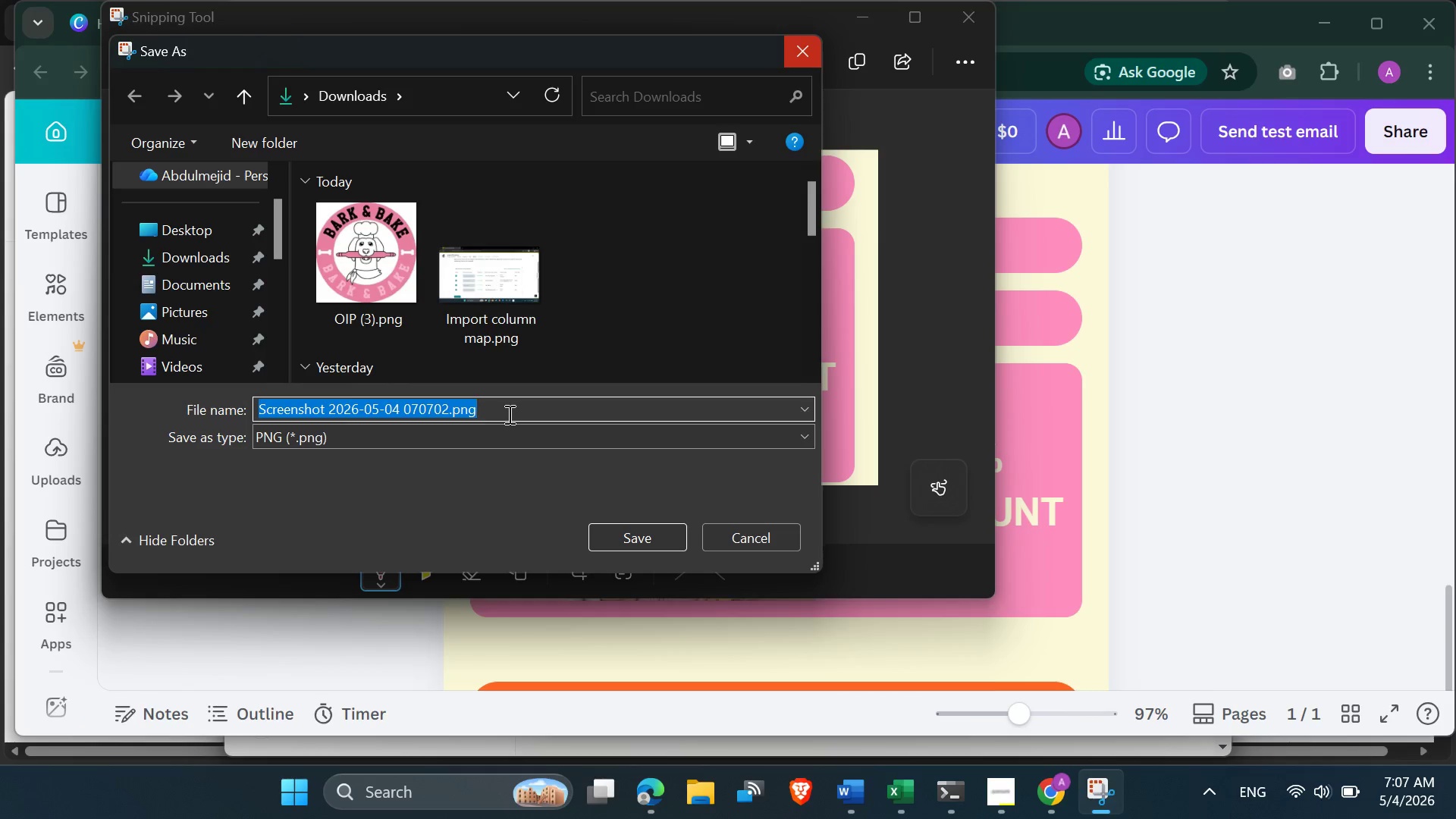 
wait(6.58)
 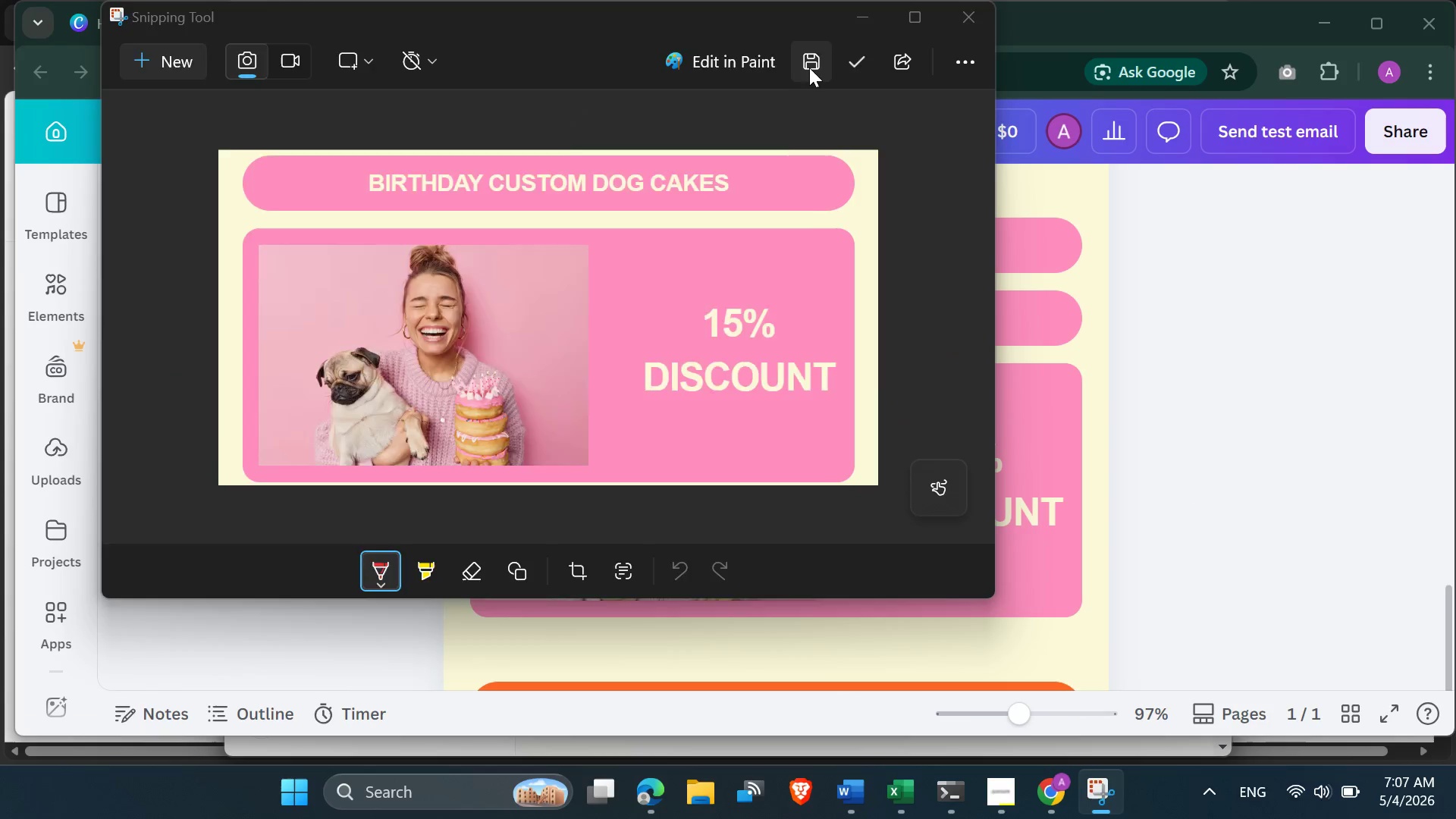 
type(prom)
 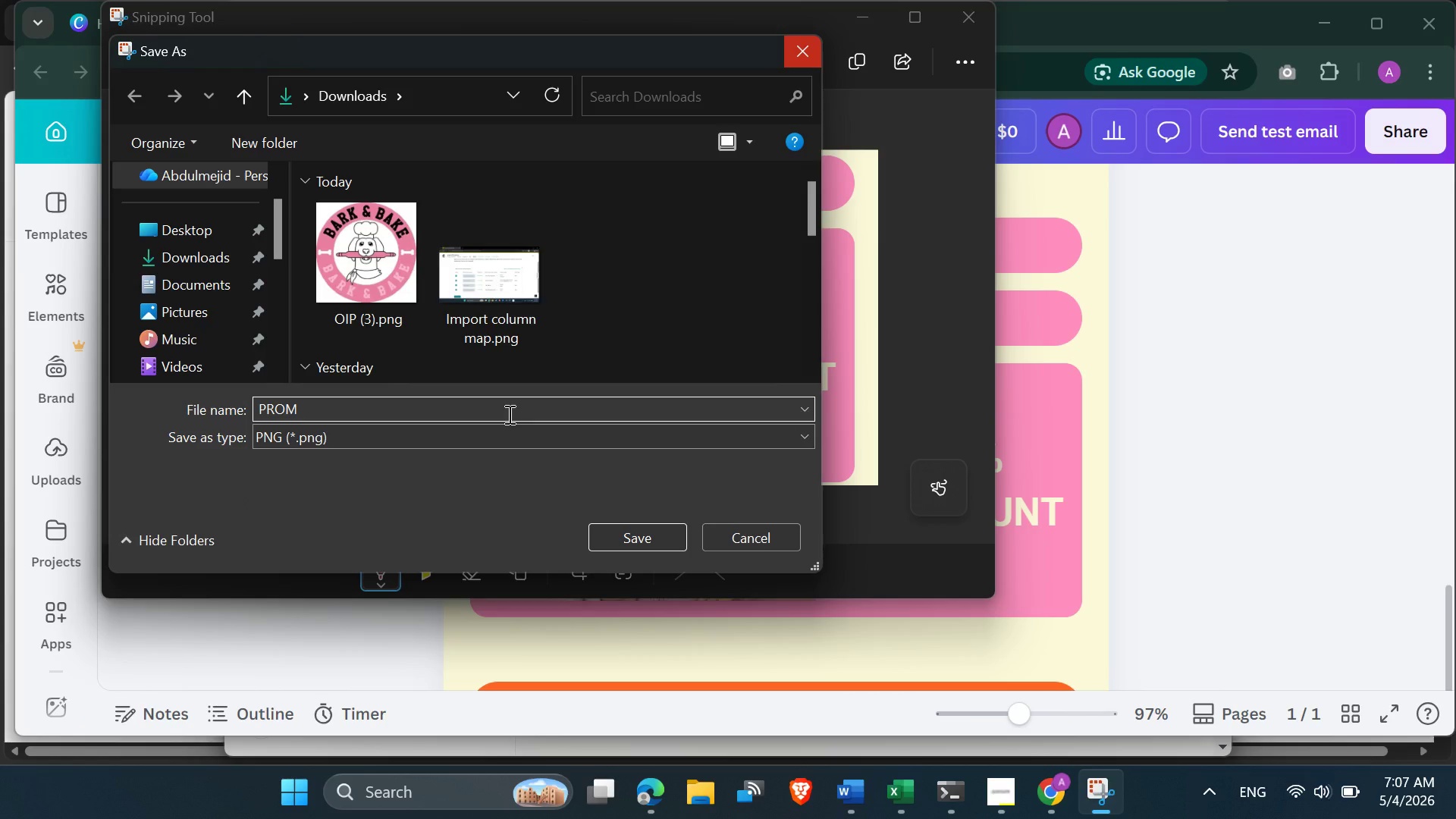 
key(Backspace)
key(Backspace)
key(Backspace)
key(Backspace)
key(Backspace)
type(SK)
key(Backspace)
key(Backspace)
type(AKR )
key(Backspace)
key(Backspace)
type(E PROMOM)
key(Backspace)
type( IMAGE)
 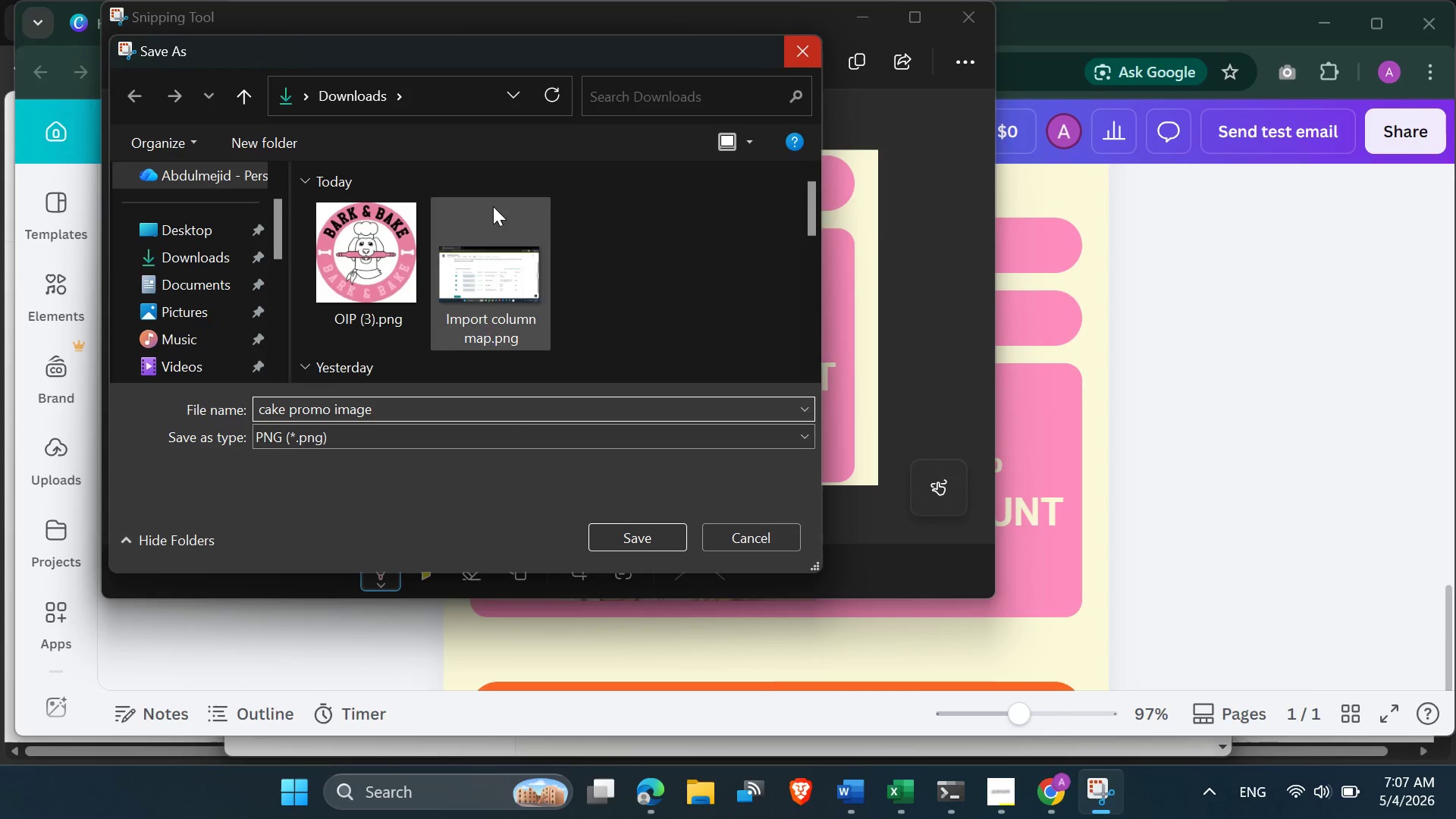 
hold_key(key=C, duration=0.31)
 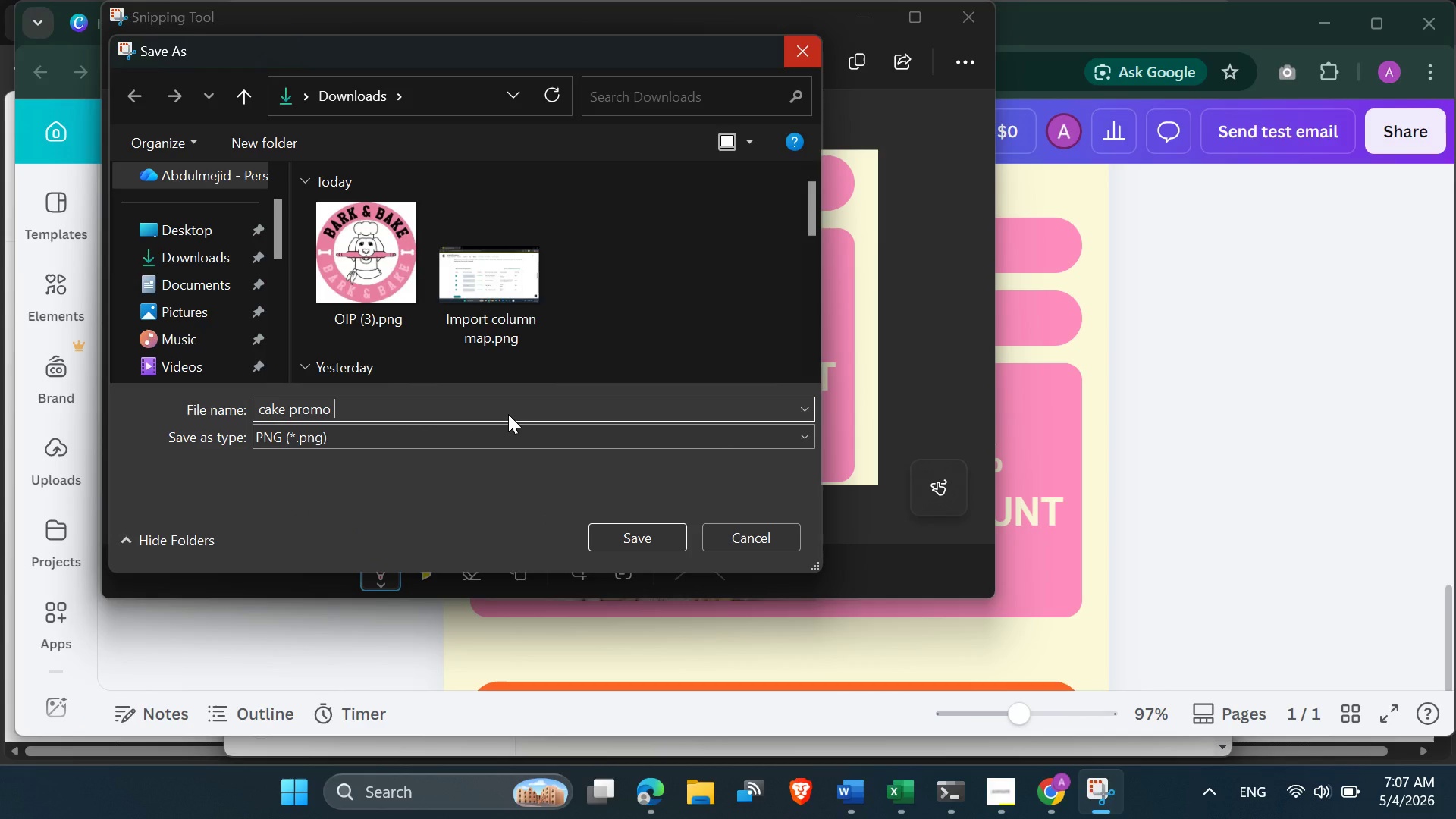 
left_click([620, 544])
 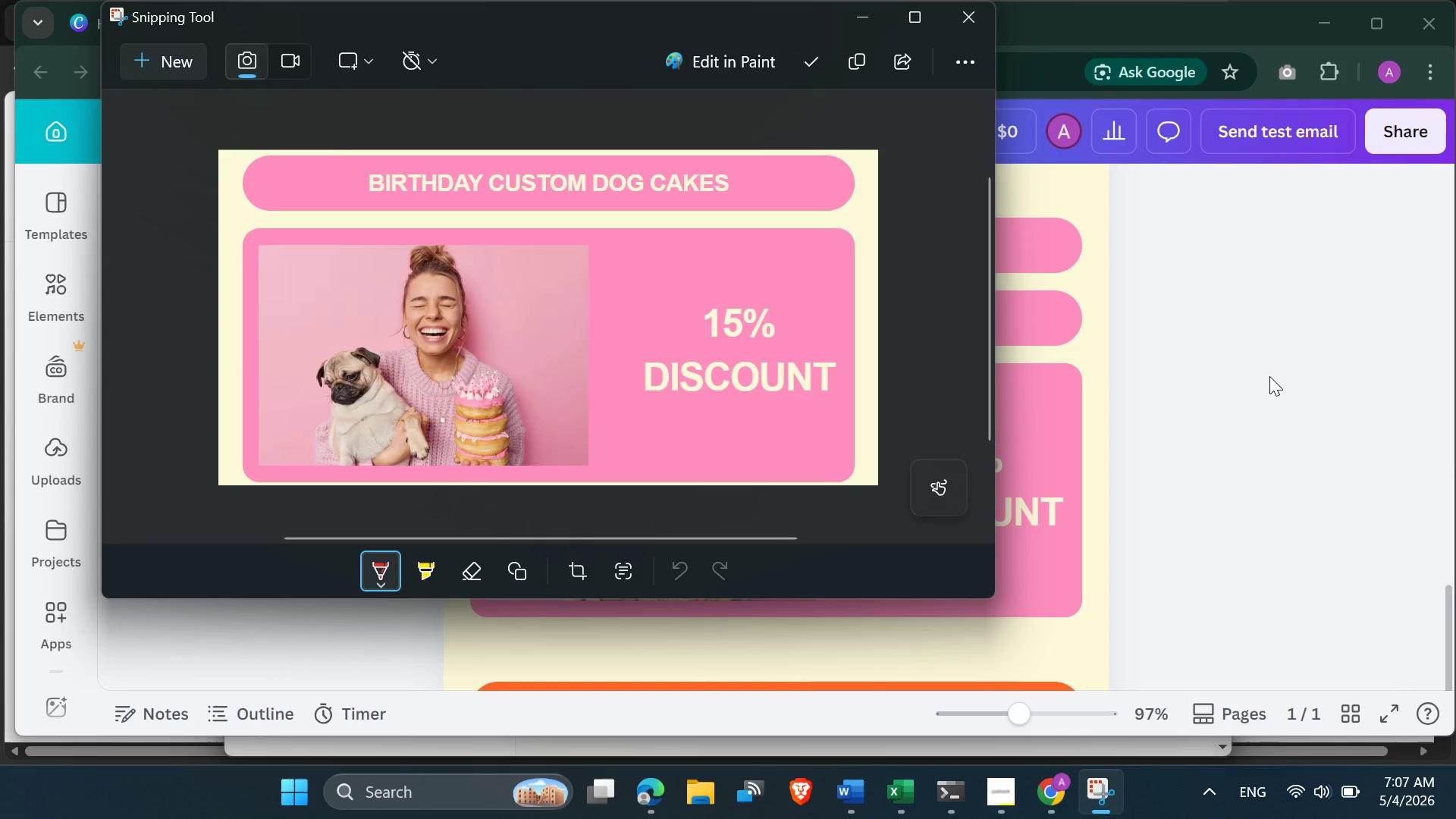 
left_click([1269, 377])
 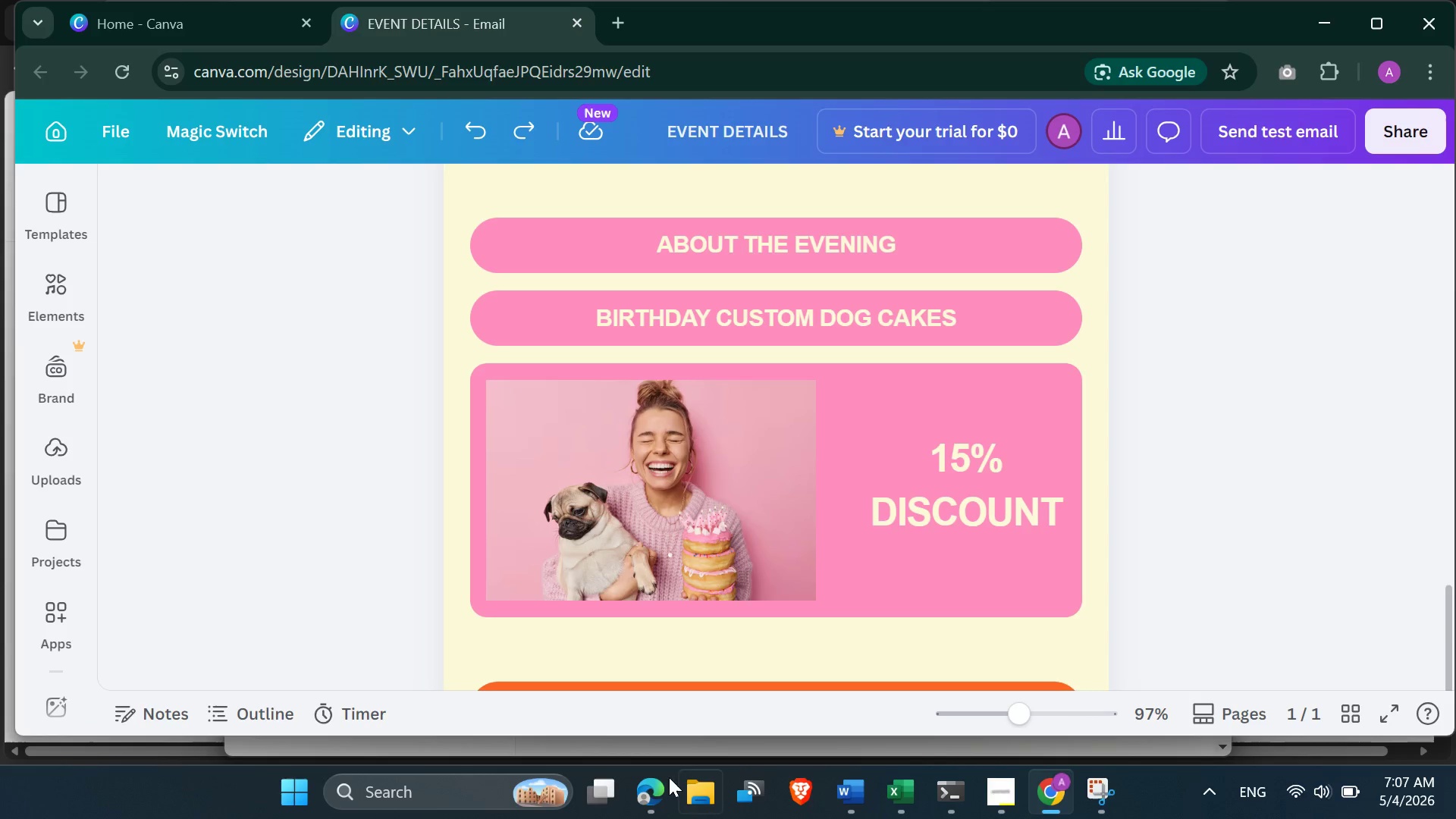 
left_click([651, 787])
 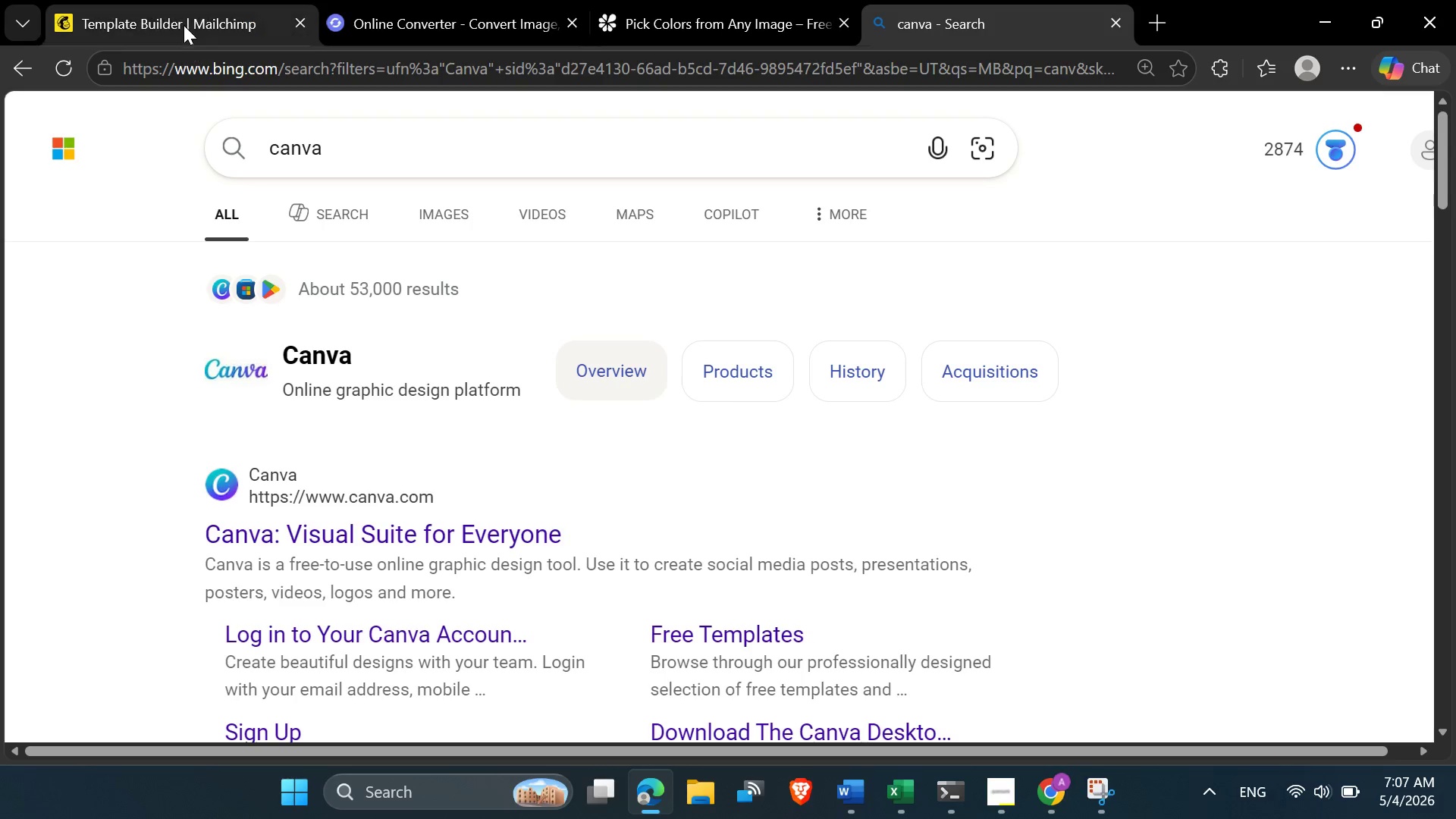 
left_click([184, 25])
 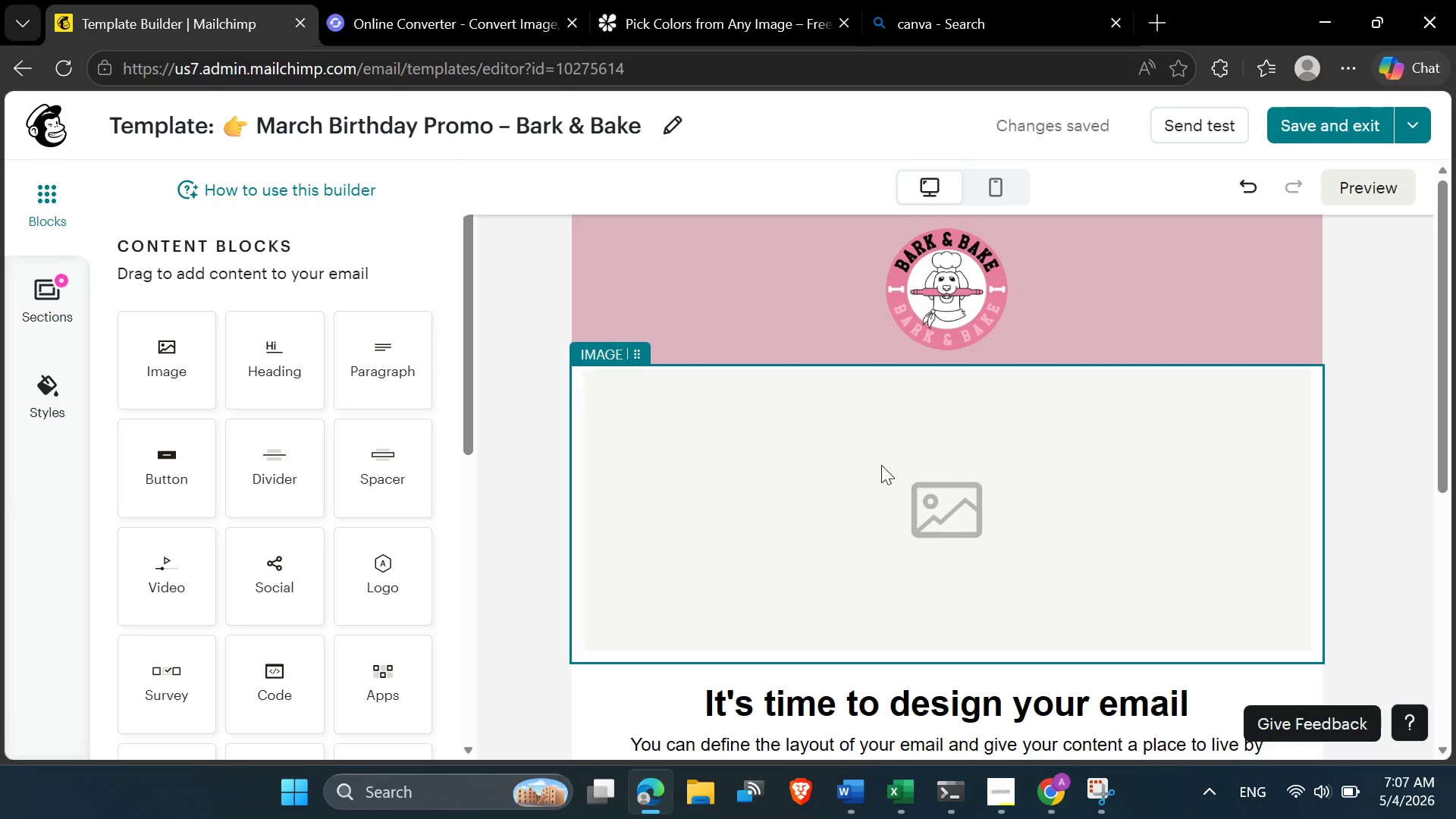 
left_click([880, 466])
 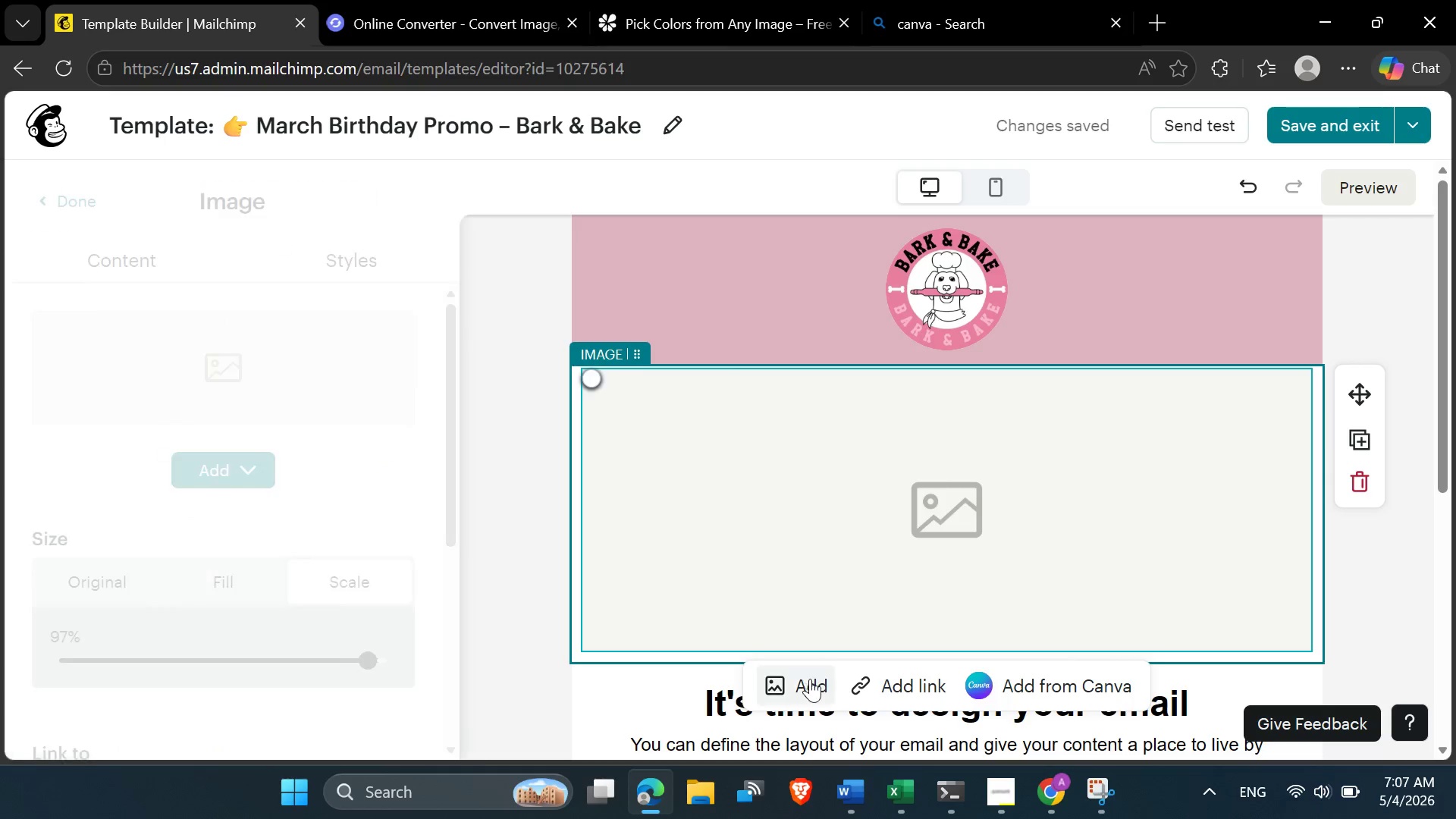 
left_click([810, 682])
 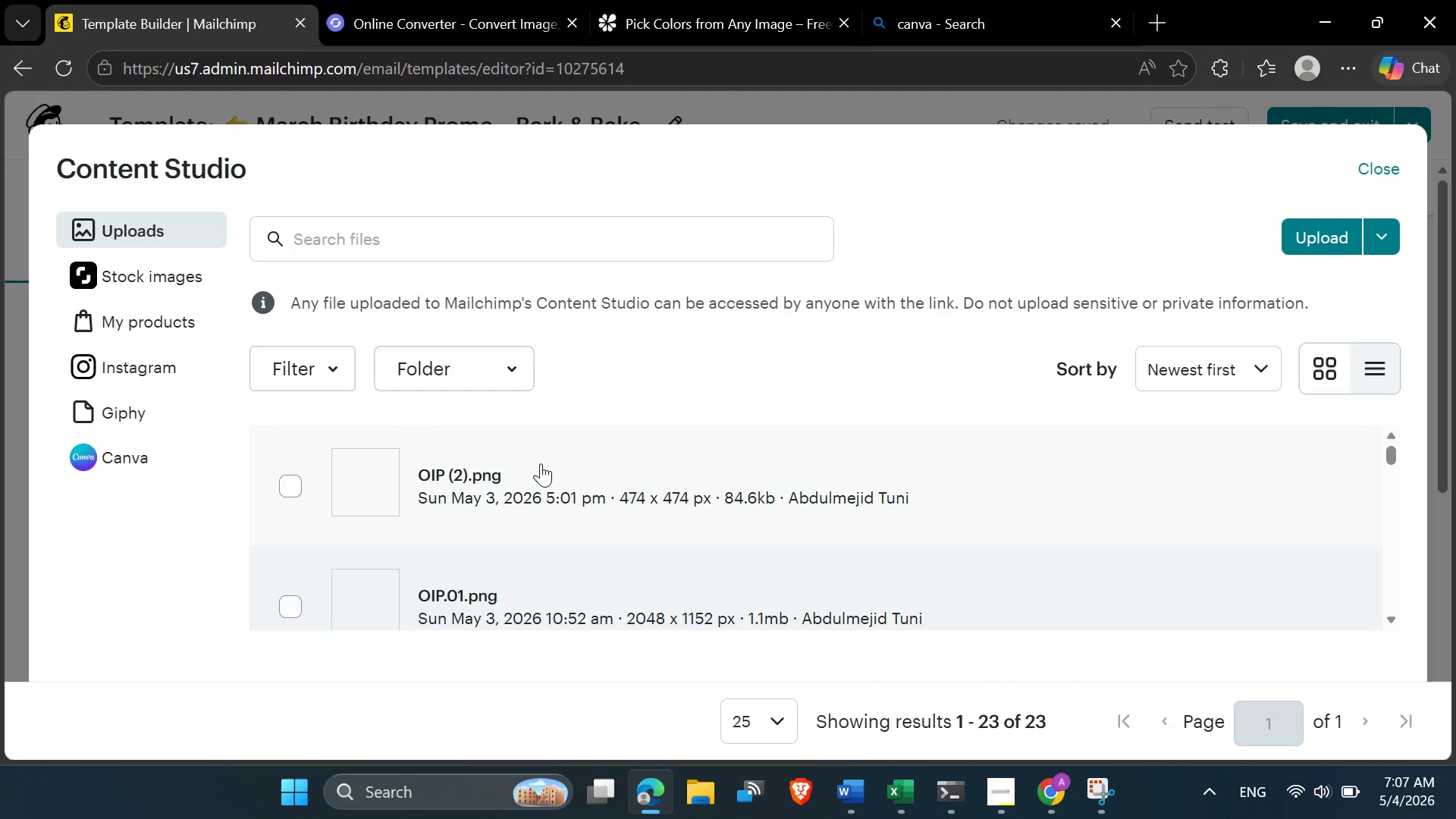 
left_click([1316, 242])
 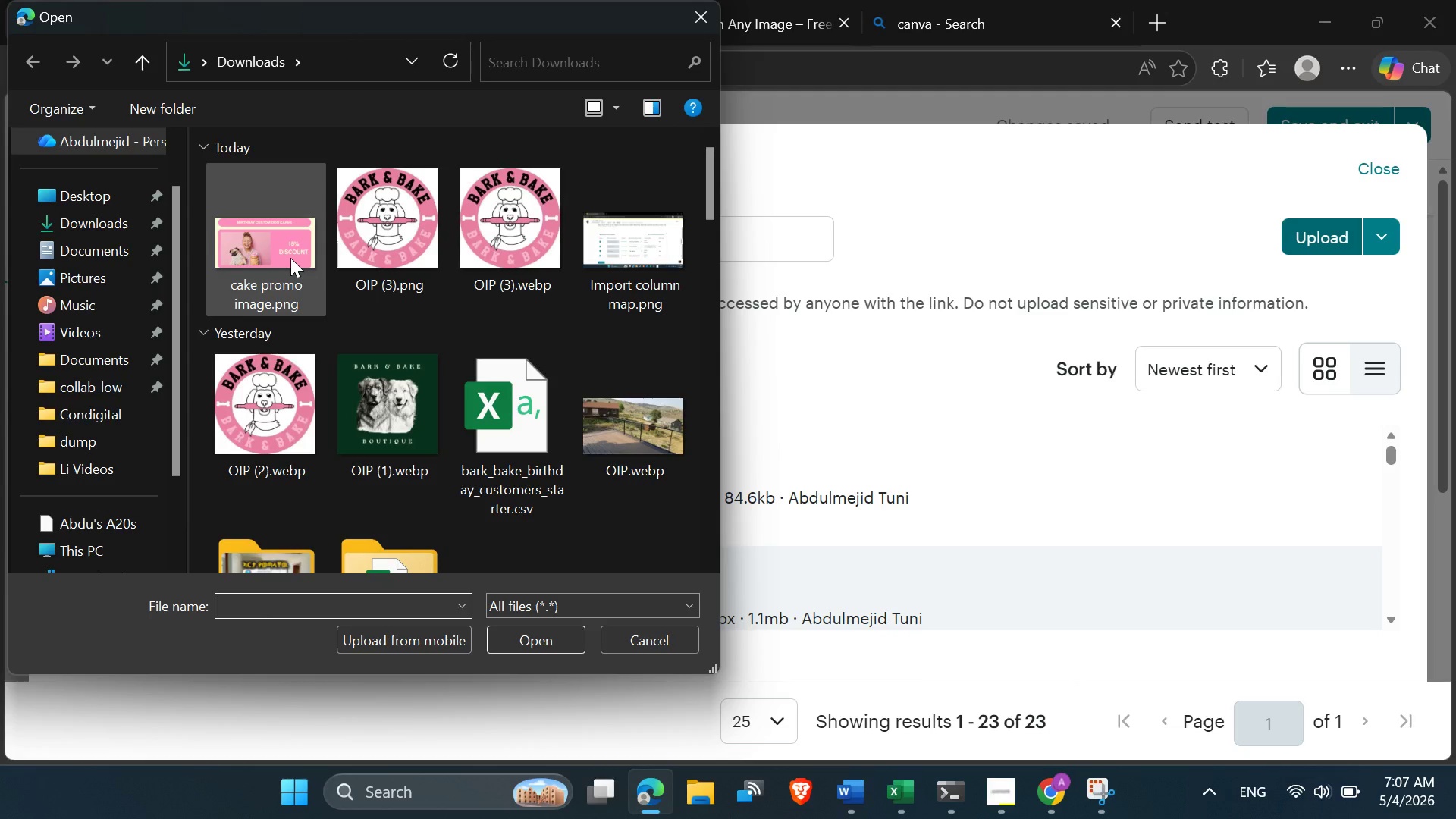 
double_click([290, 258])
 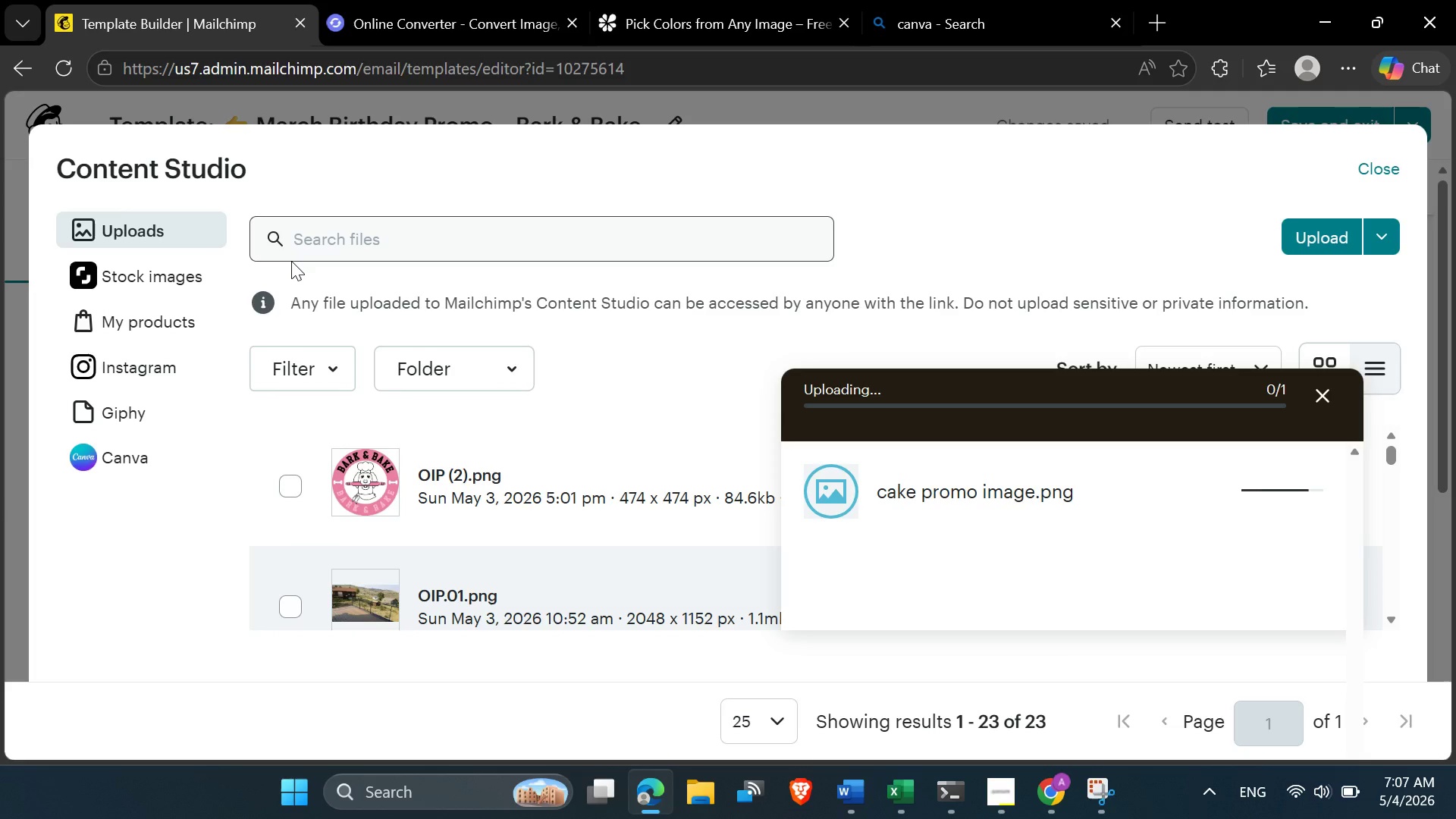 
wait(10.42)
 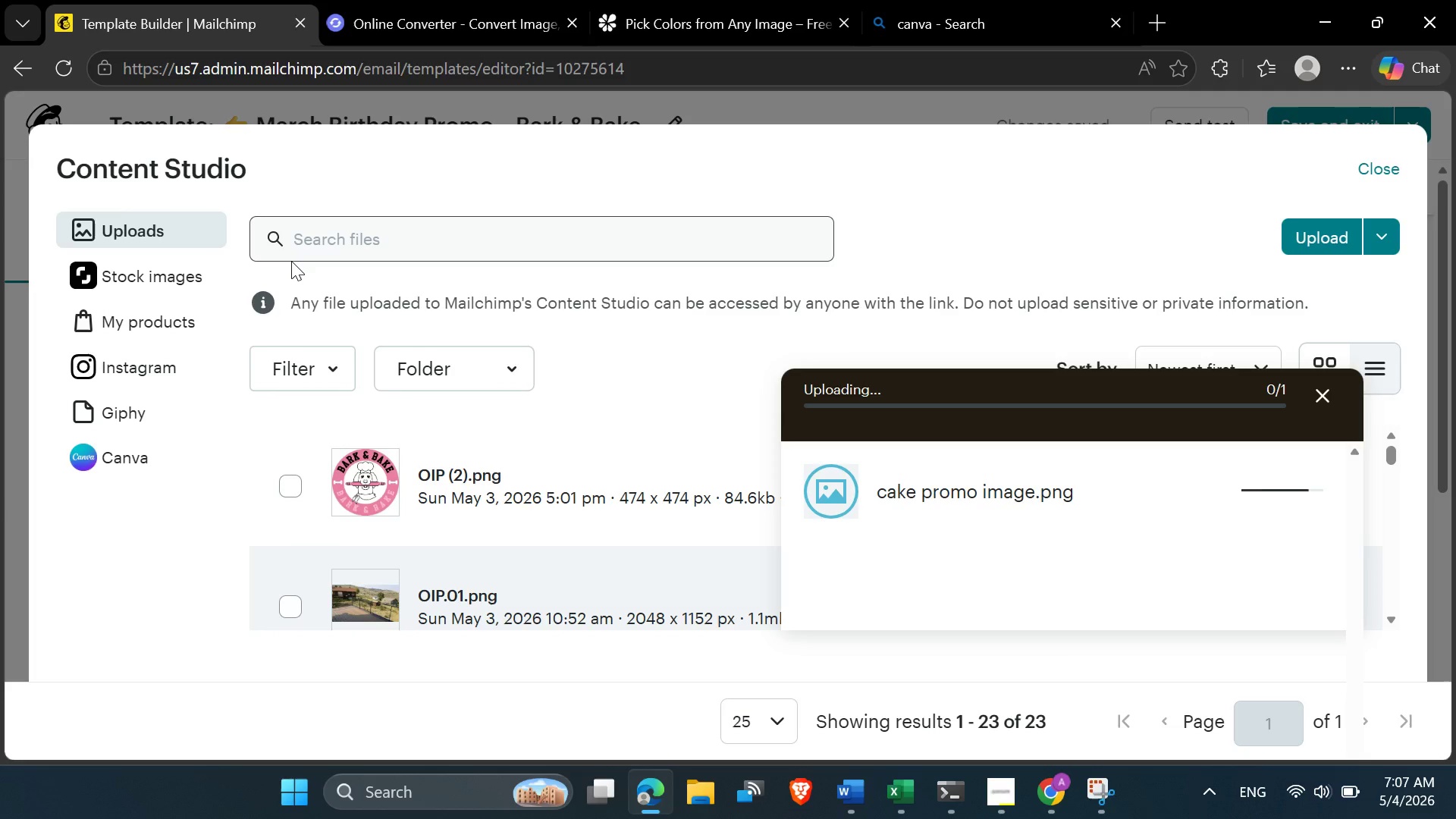 
scroll: coordinate [1150, 553], scroll_direction: down, amount: 1.0
 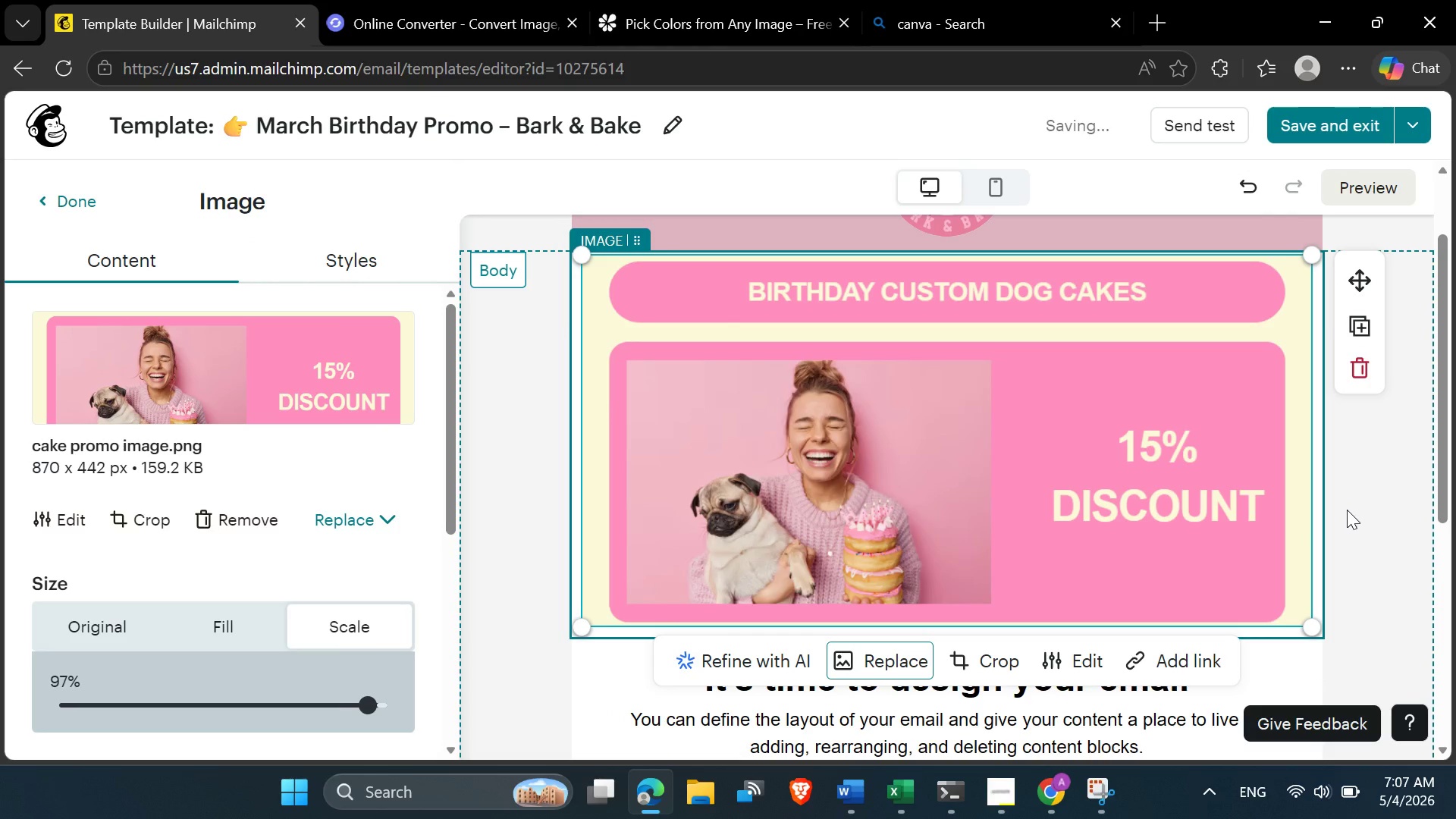 
left_click([1347, 510])
 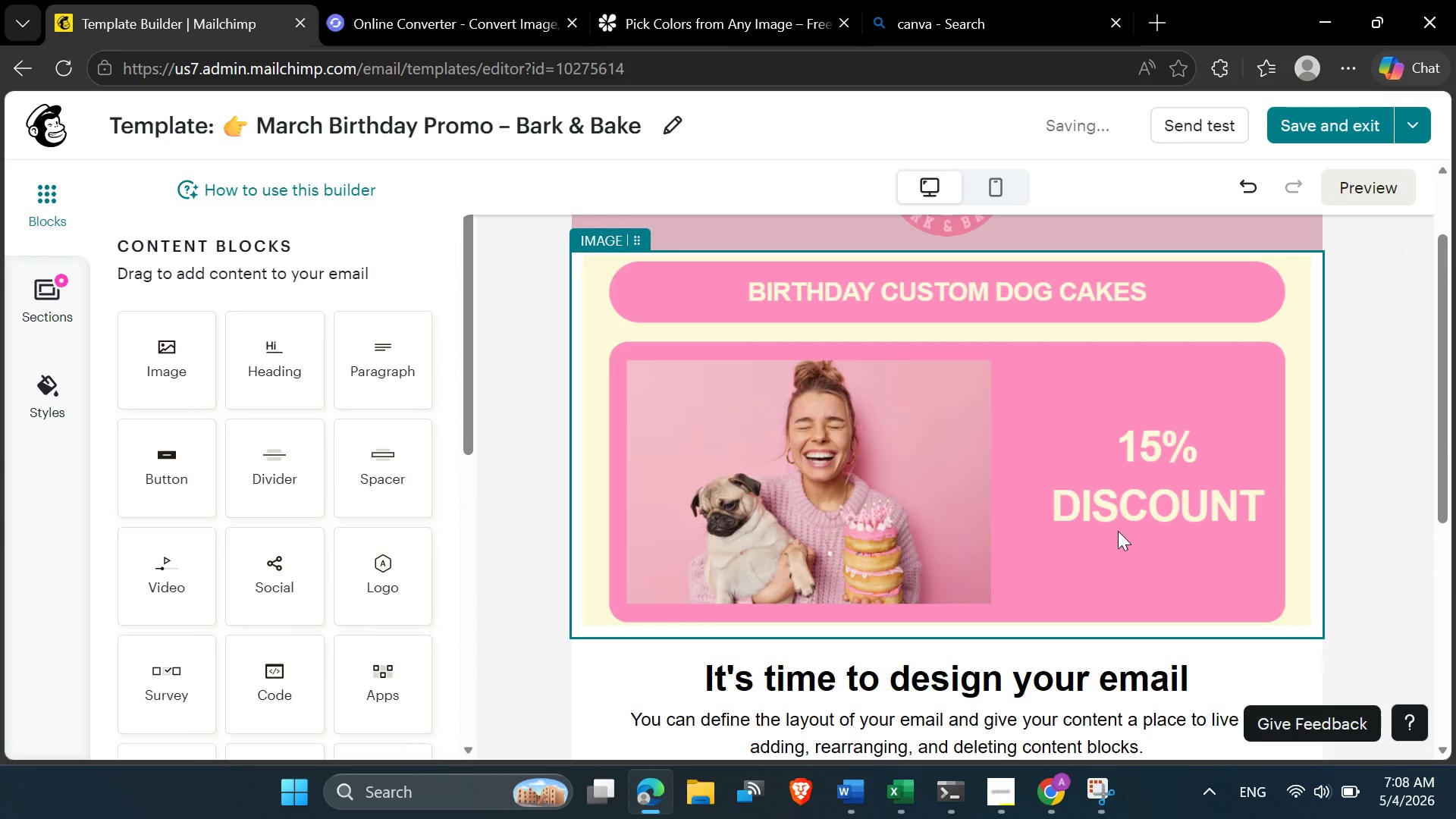 
left_click([1118, 532])
 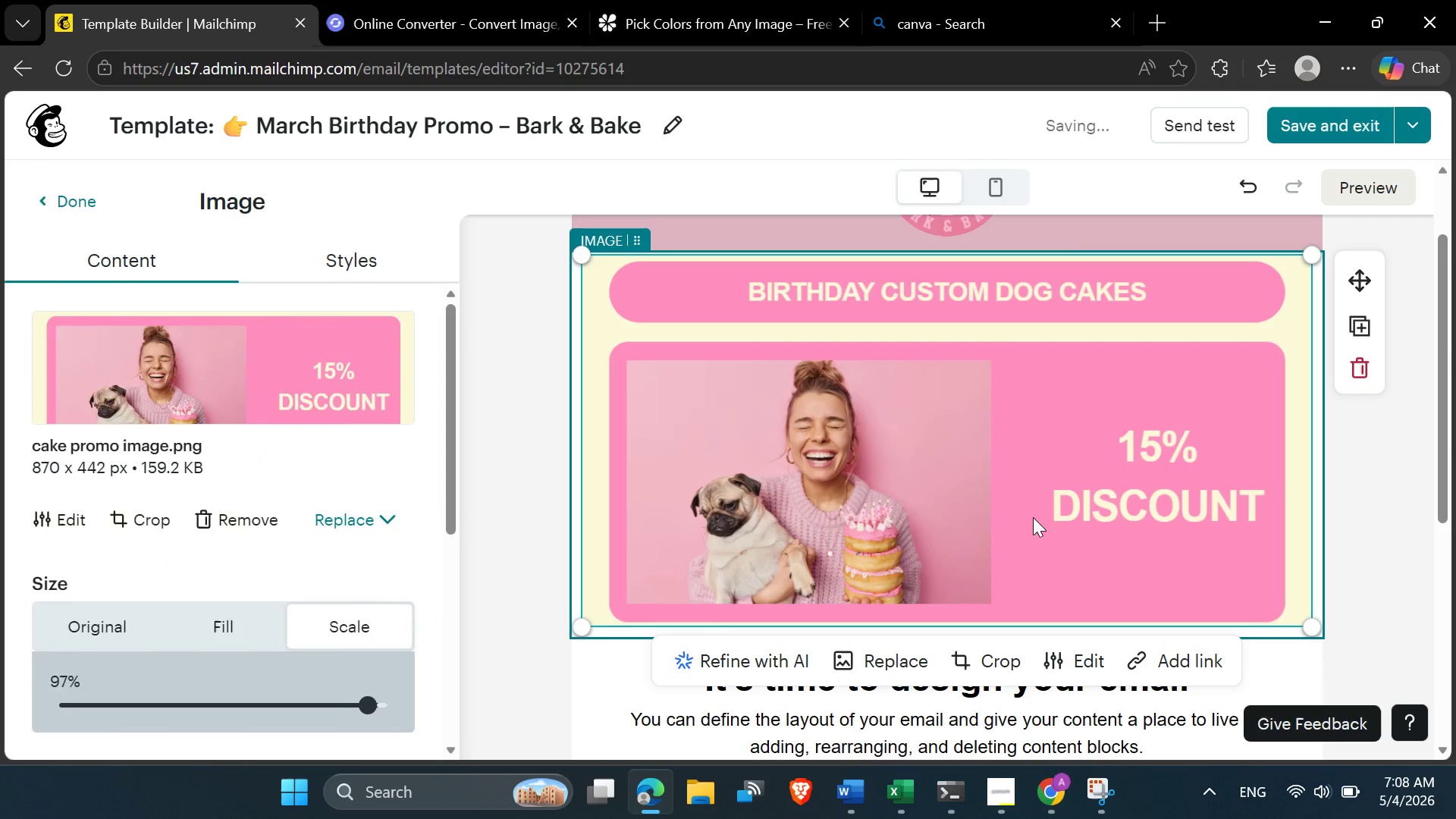 
left_click([1338, 560])
 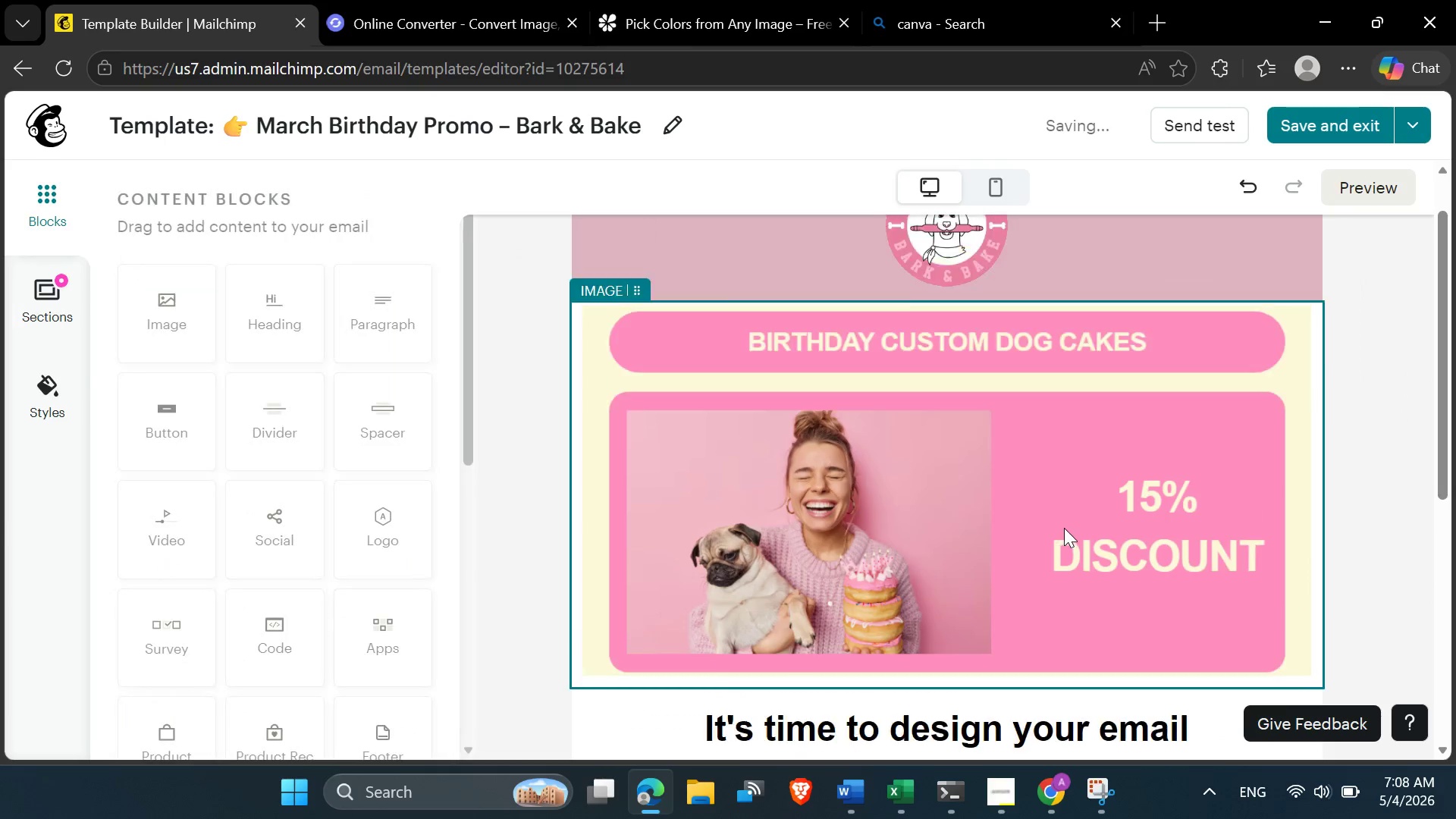 
scroll: coordinate [1064, 528], scroll_direction: up, amount: 2.0
 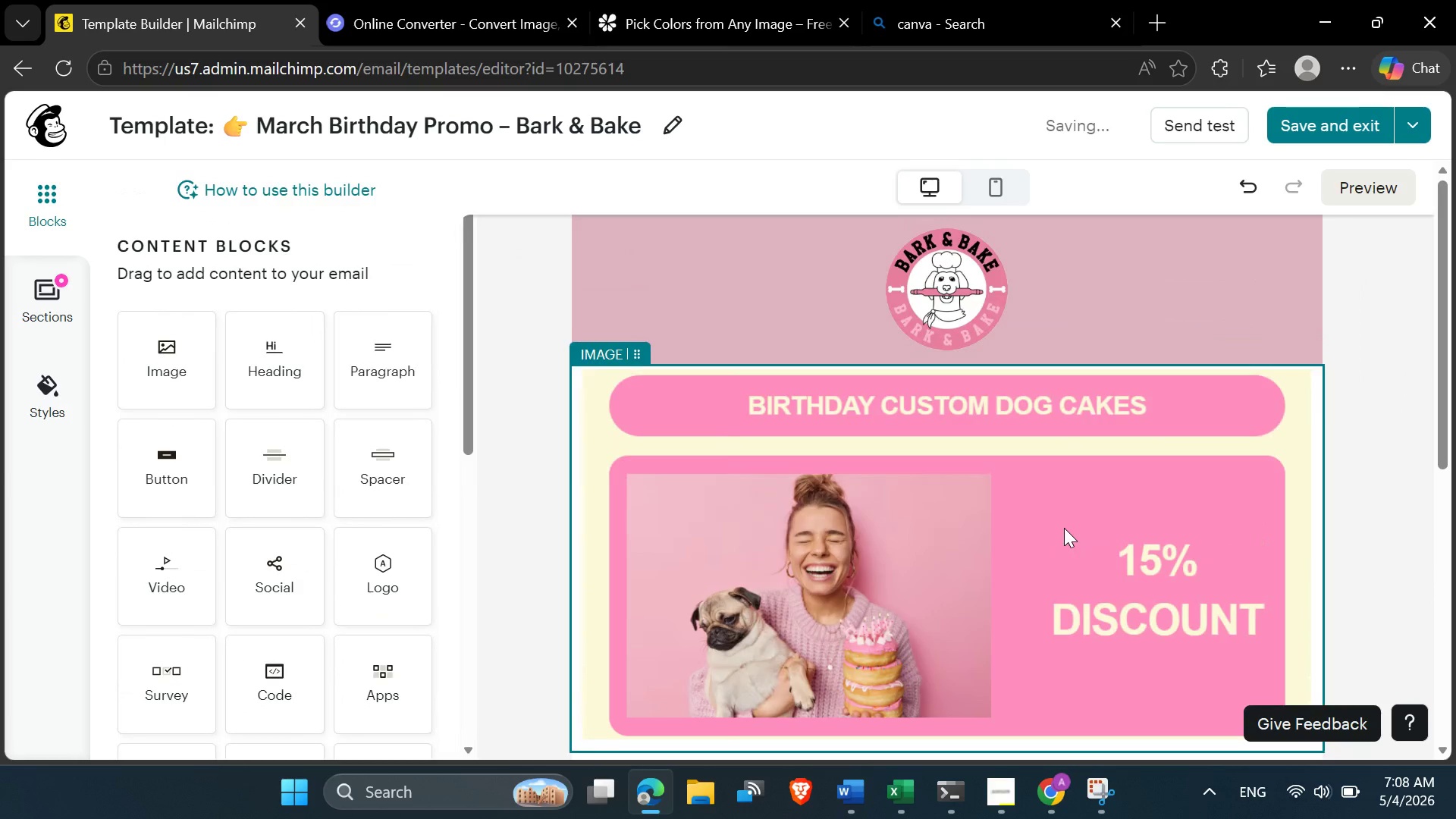 
scroll: coordinate [817, 500], scroll_direction: down, amount: 2.0
 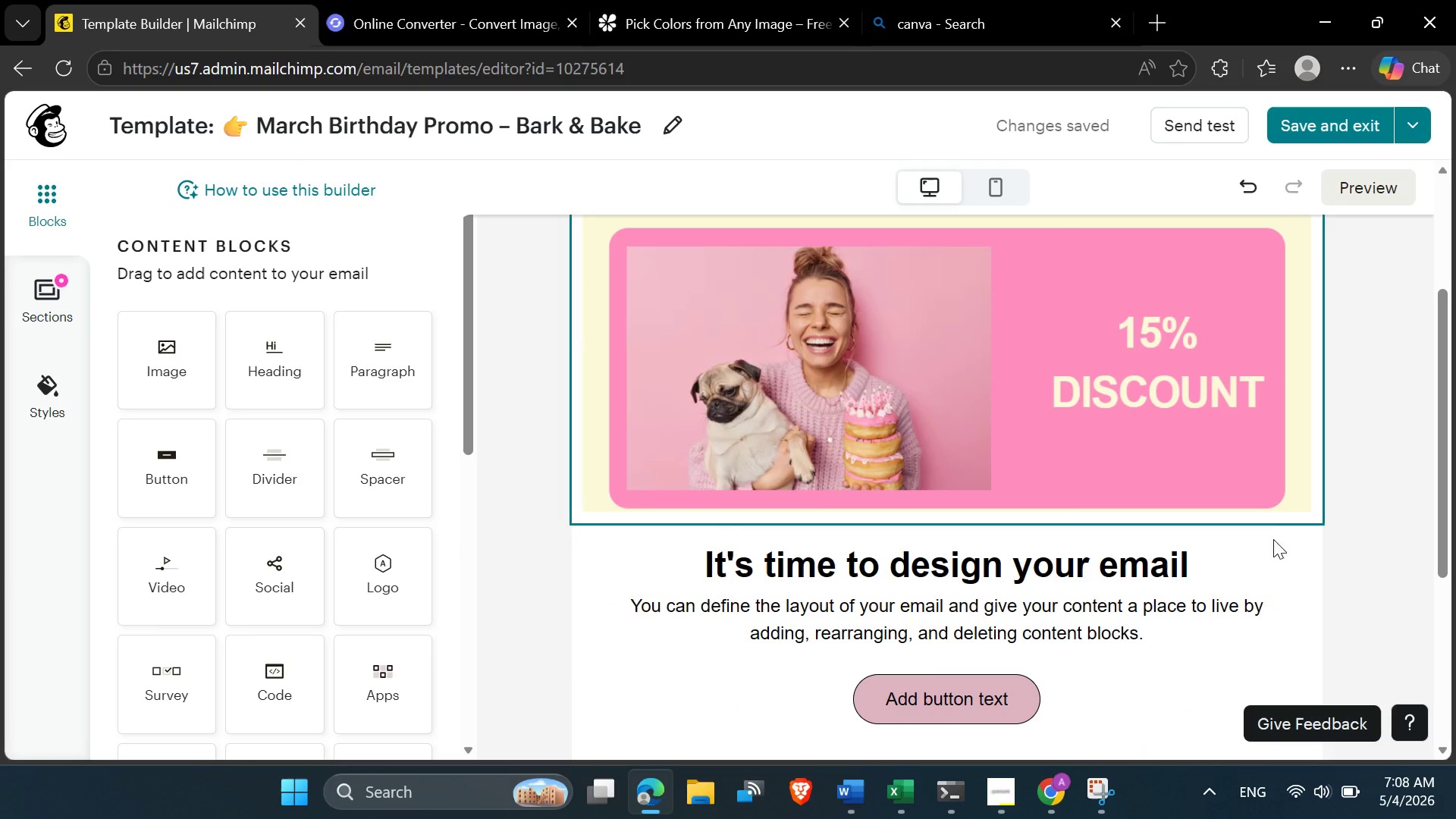 
scroll: coordinate [1273, 531], scroll_direction: up, amount: 4.0
 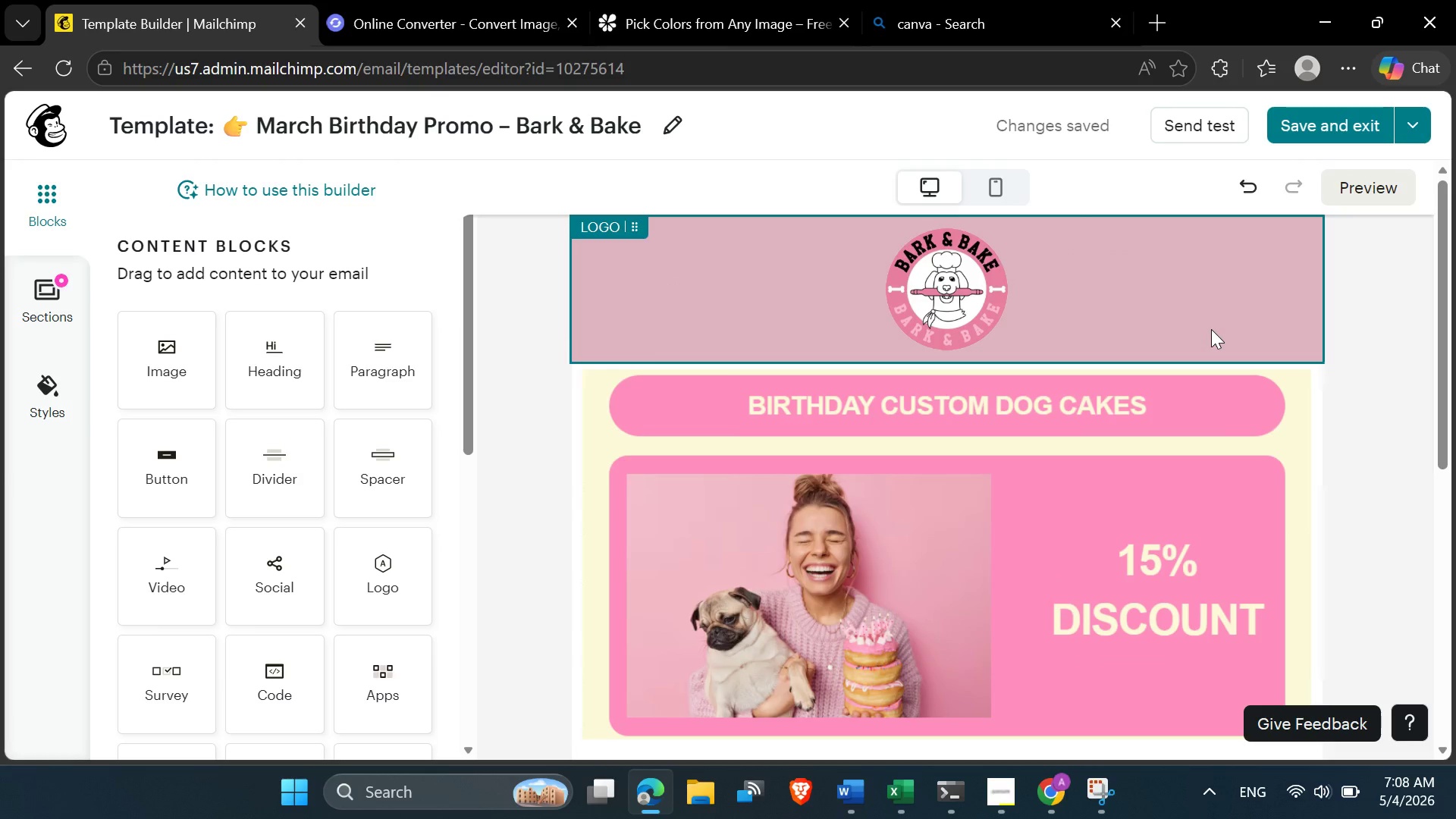 
left_click([1211, 329])
 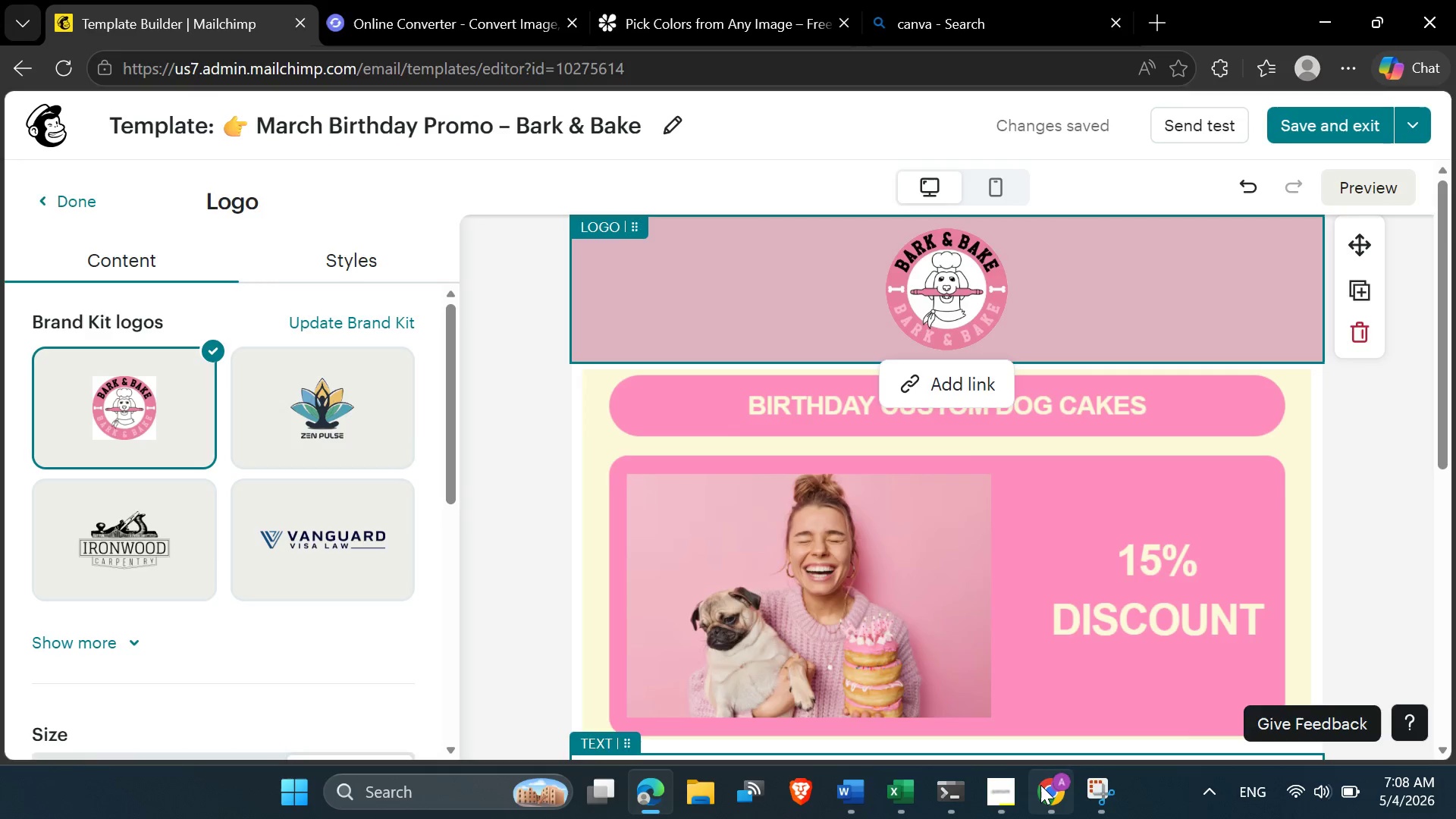 
wait(7.61)
 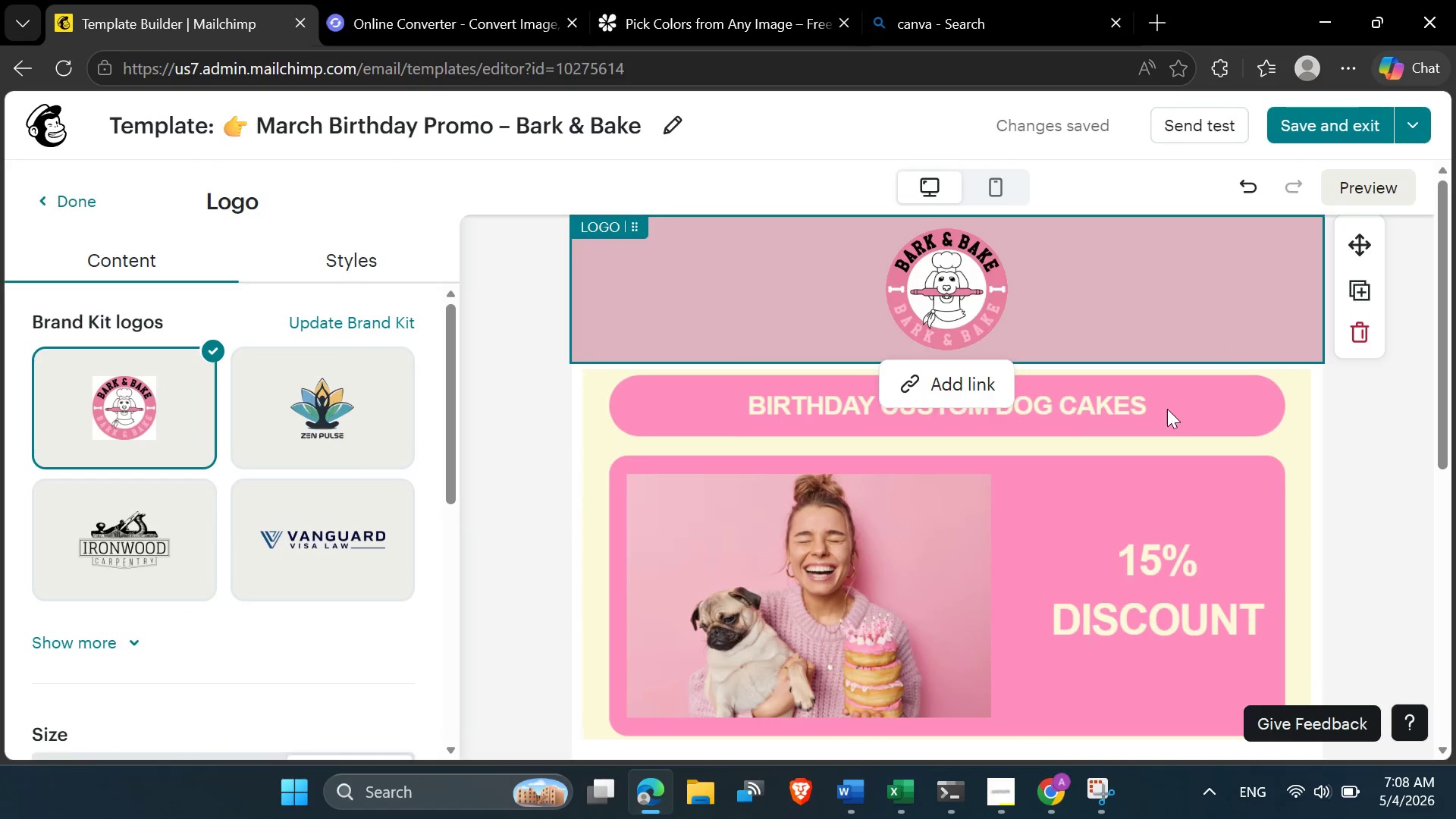 
scroll: coordinate [703, 264], scroll_direction: up, amount: 4.0
 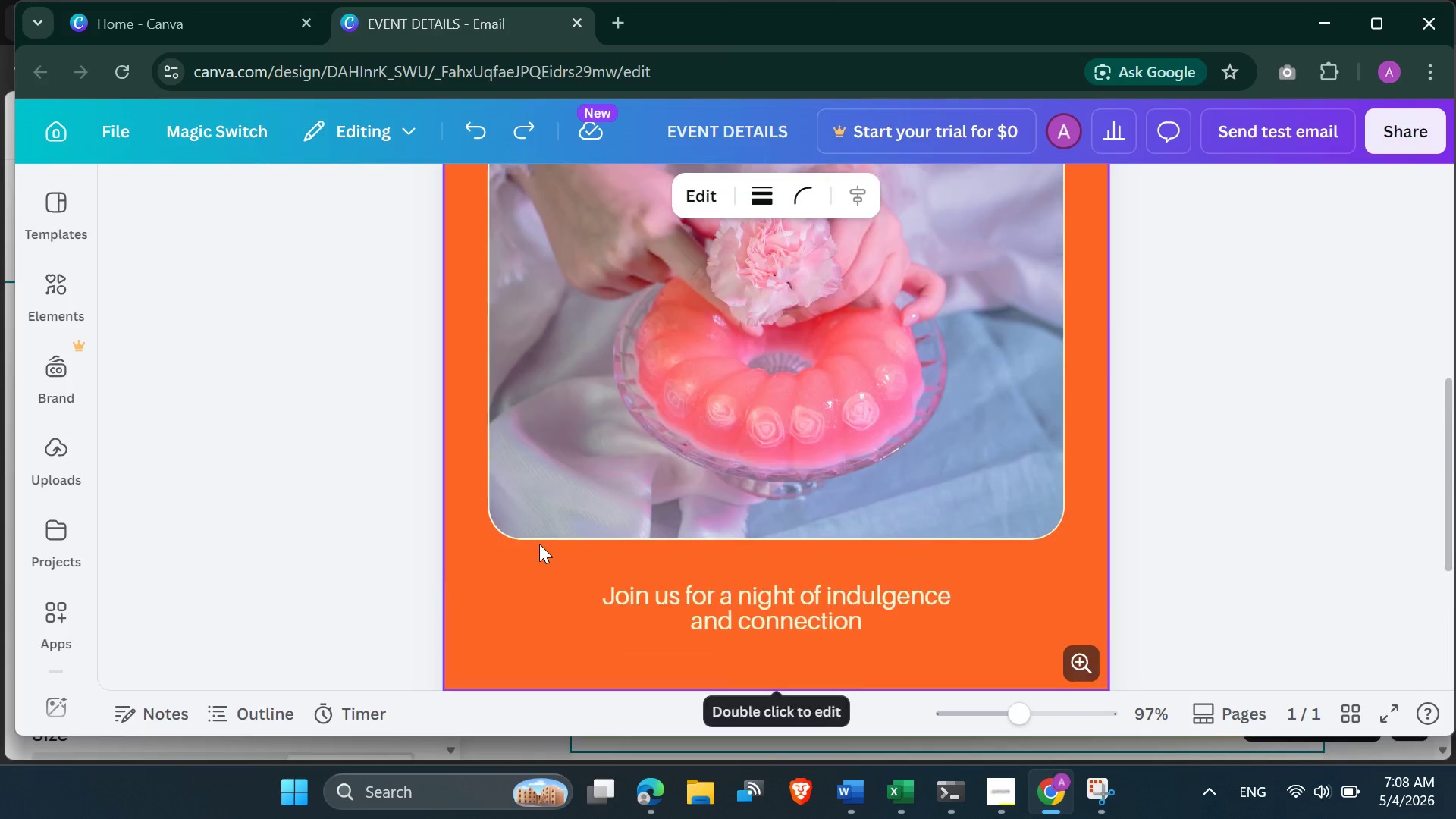 
left_click([539, 544])
 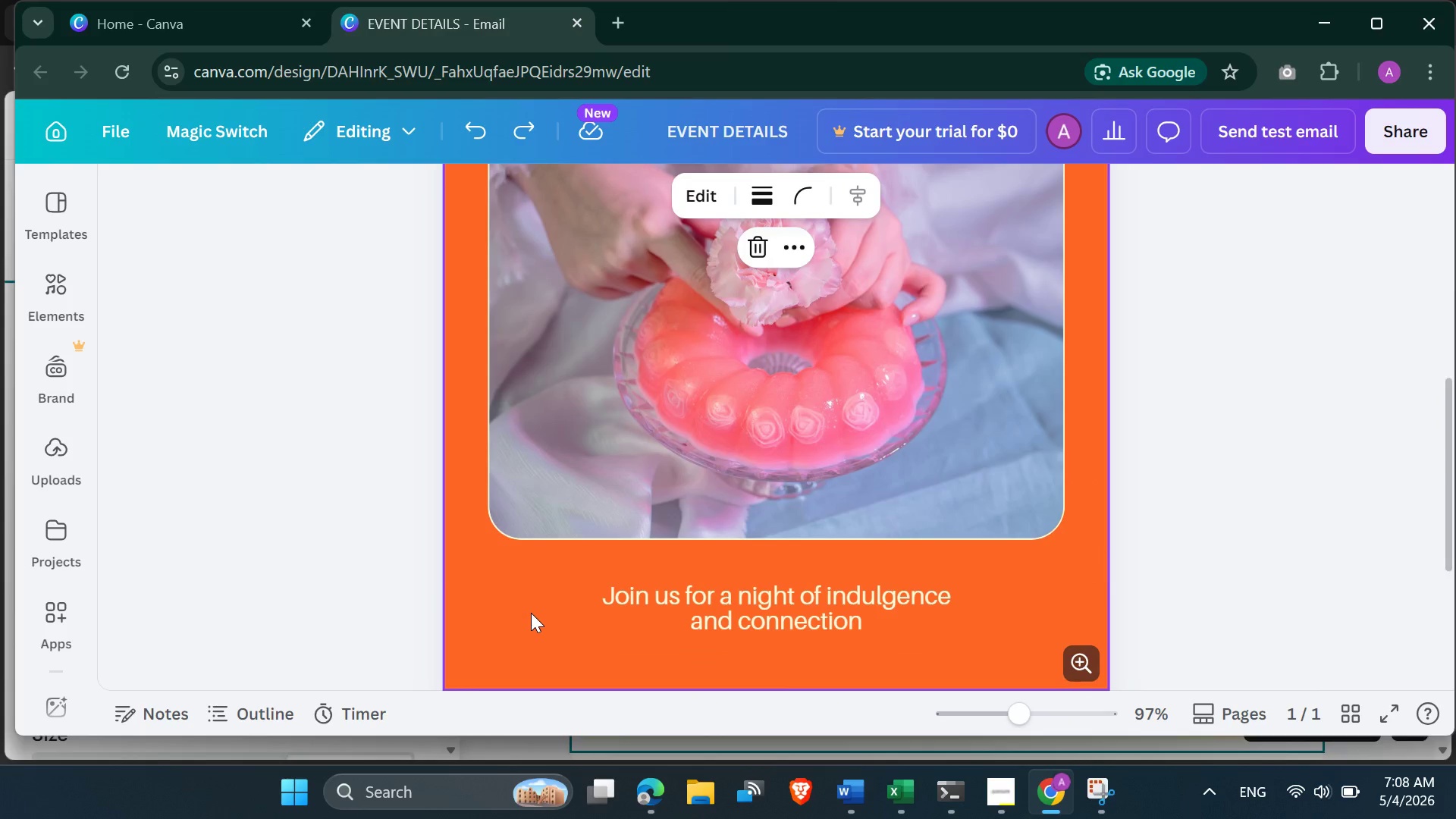 
left_click([529, 613])
 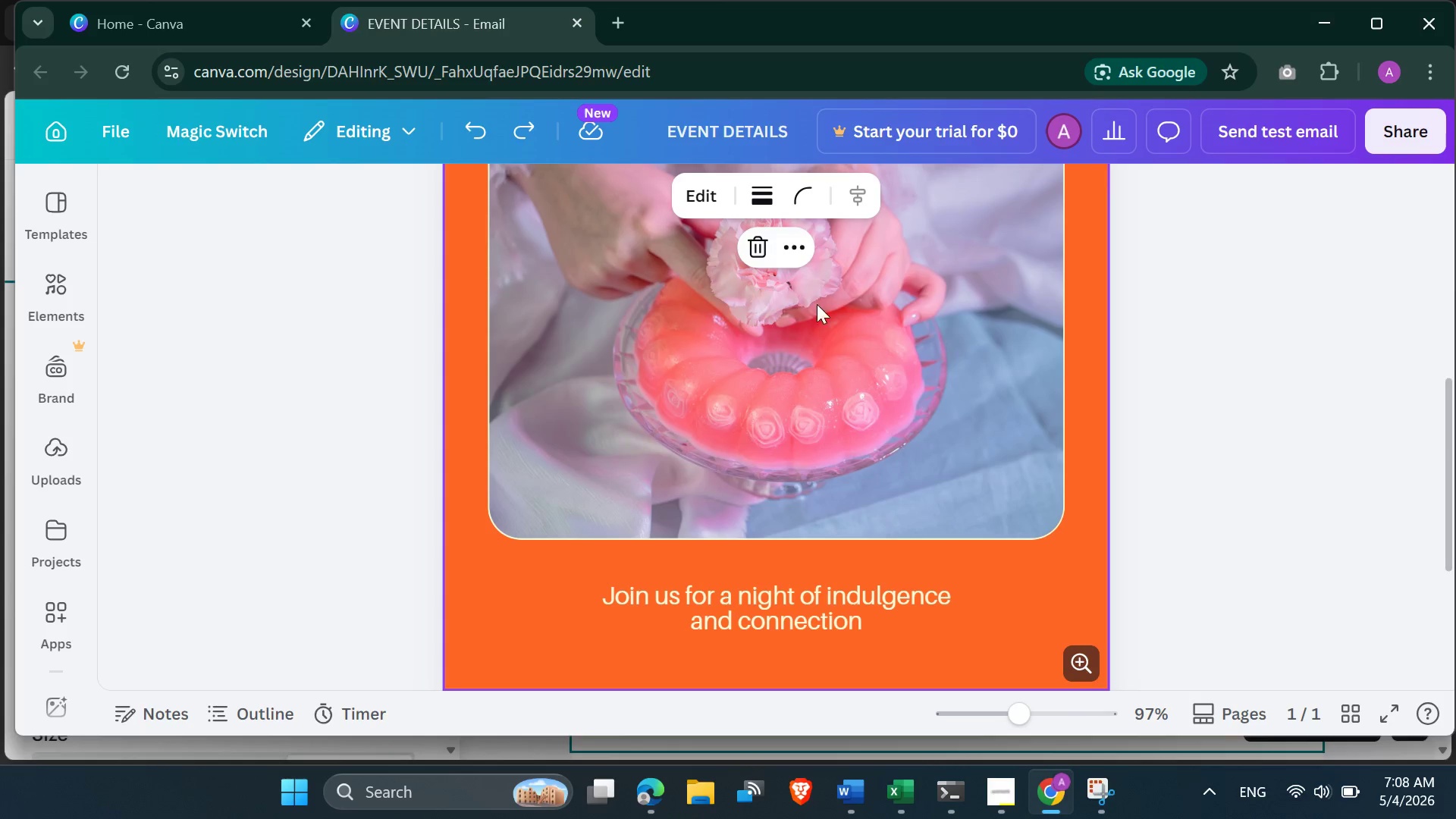 
wait(7.97)
 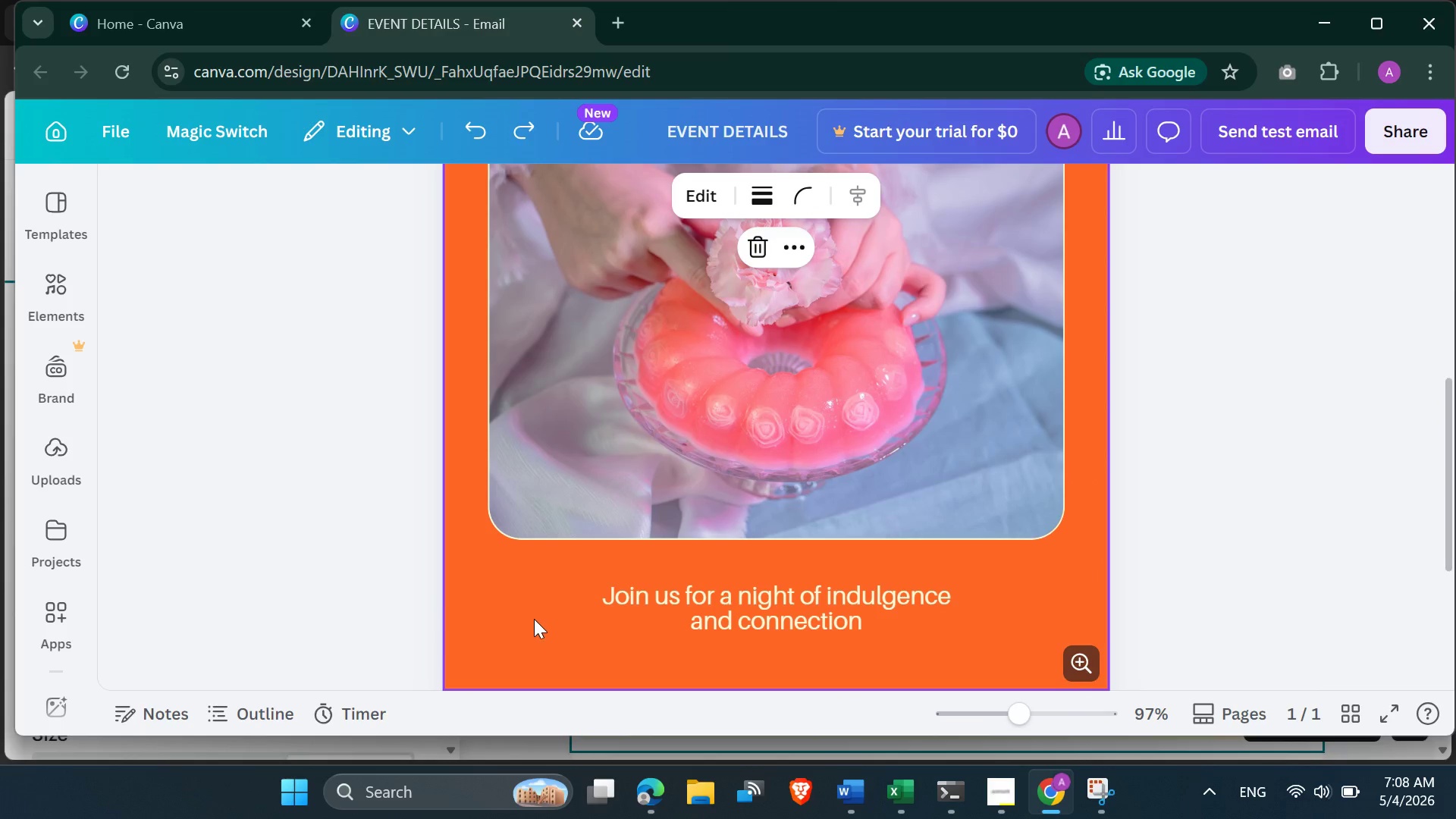 
scroll: coordinate [964, 475], scroll_direction: down, amount: 9.0
 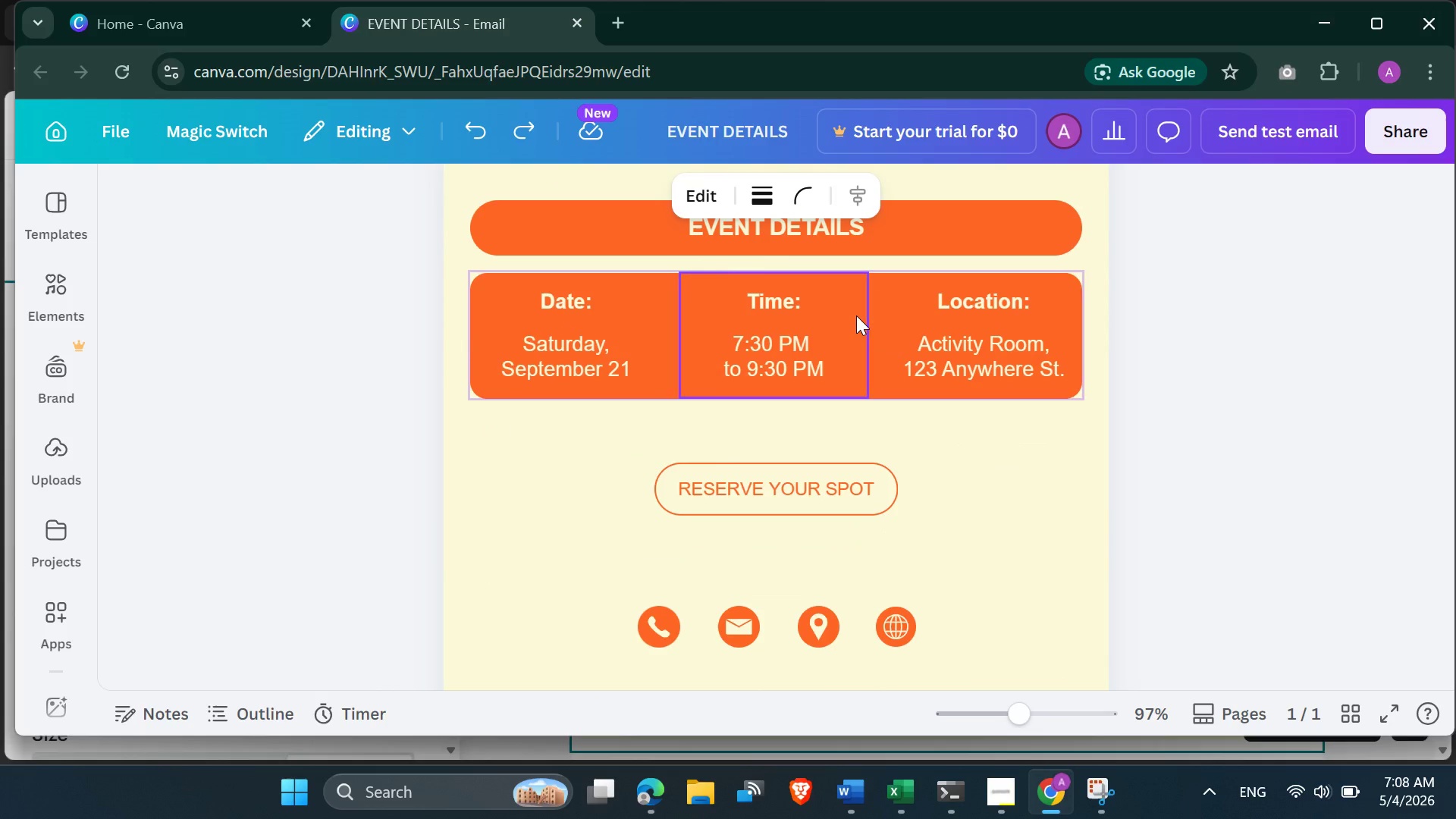 
left_click([856, 315])
 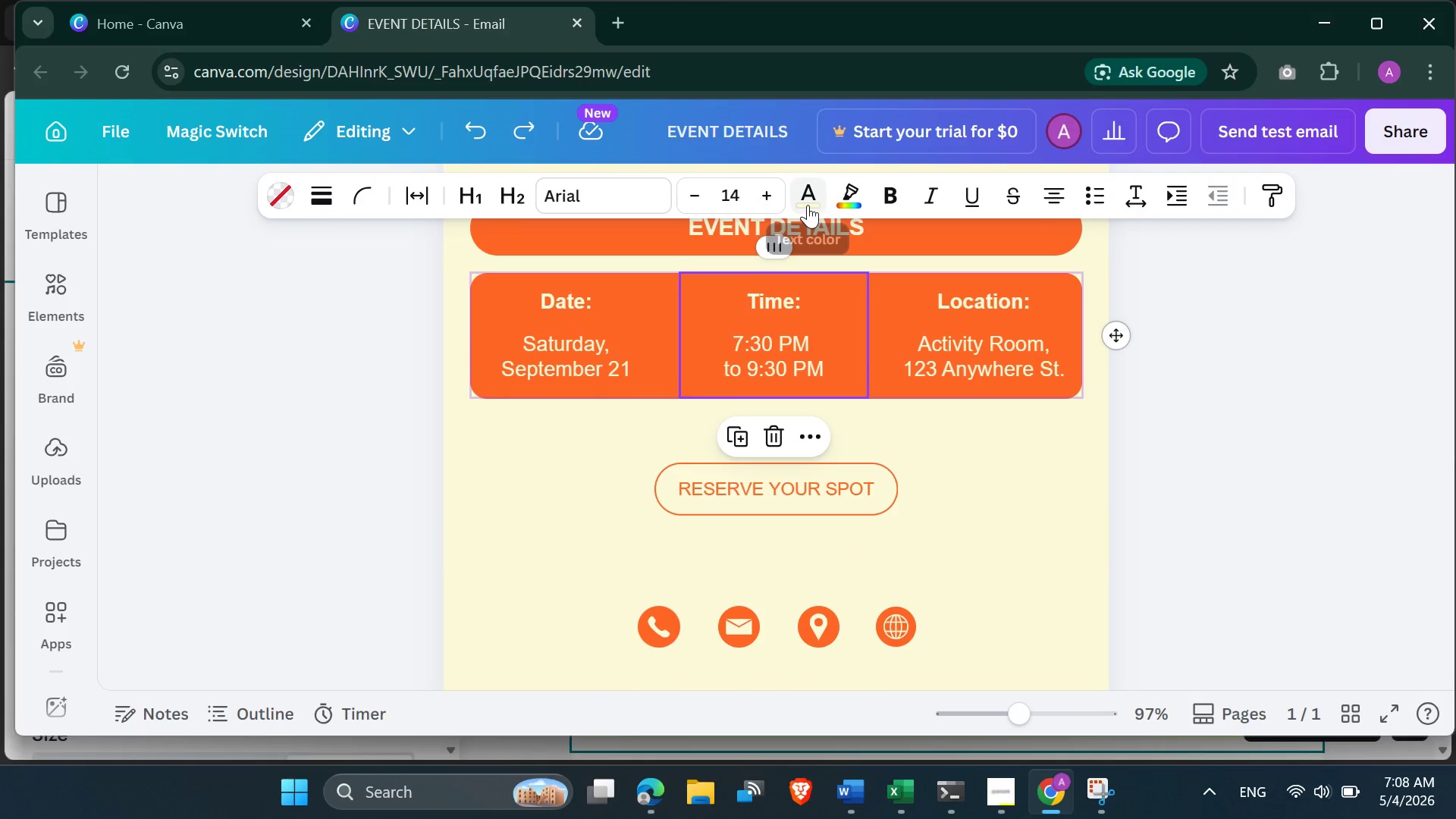 
left_click([806, 205])
 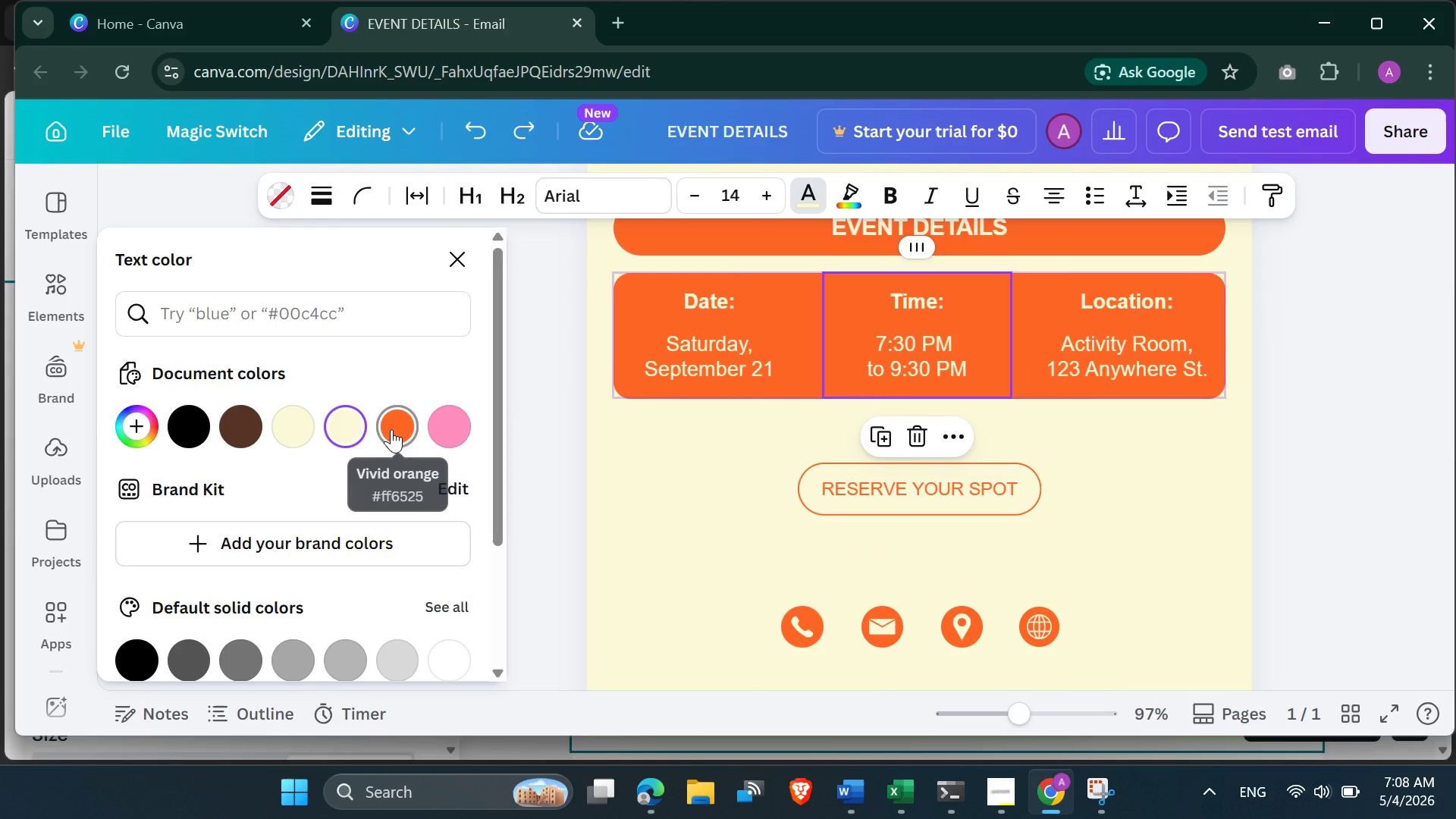 
left_click([393, 427])
 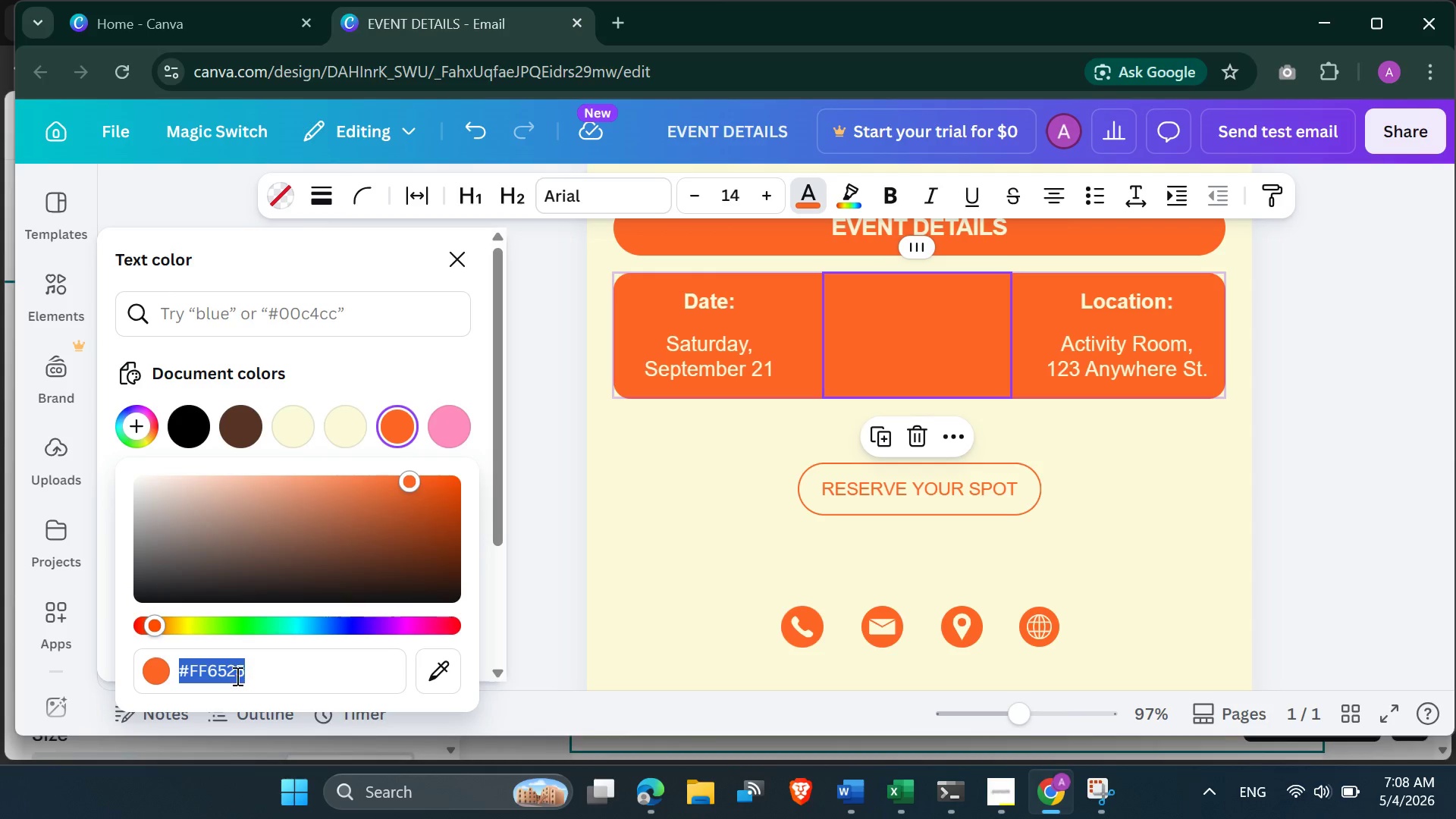 
double_click([227, 670])
 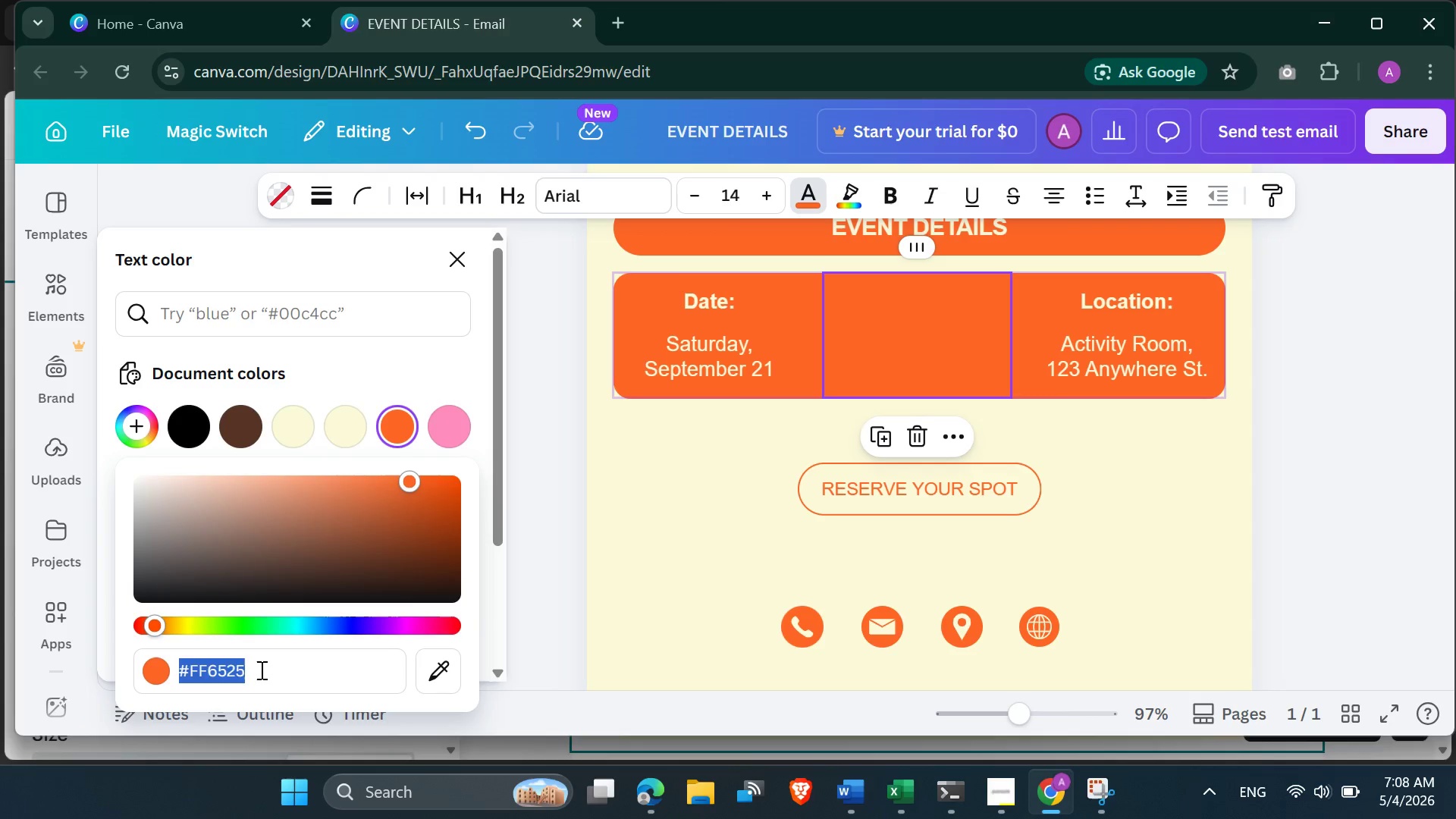 
left_click([260, 670])
 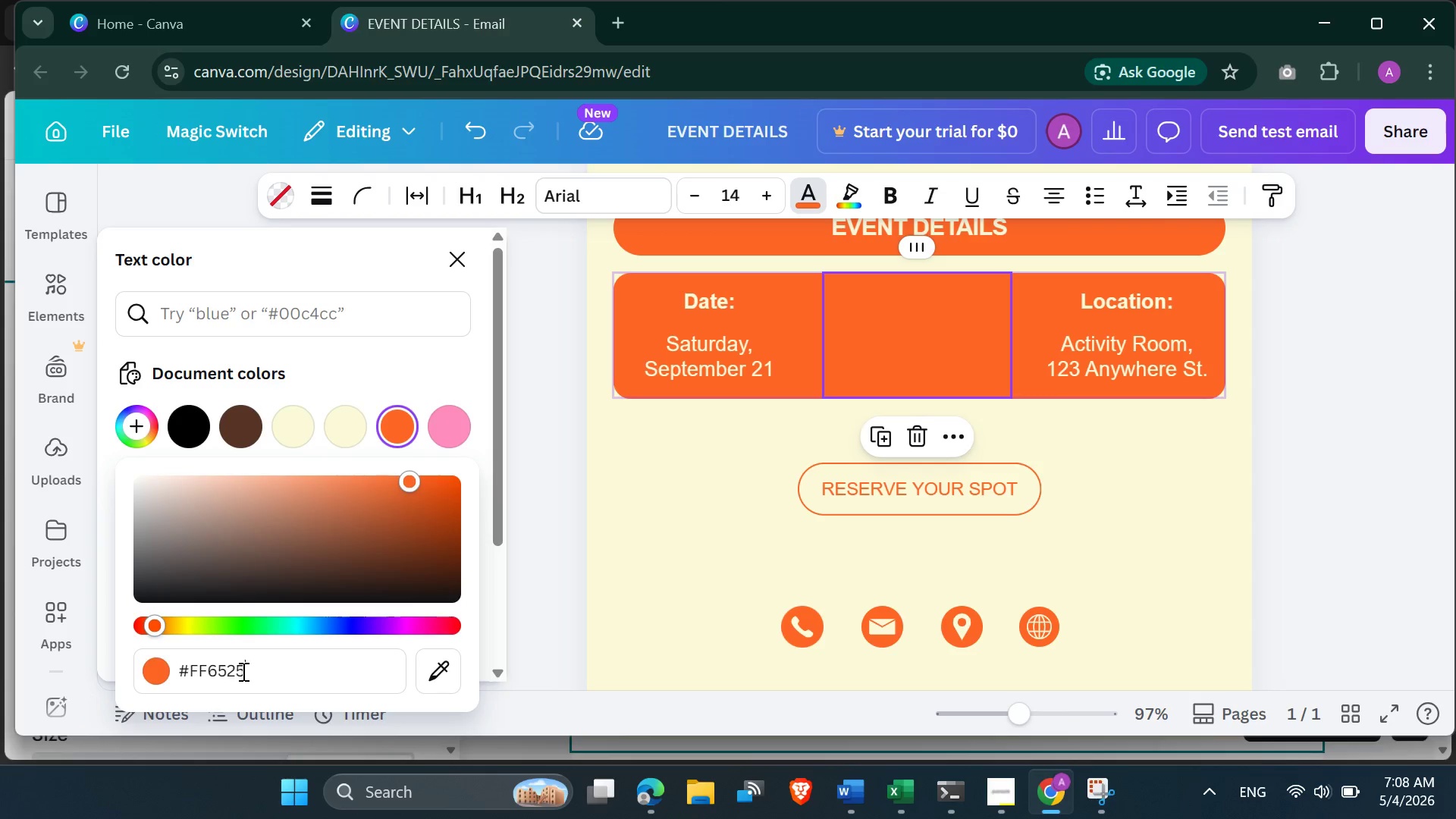 
left_click_drag(start_coordinate=[260, 670], to_coordinate=[191, 674])
 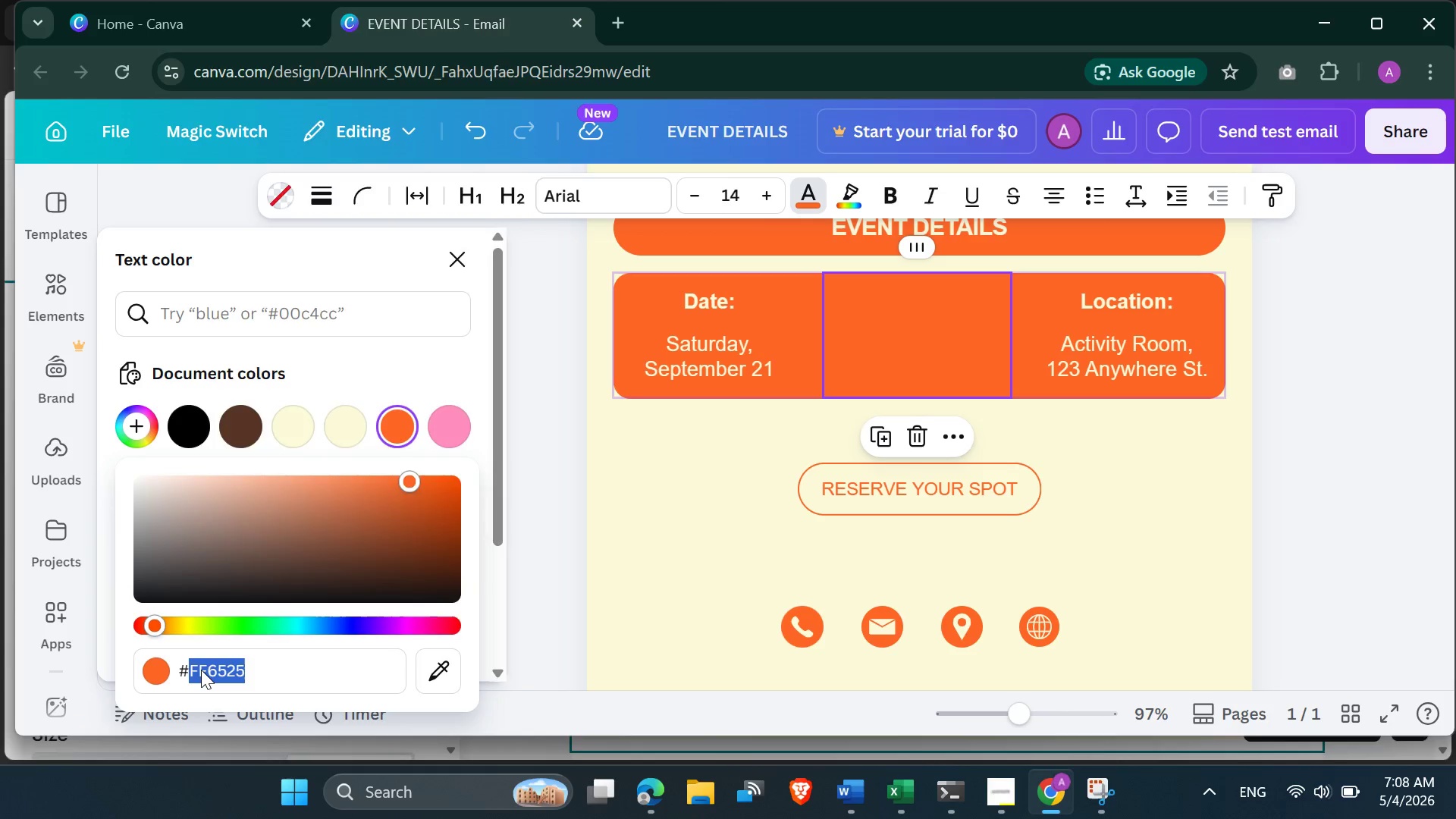 
scroll: coordinate [260, 670], scroll_direction: down, amount: 1.0
 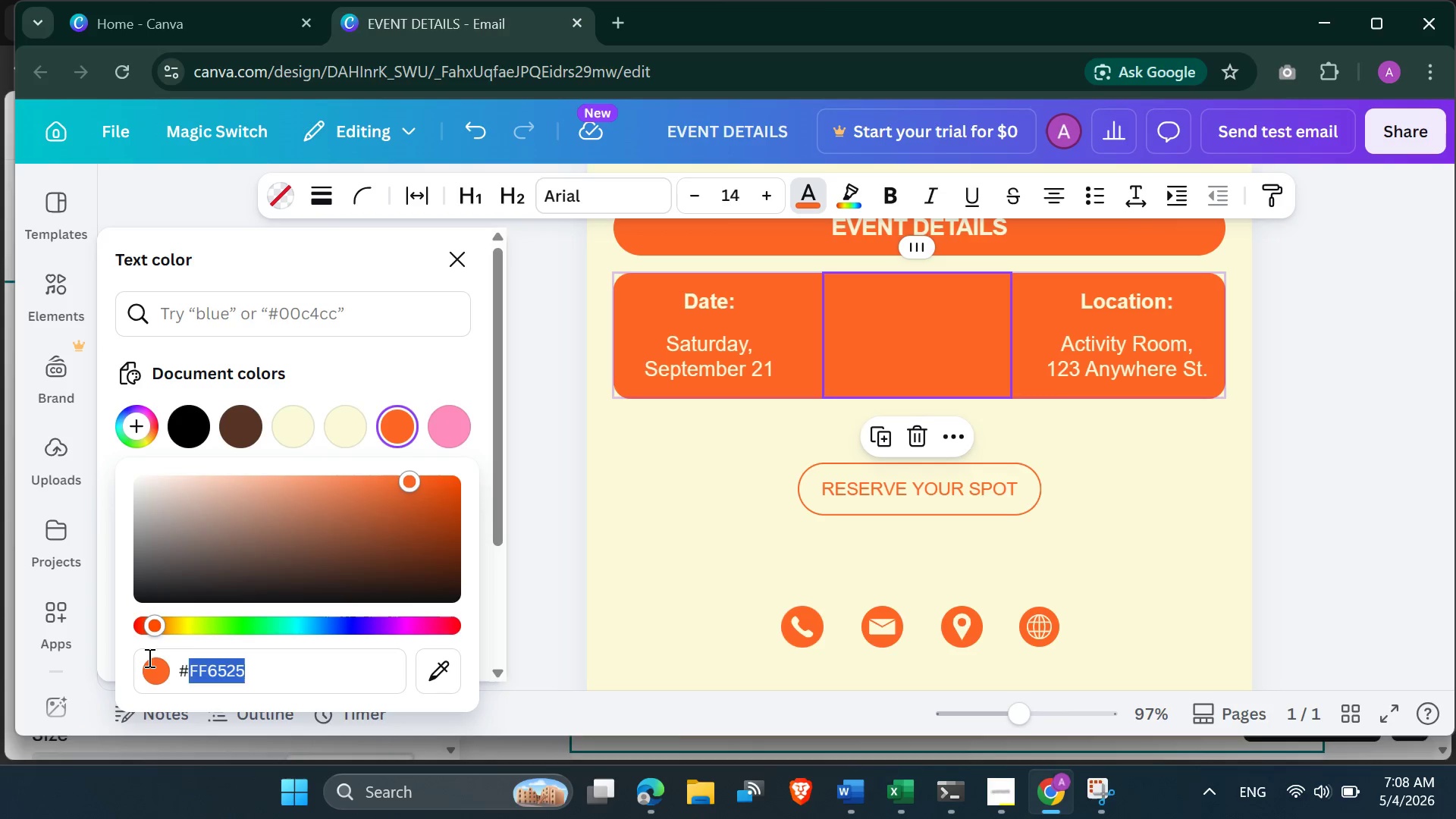 
right_click([201, 670])
 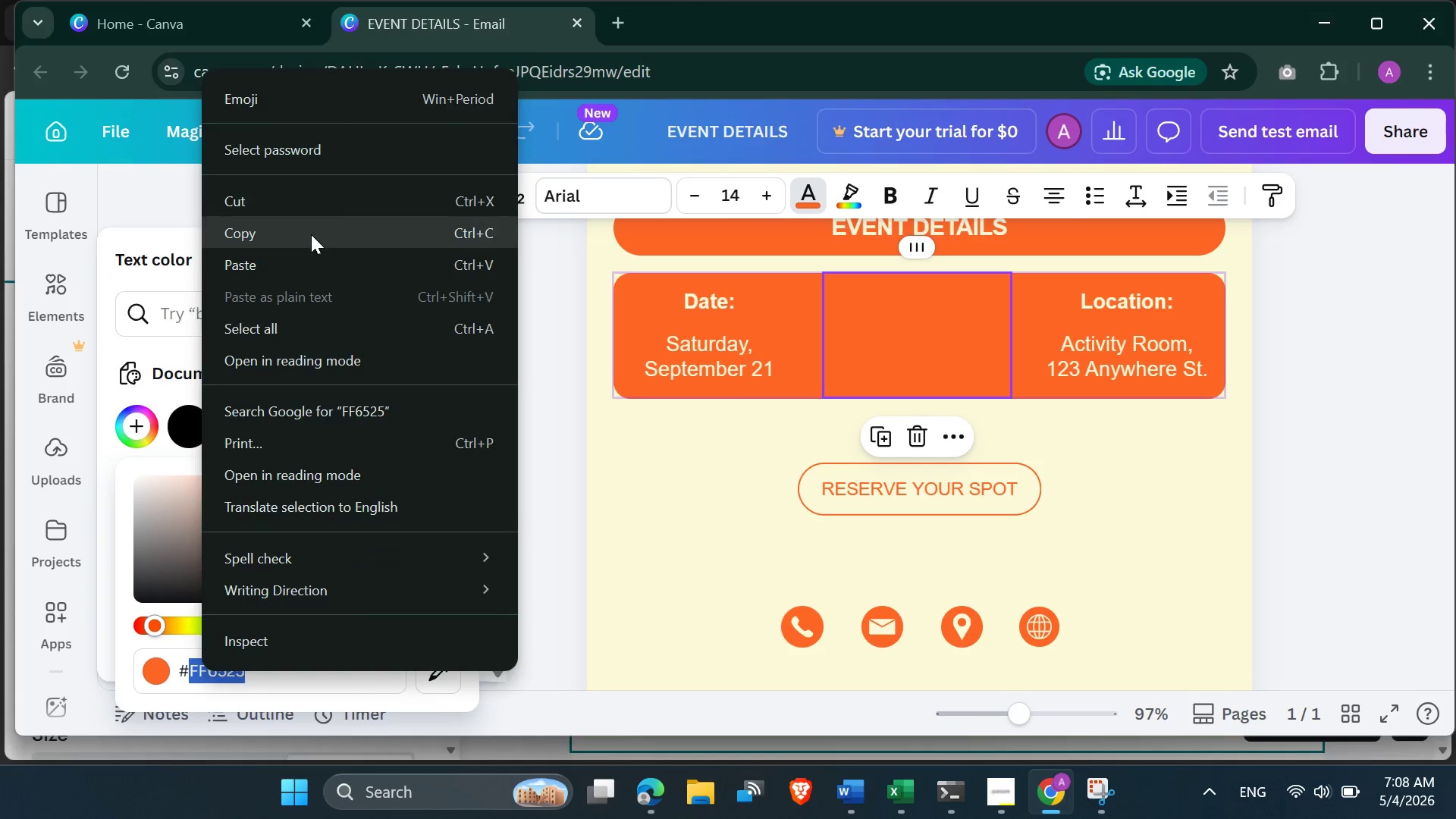 
left_click([311, 234])
 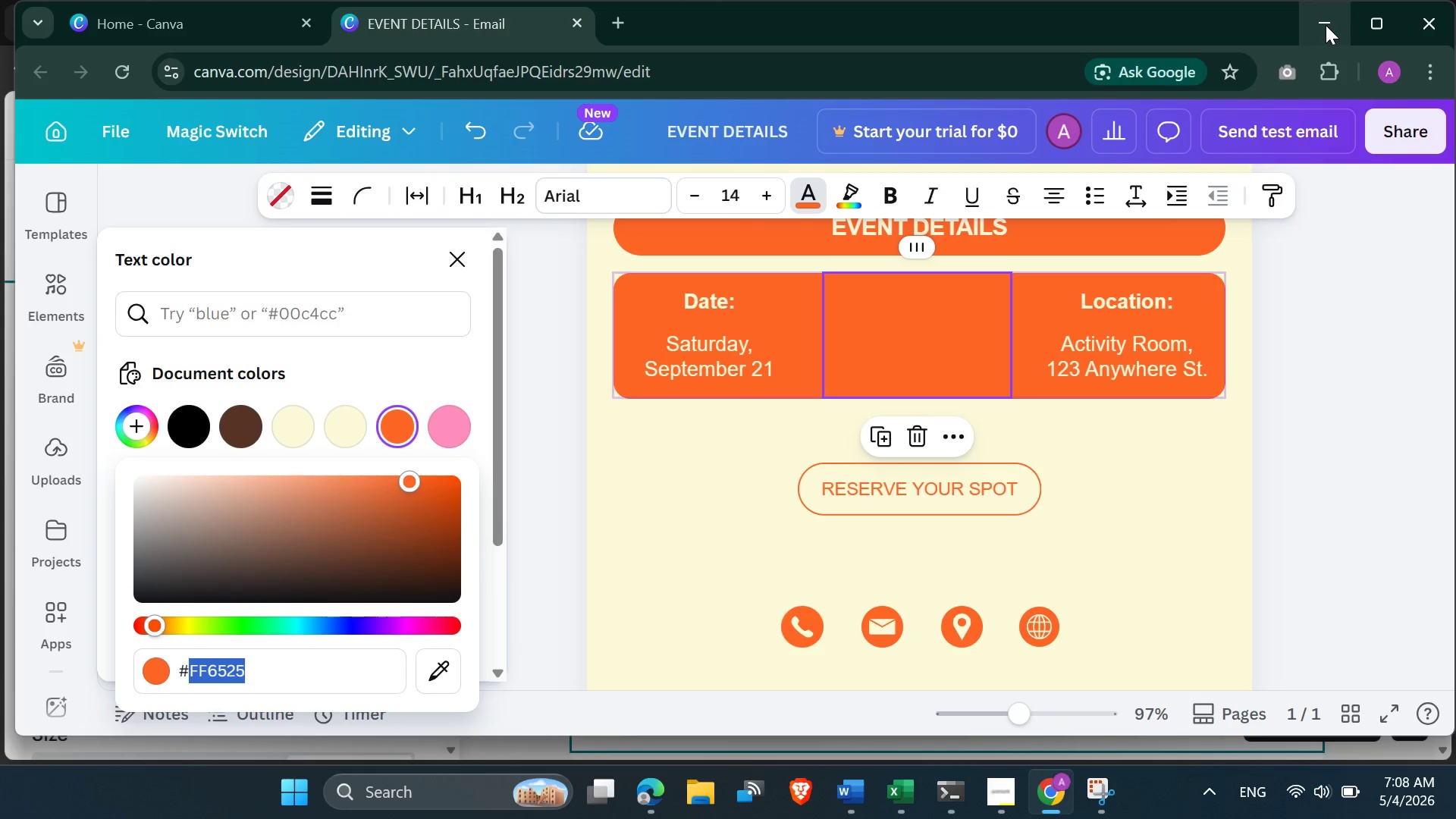 
left_click([1326, 25])
 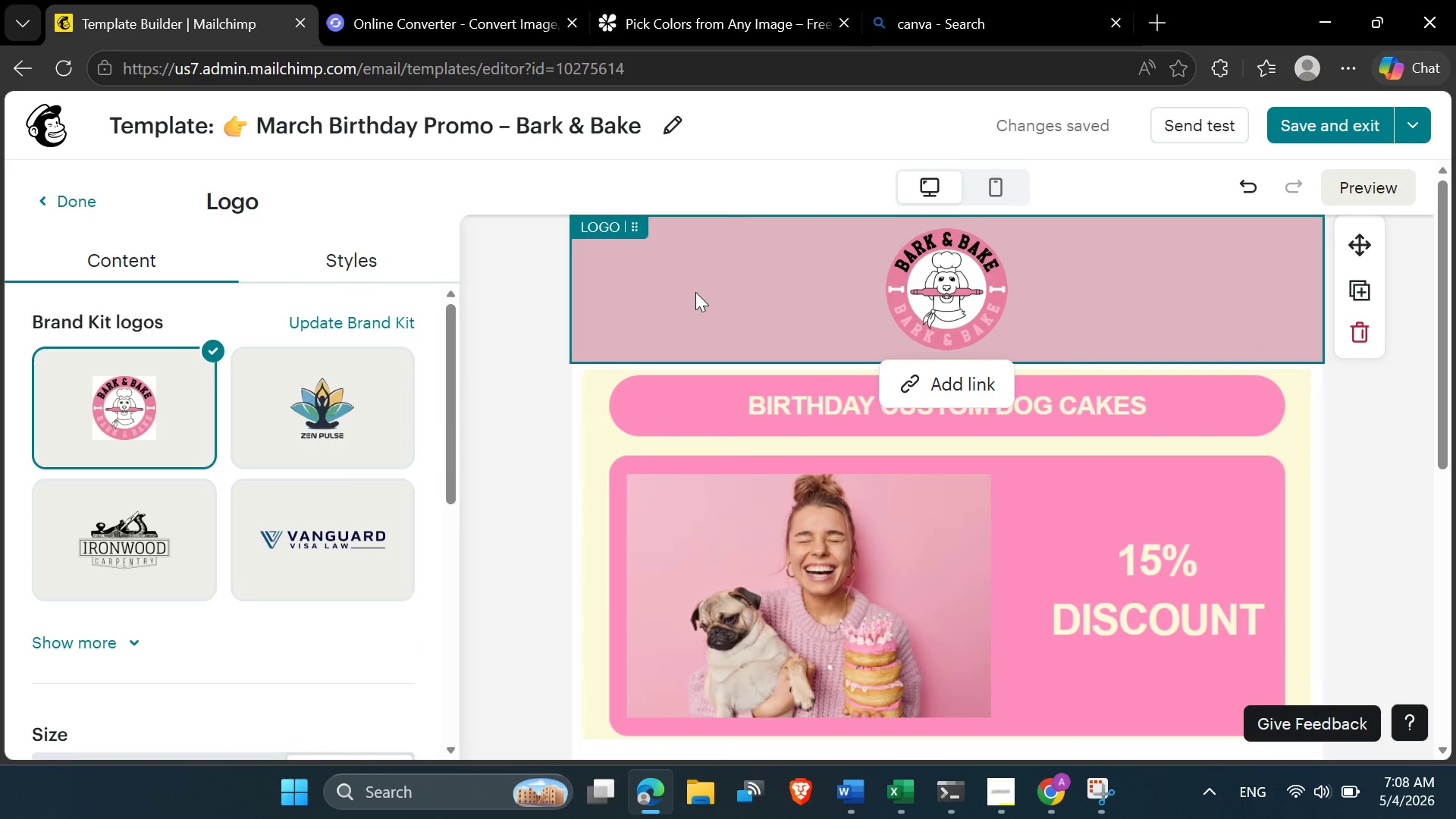 
left_click([695, 292])
 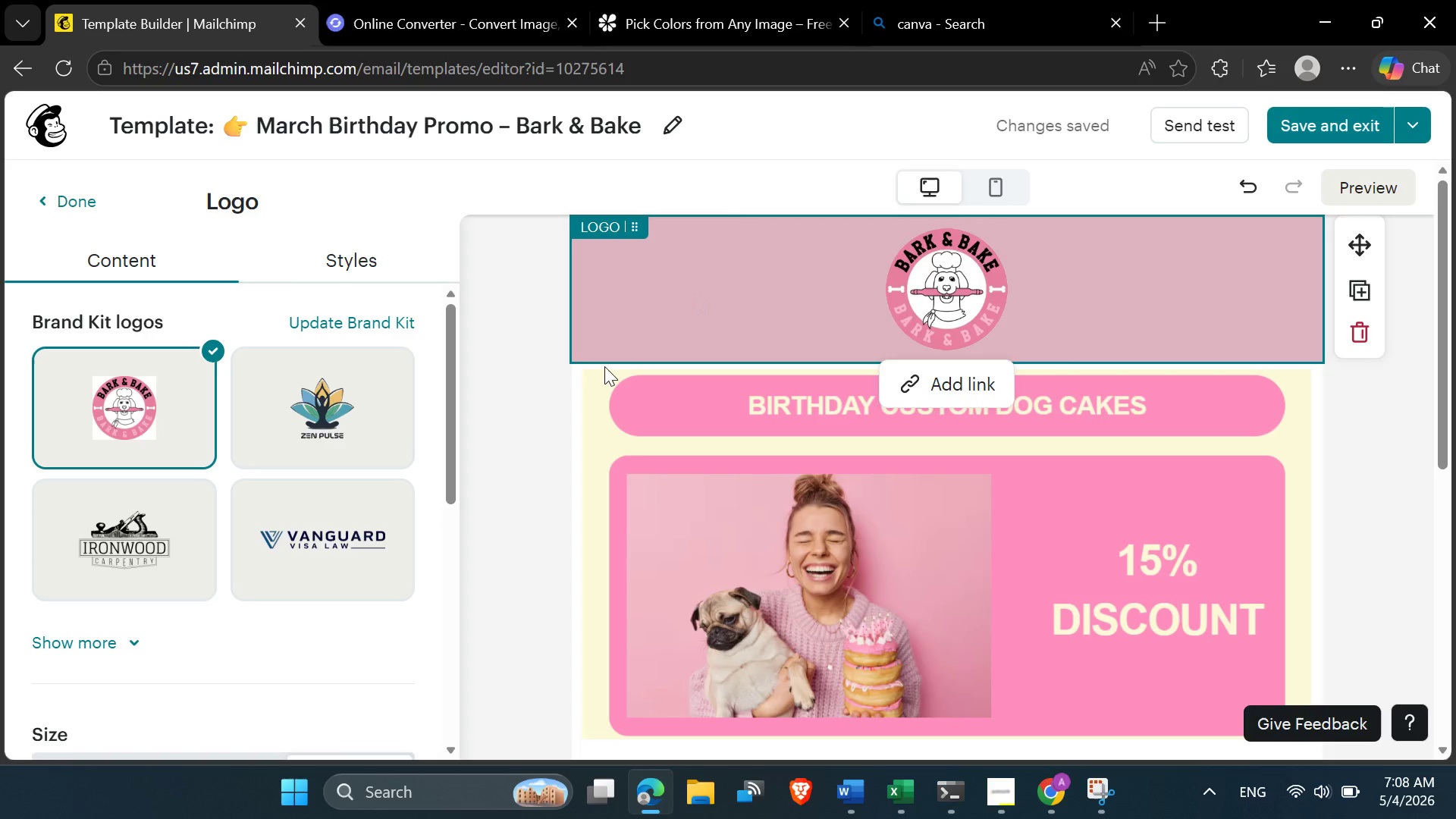 
scroll: coordinate [206, 523], scroll_direction: down, amount: 1.0
 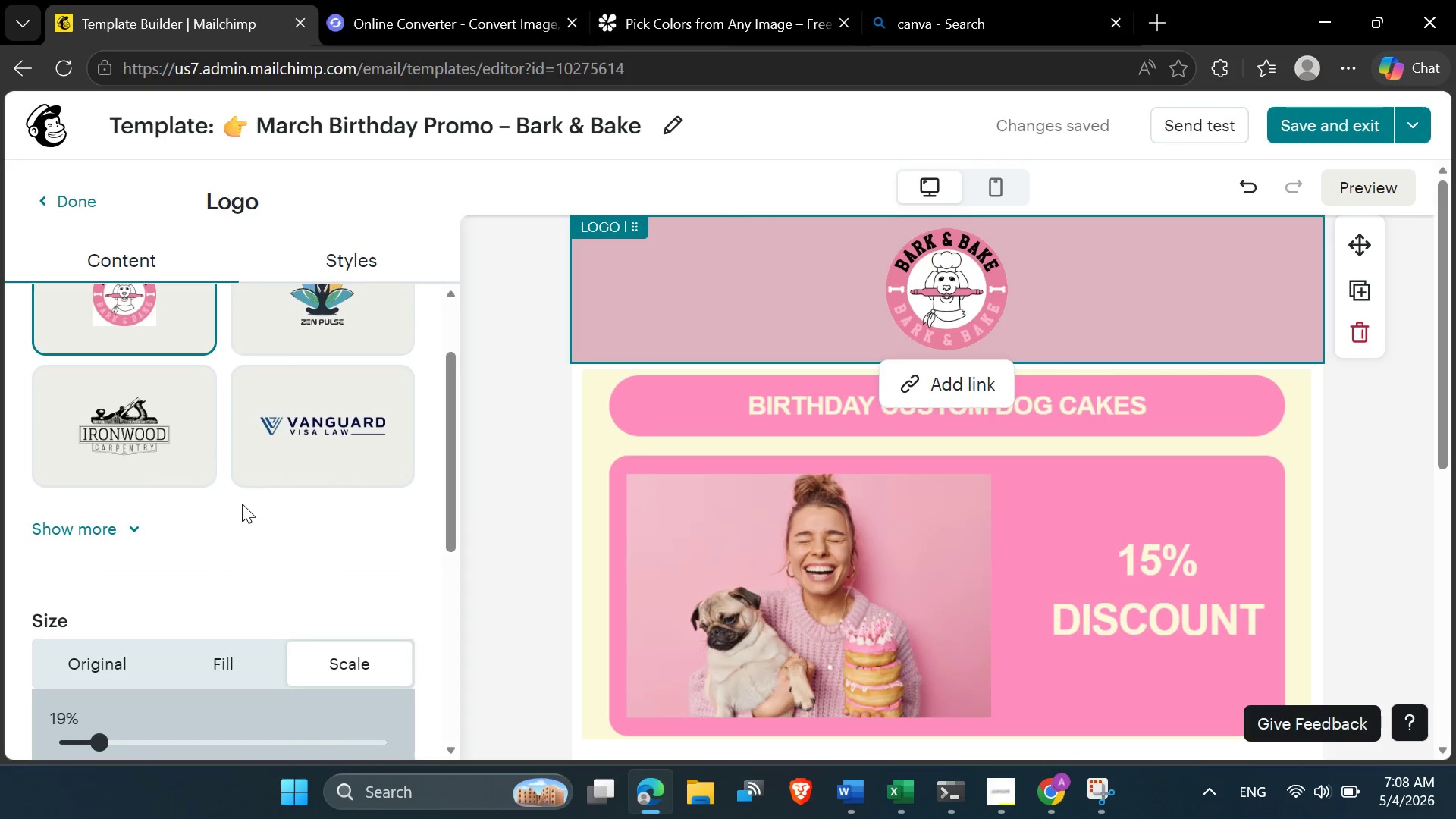 
scroll: coordinate [270, 496], scroll_direction: up, amount: 5.0
 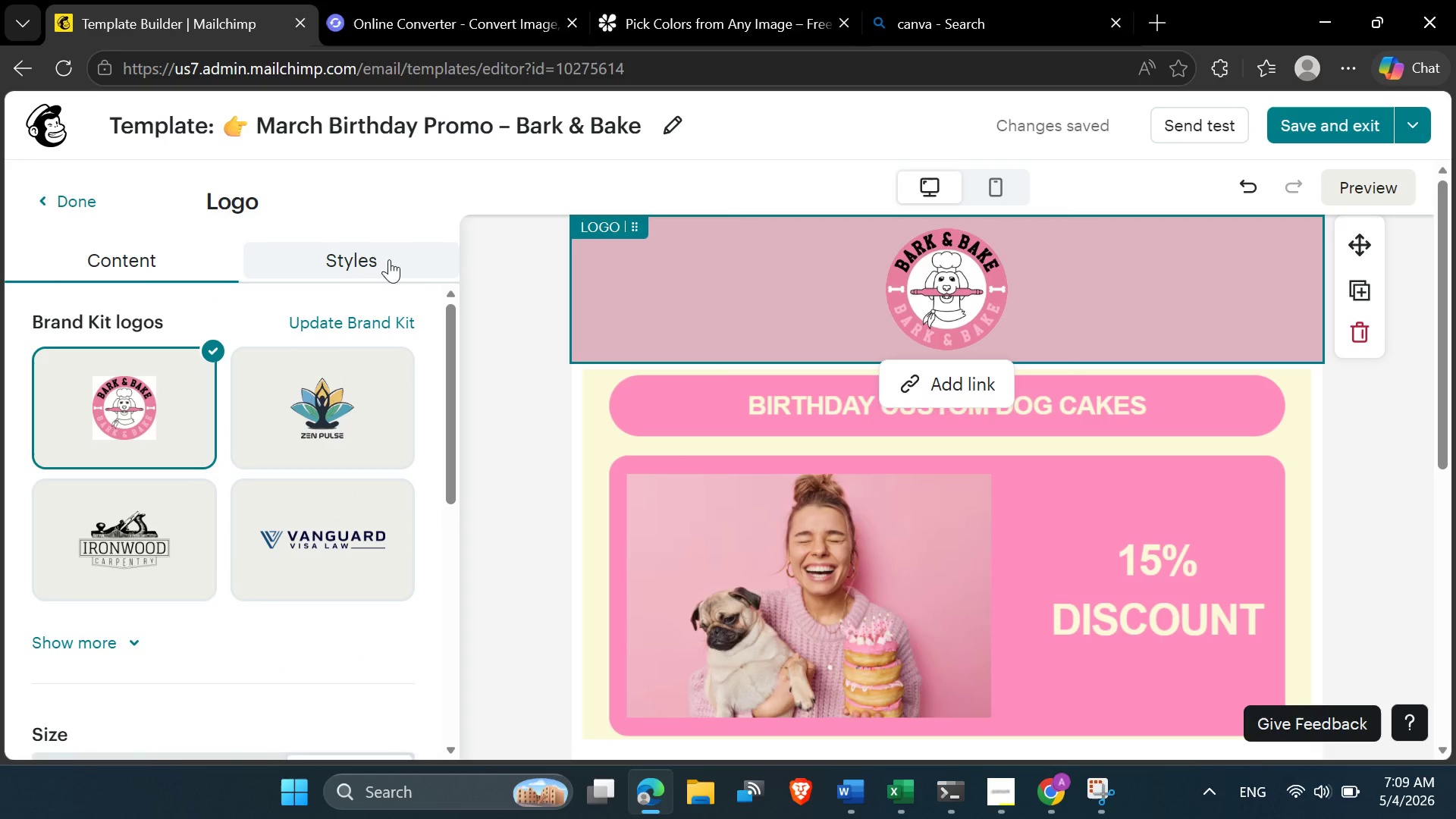 
left_click([389, 259])
 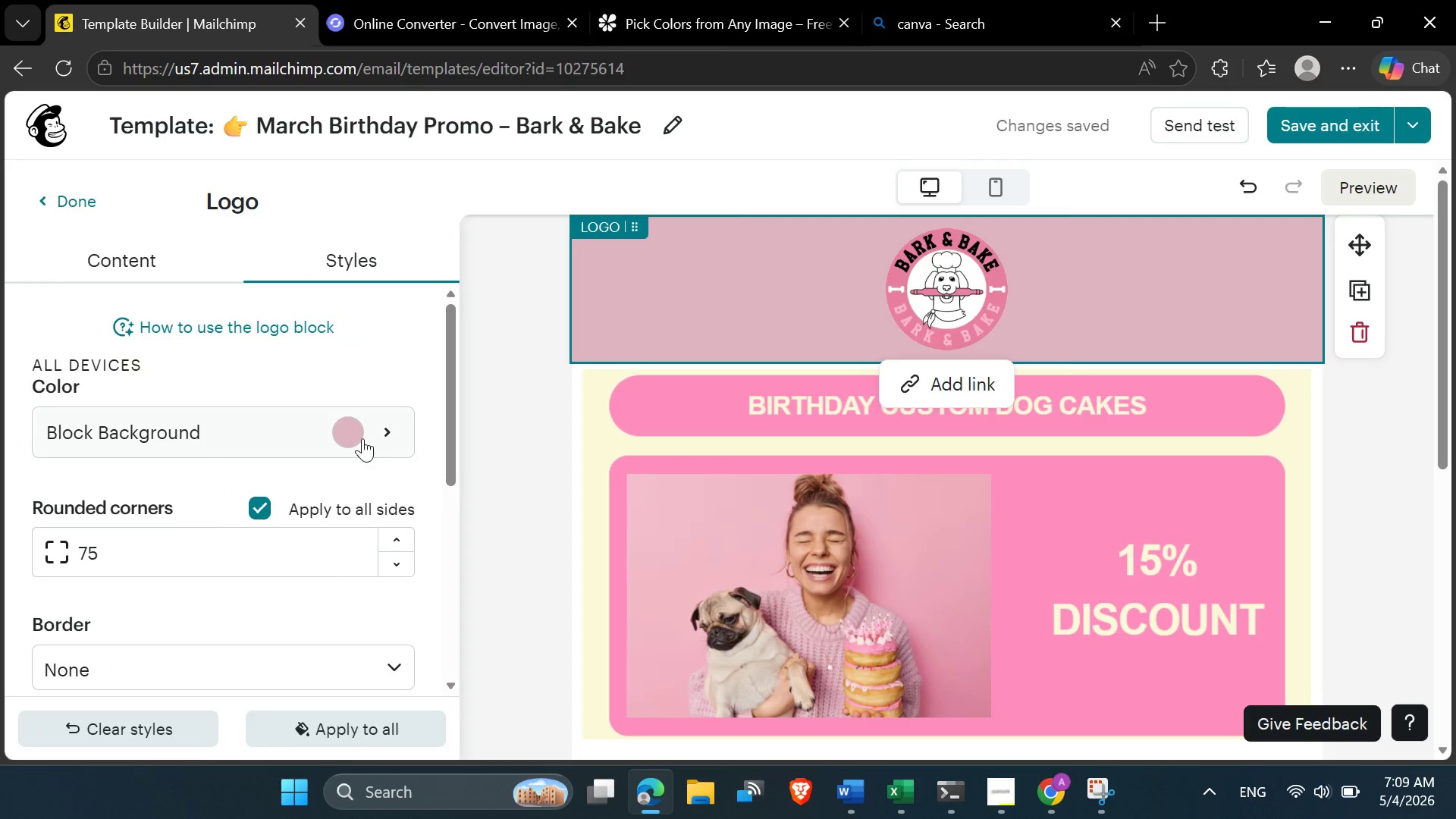 
left_click([356, 430])
 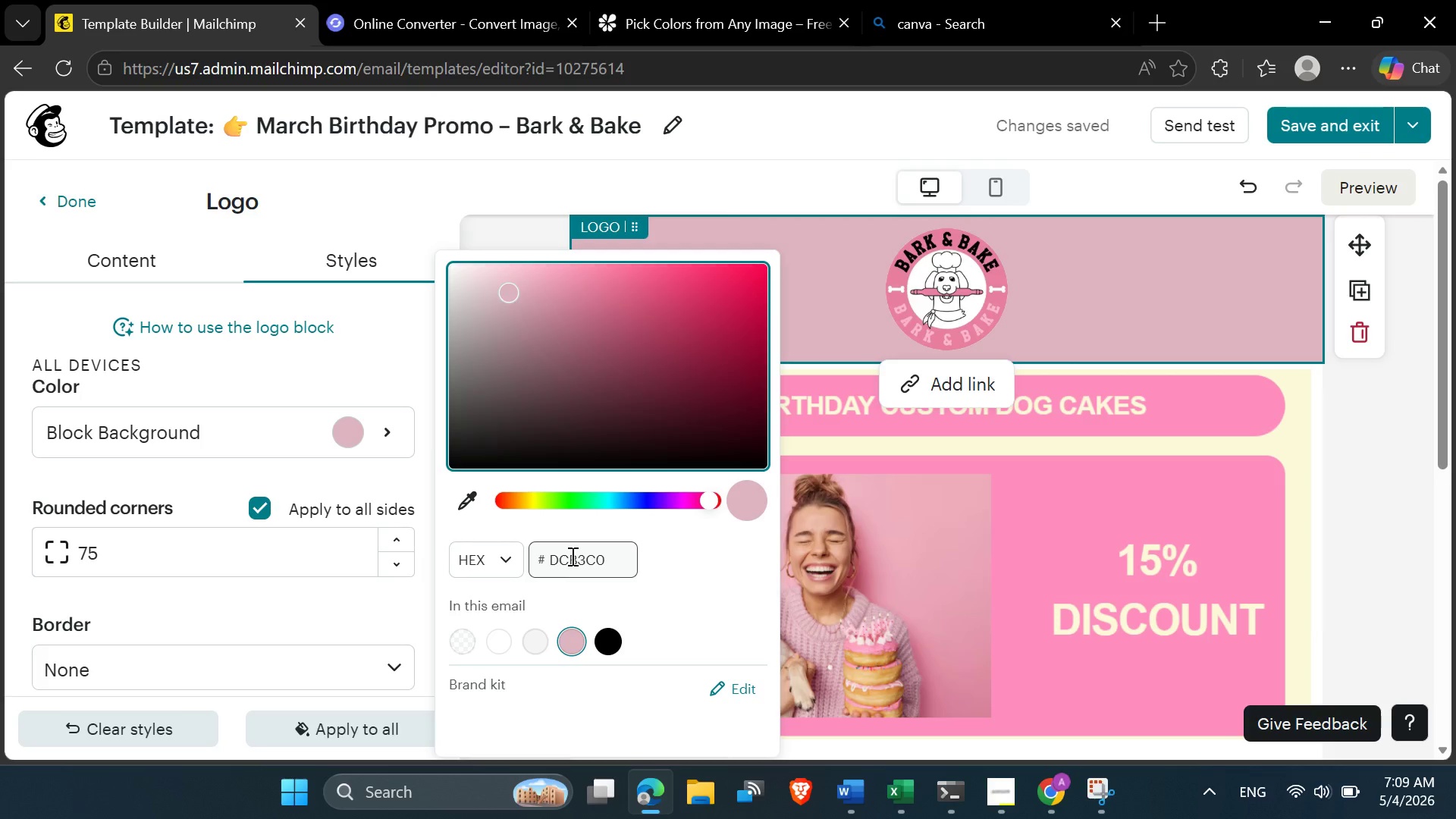 
double_click([571, 556])
 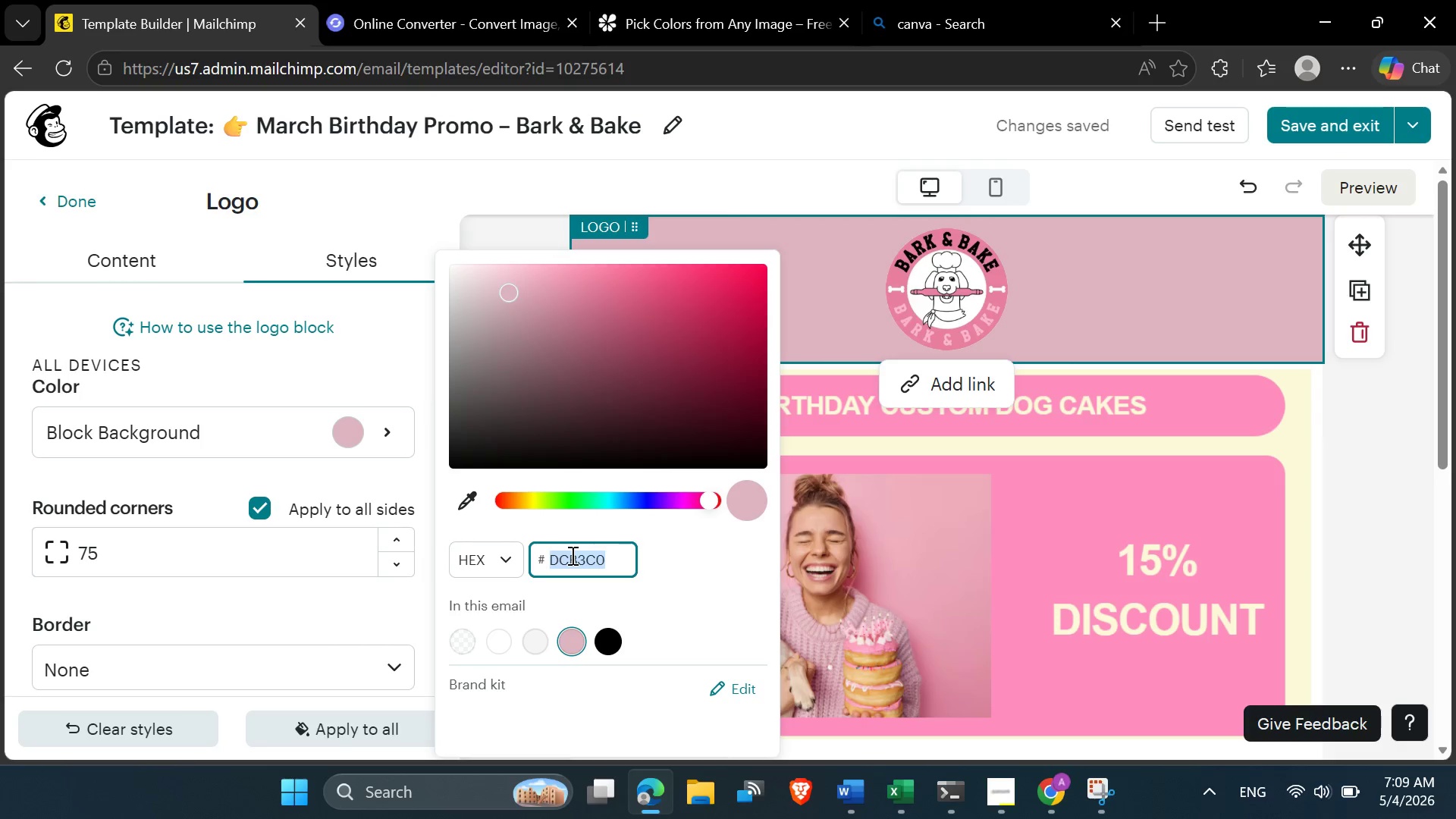 
key(Control+V)
 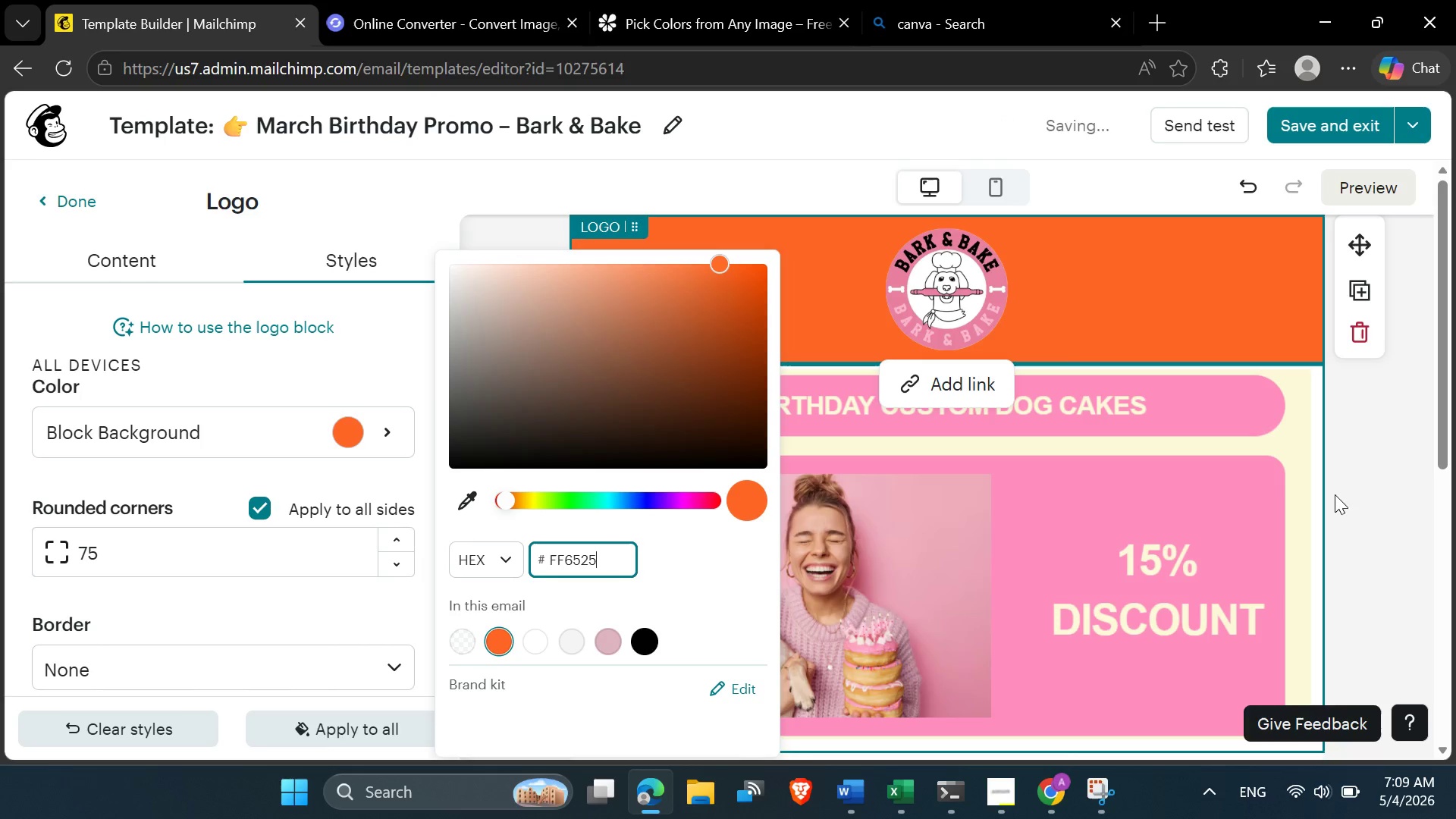 
left_click([1343, 485])
 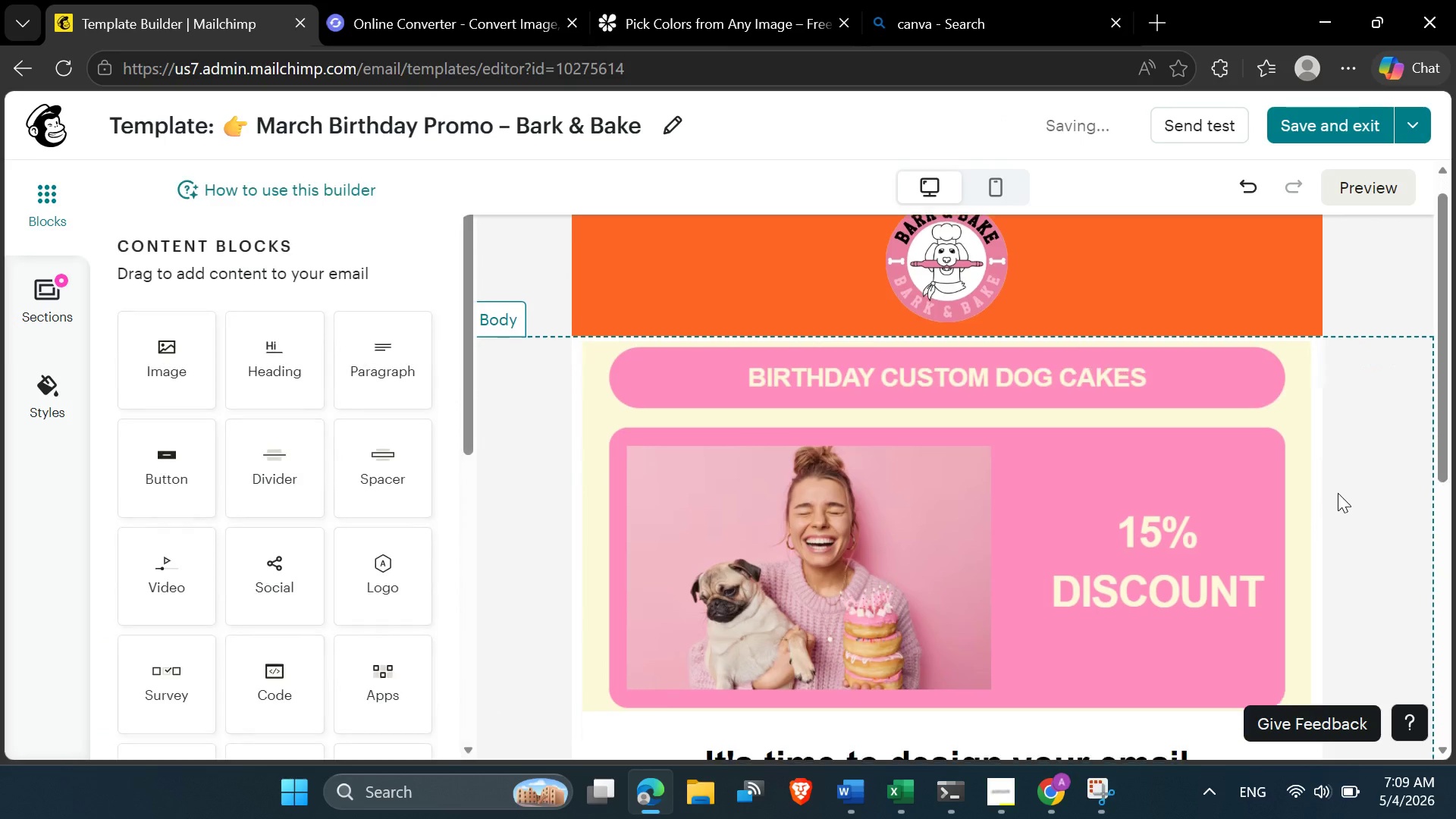 
scroll: coordinate [1338, 493], scroll_direction: up, amount: 2.0
 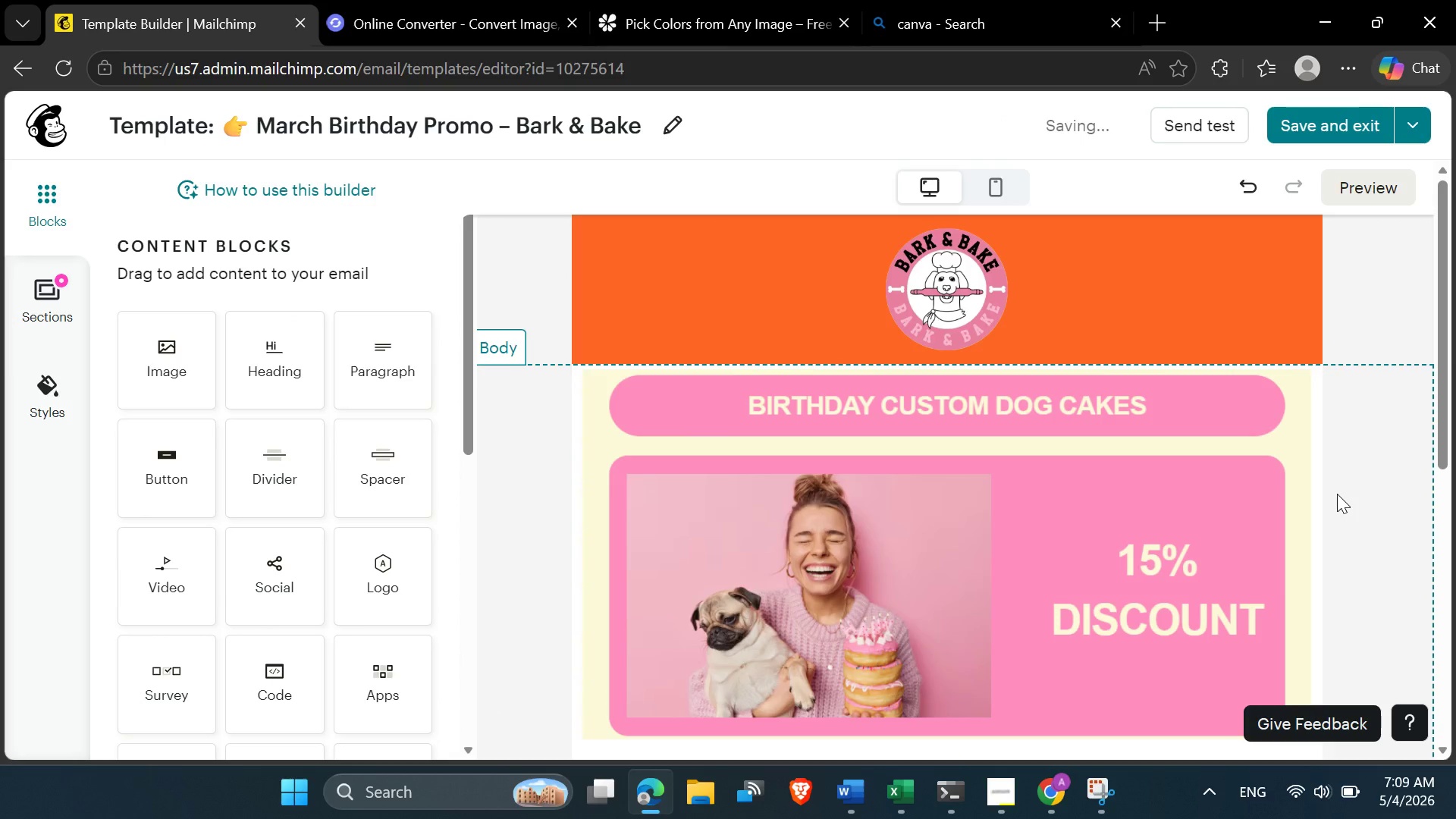 
scroll: coordinate [766, 617], scroll_direction: down, amount: 9.0
 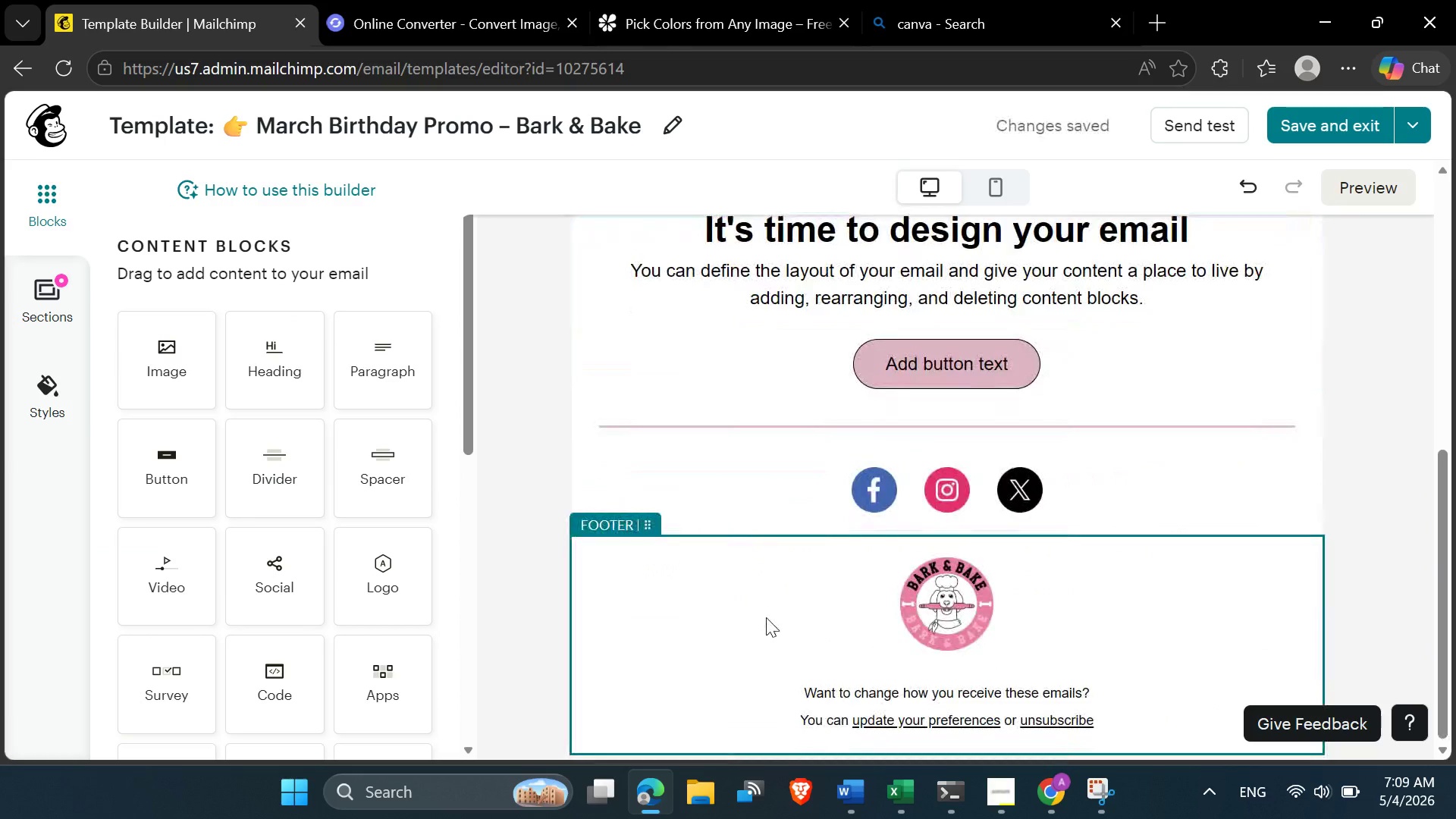 
scroll: coordinate [766, 617], scroll_direction: up, amount: 5.0
 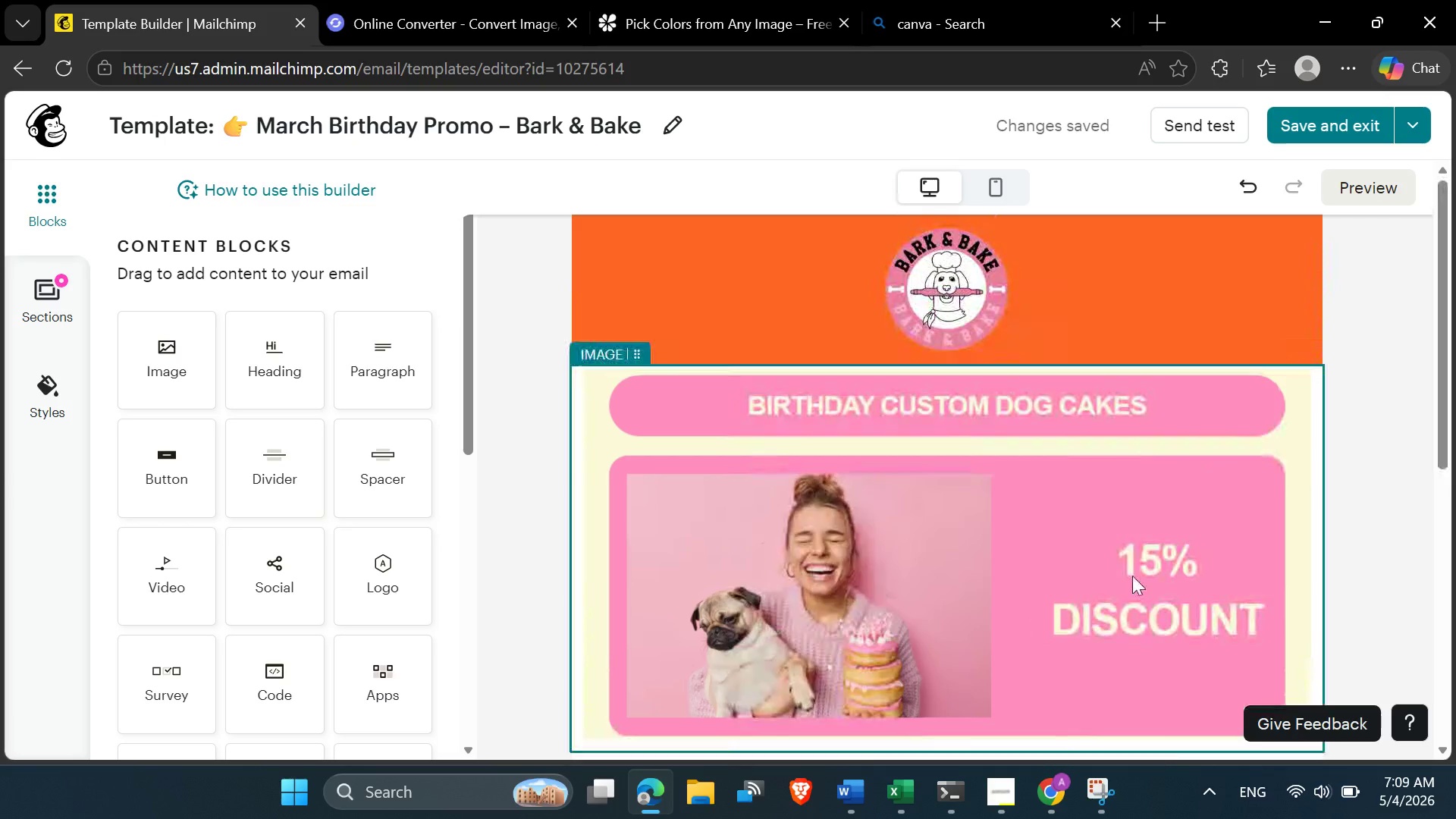 
left_click([1287, 438])
 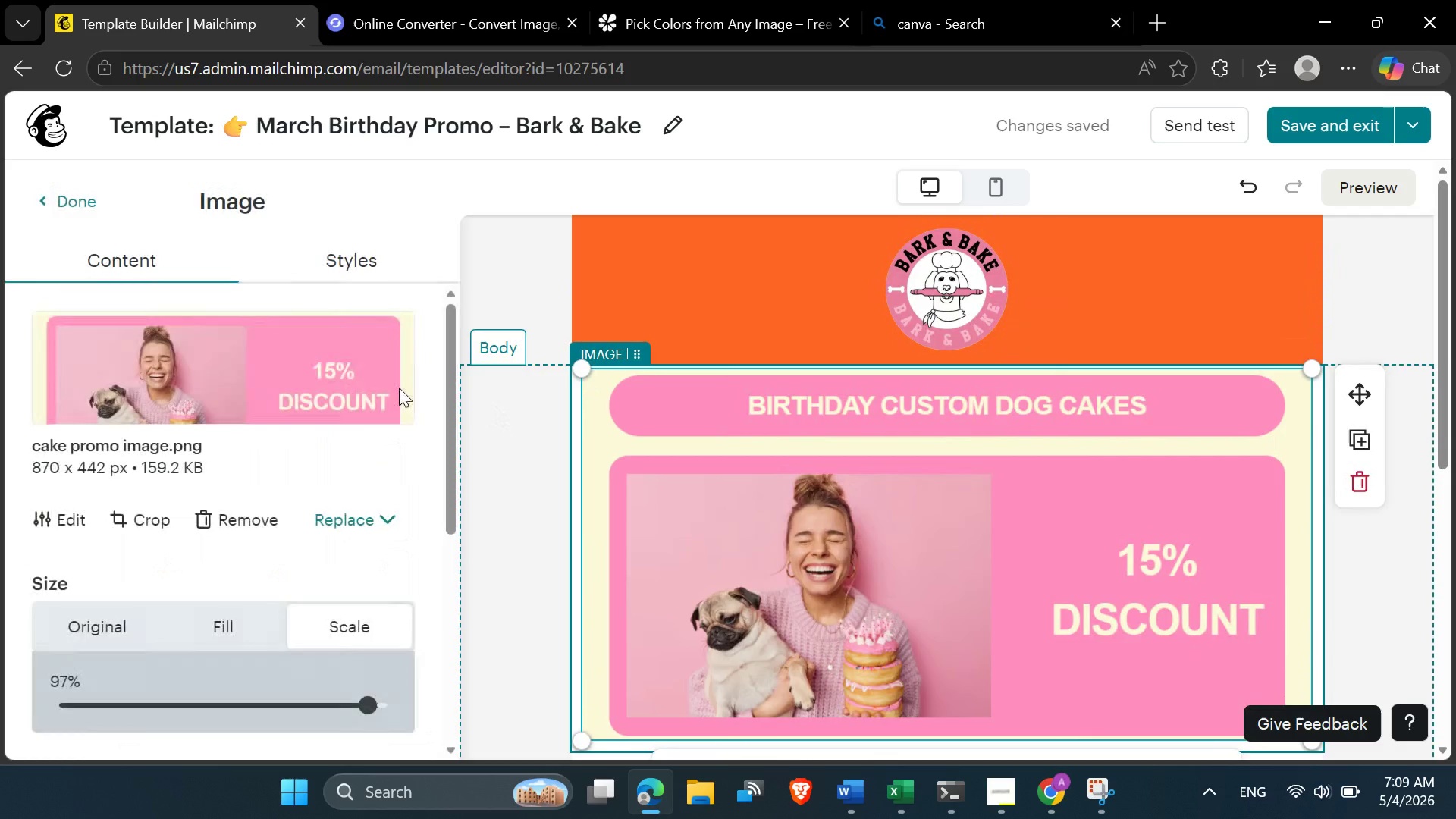 
scroll: coordinate [320, 488], scroll_direction: down, amount: 2.0
 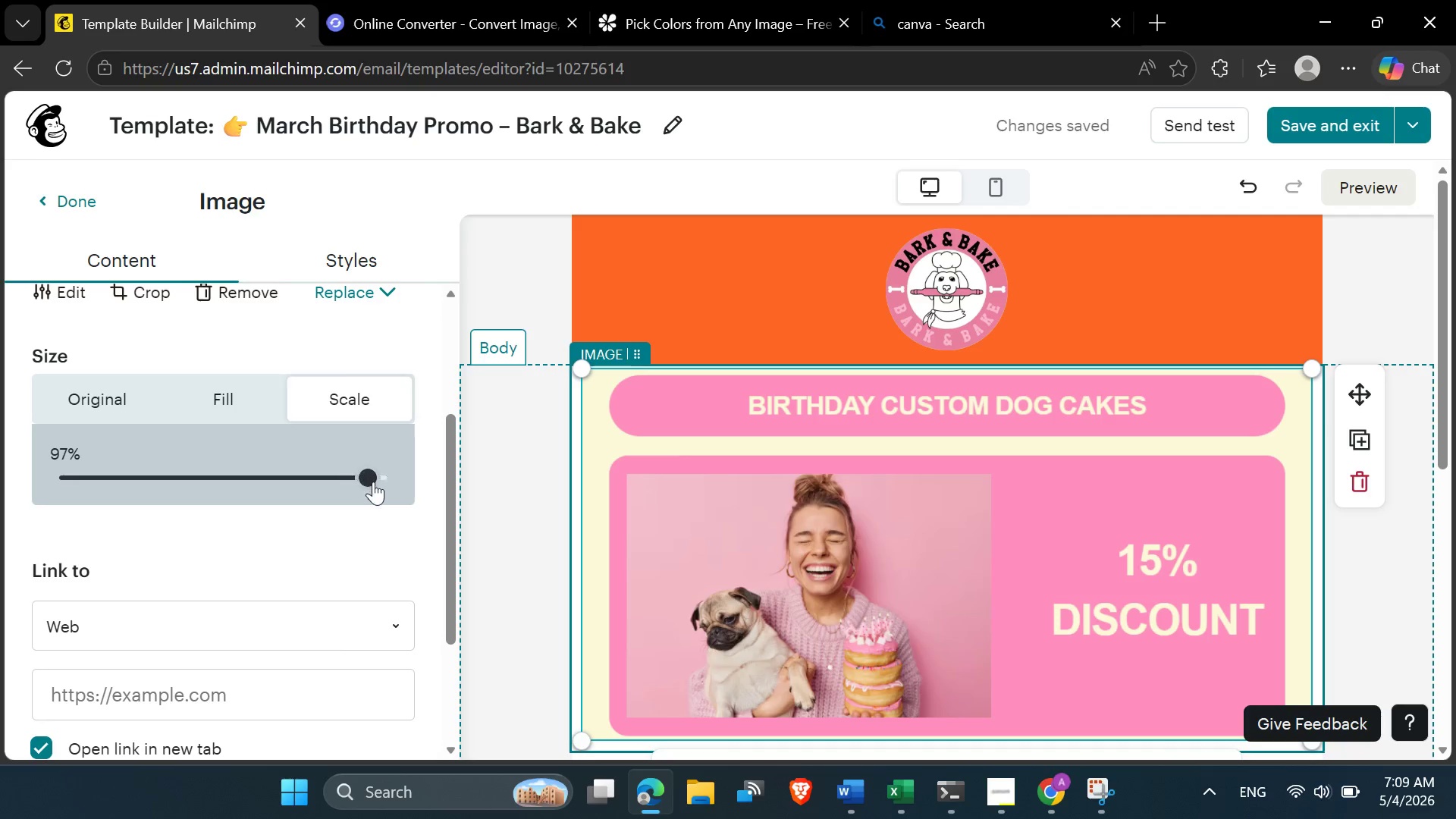 
left_click_drag(start_coordinate=[372, 482], to_coordinate=[310, 485])
 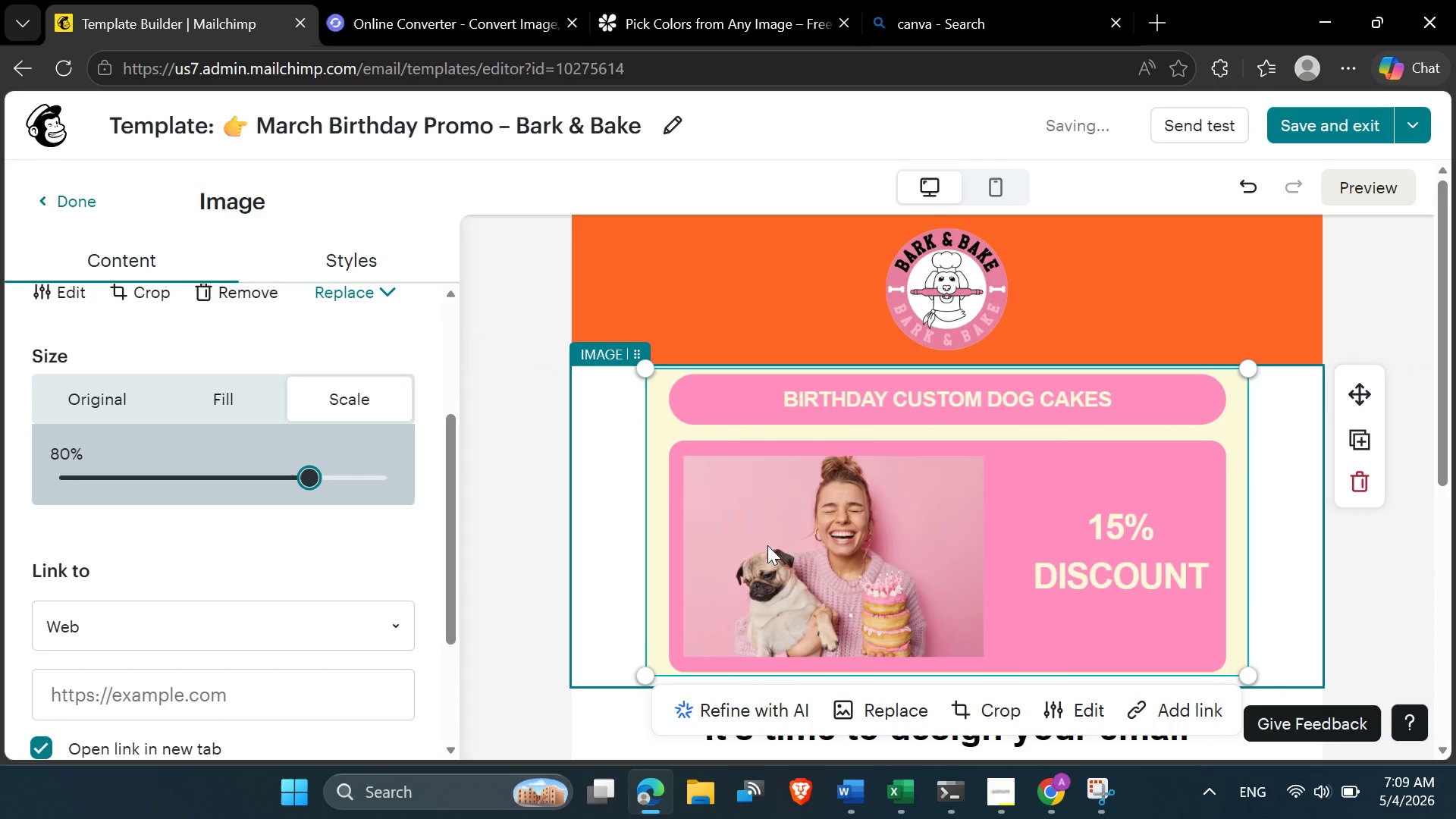 
scroll: coordinate [775, 555], scroll_direction: down, amount: 1.0
 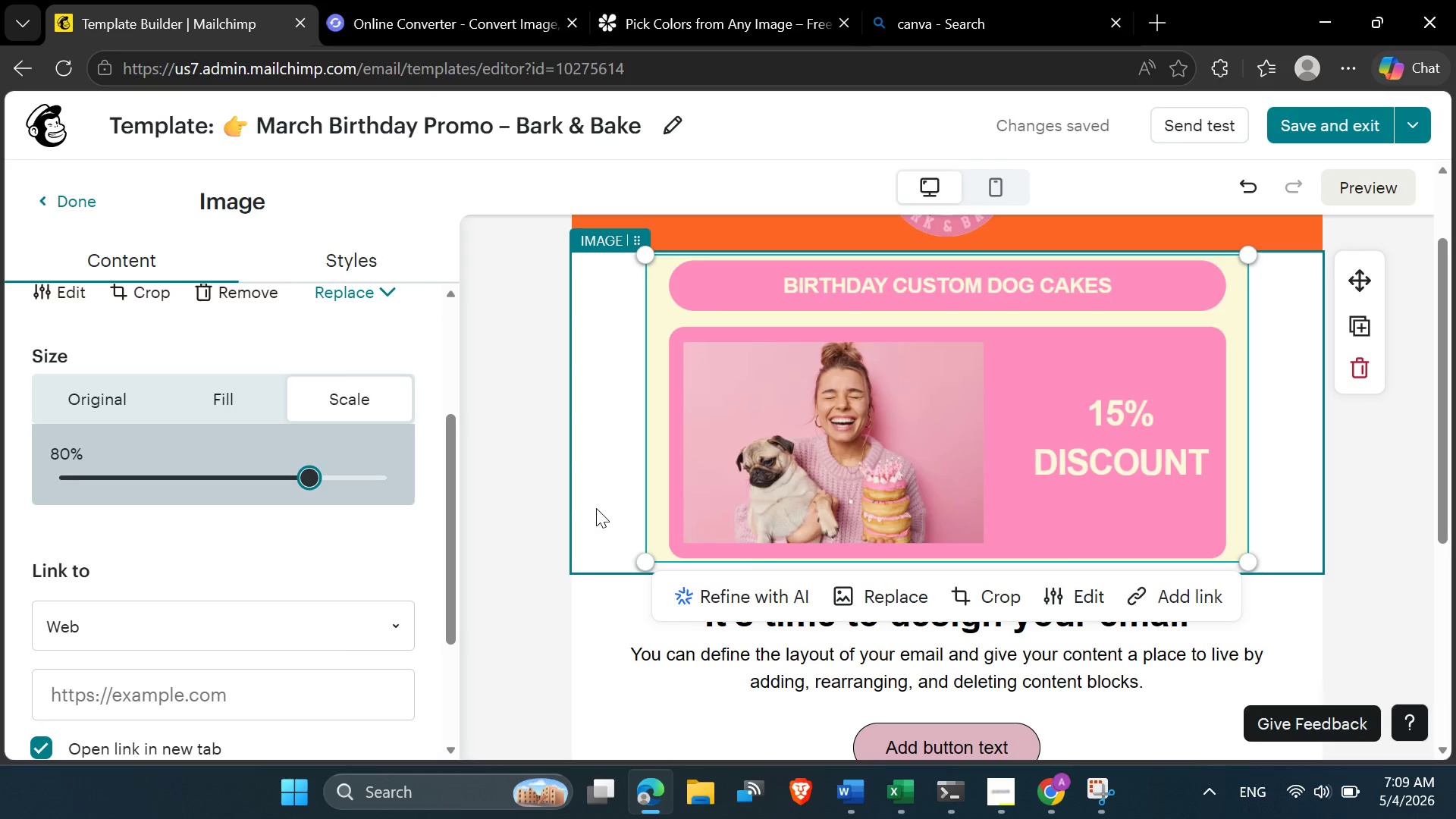 
left_click([596, 507])
 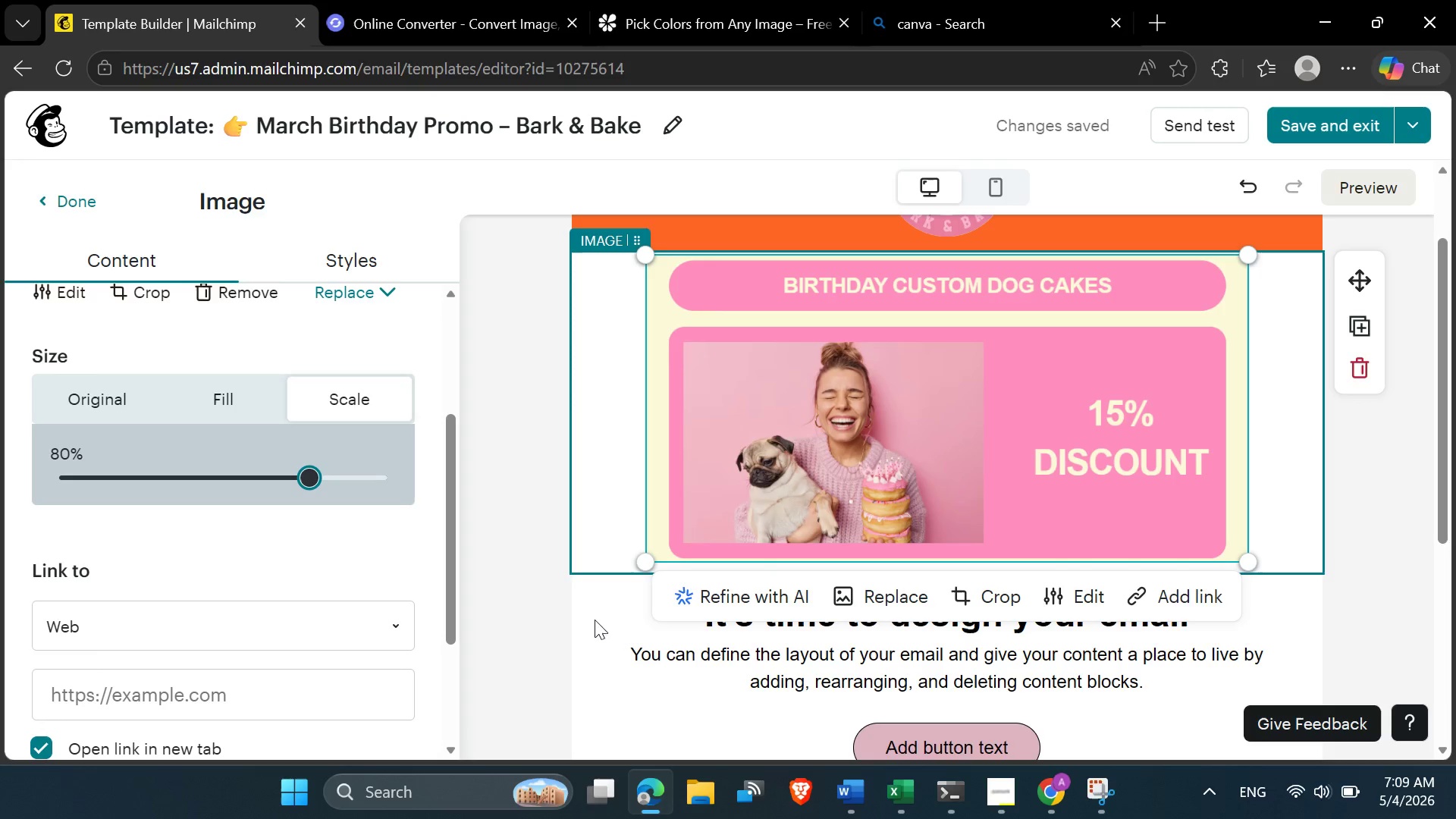 
left_click([594, 632])
 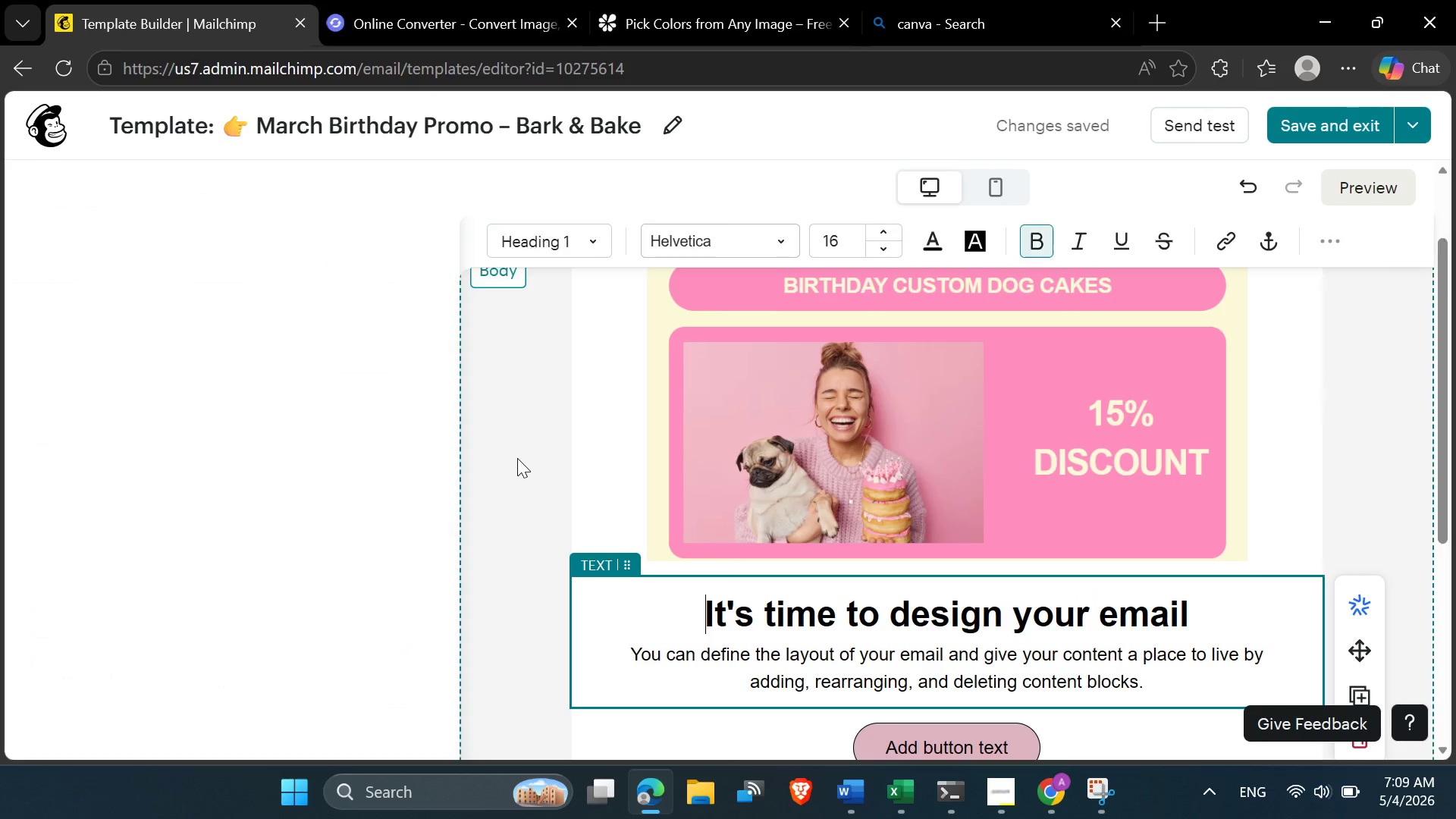 
left_click([517, 458])
 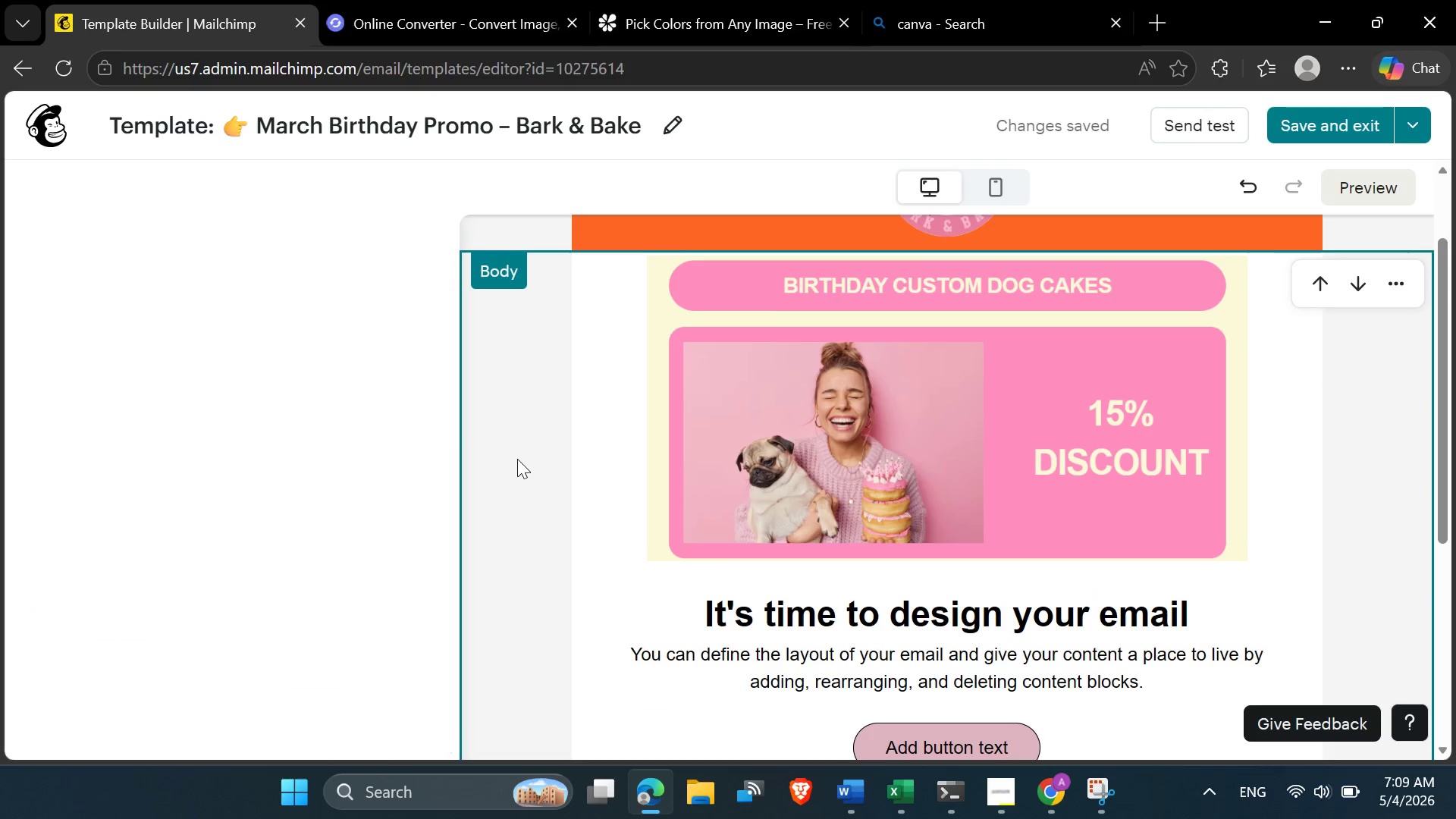 
scroll: coordinate [517, 469], scroll_direction: down, amount: 5.0
 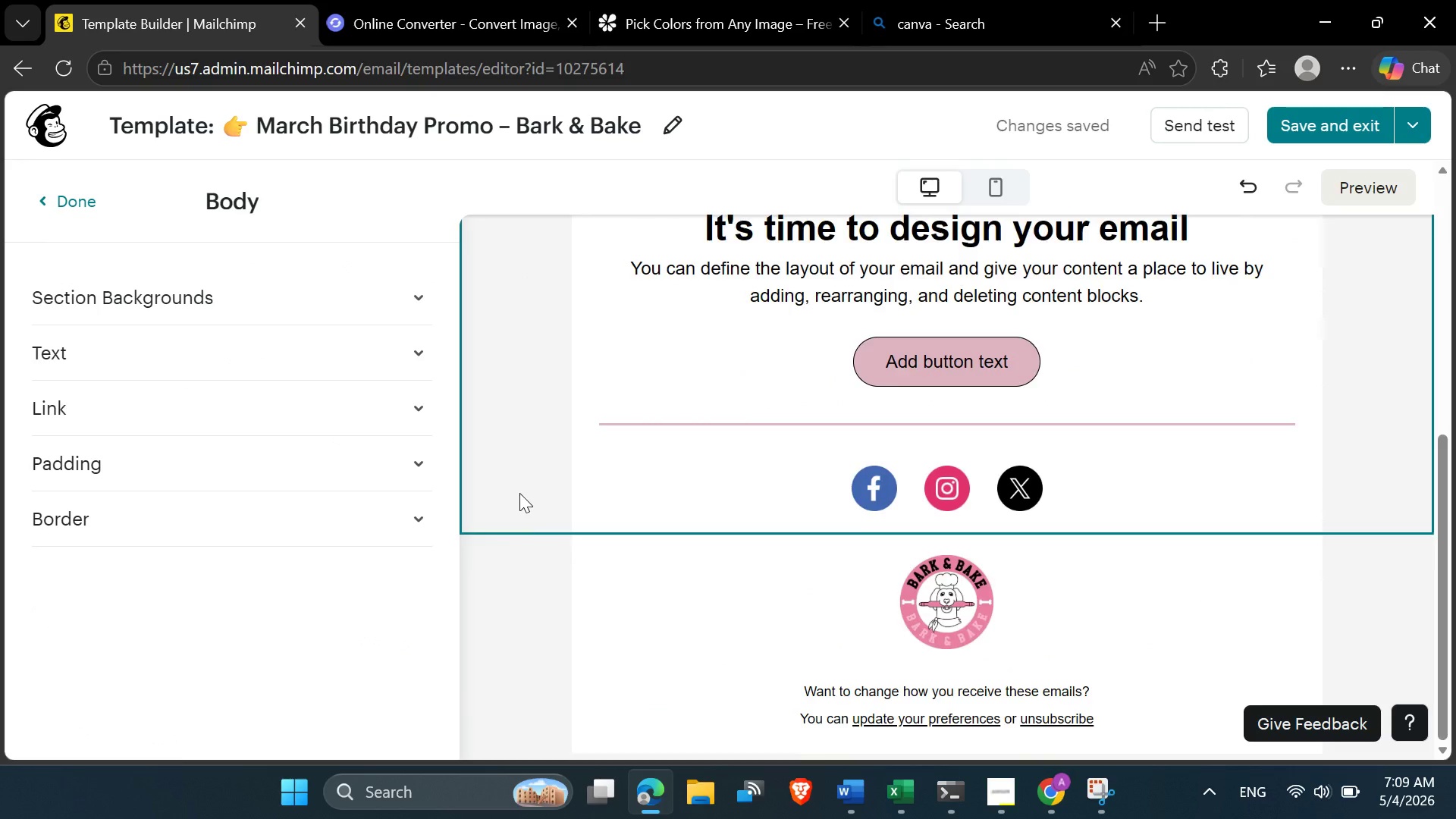 
scroll: coordinate [519, 493], scroll_direction: up, amount: 5.0
 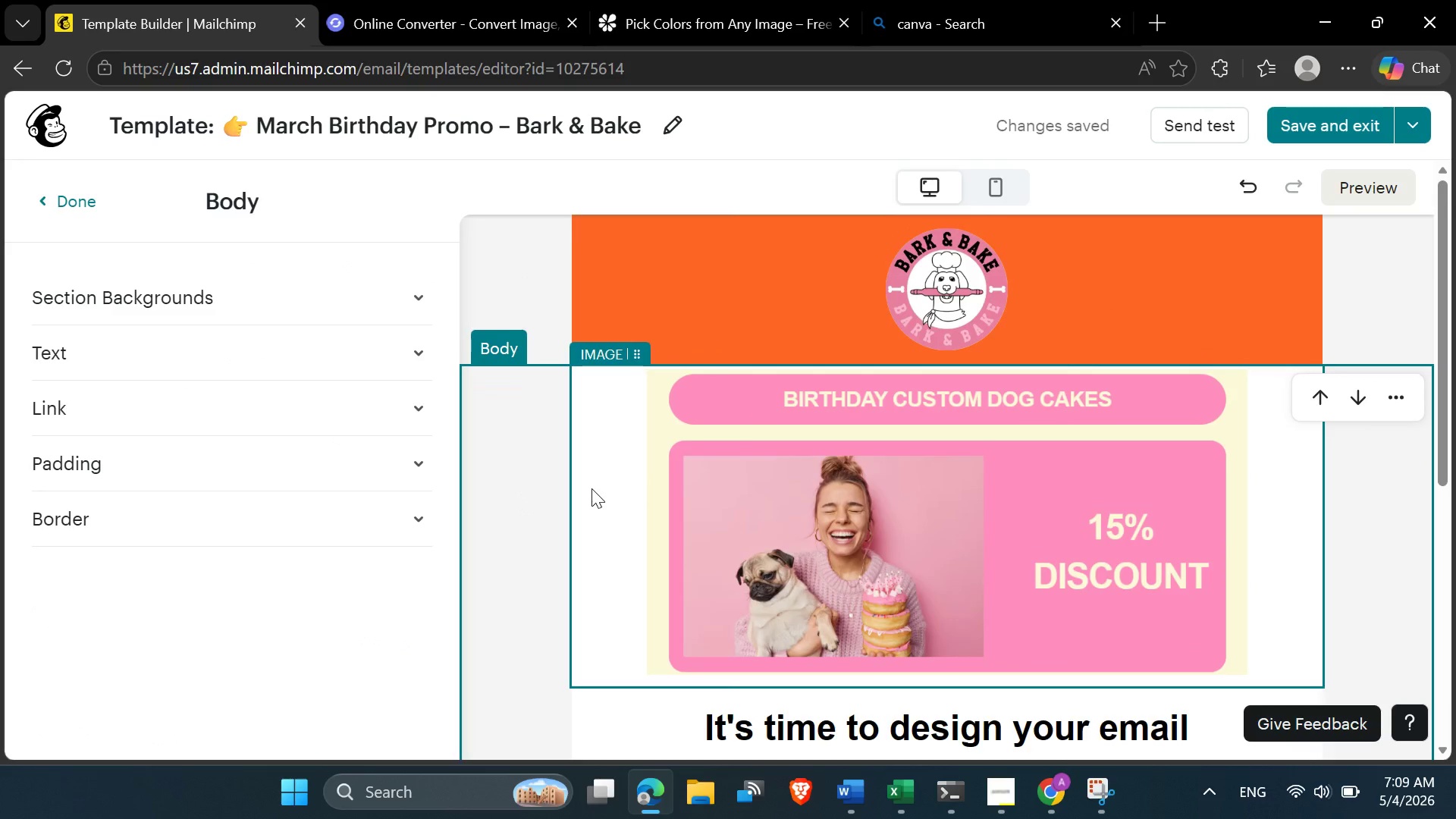 
left_click([592, 488])
 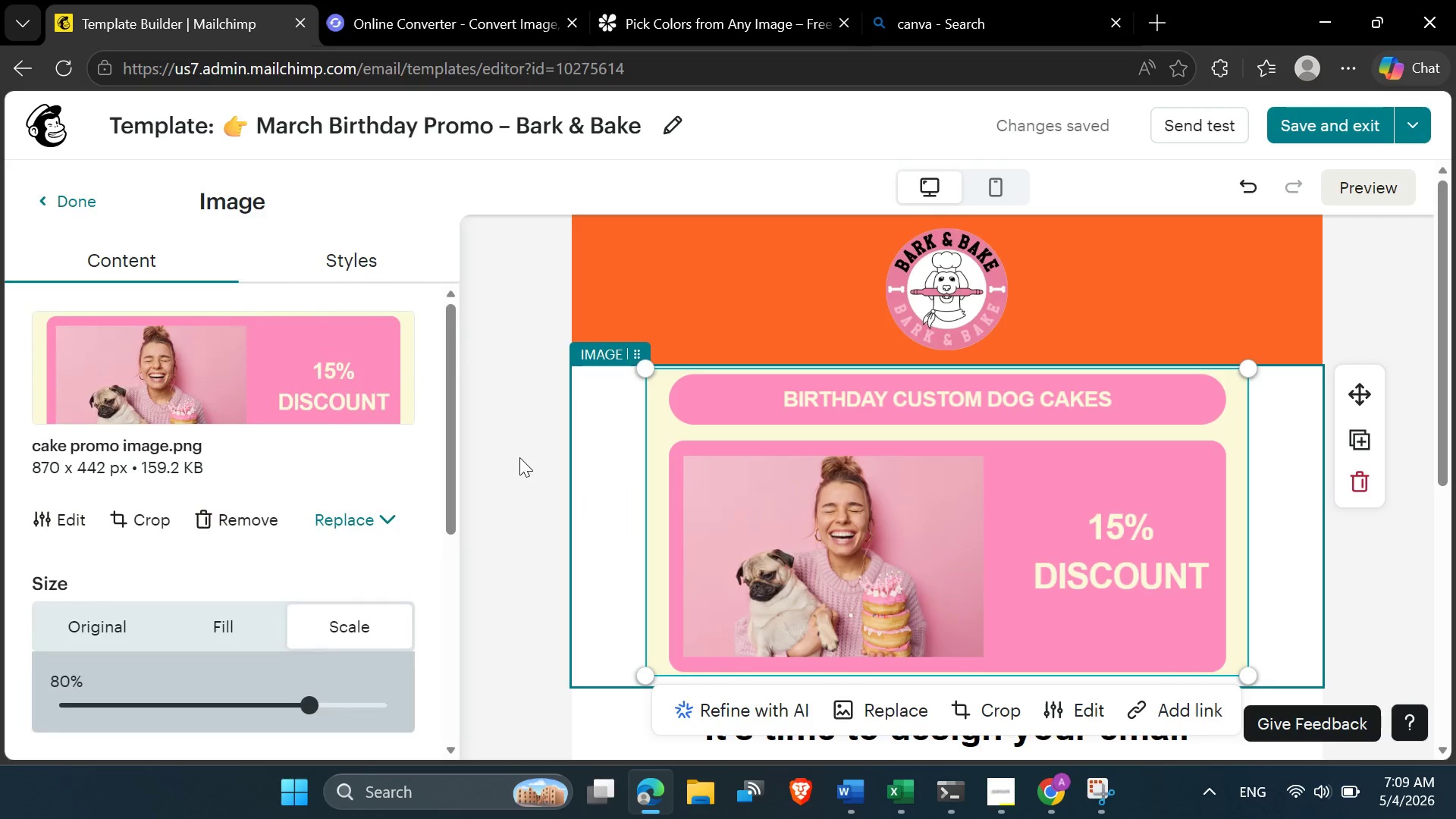 
left_click([379, 262])
 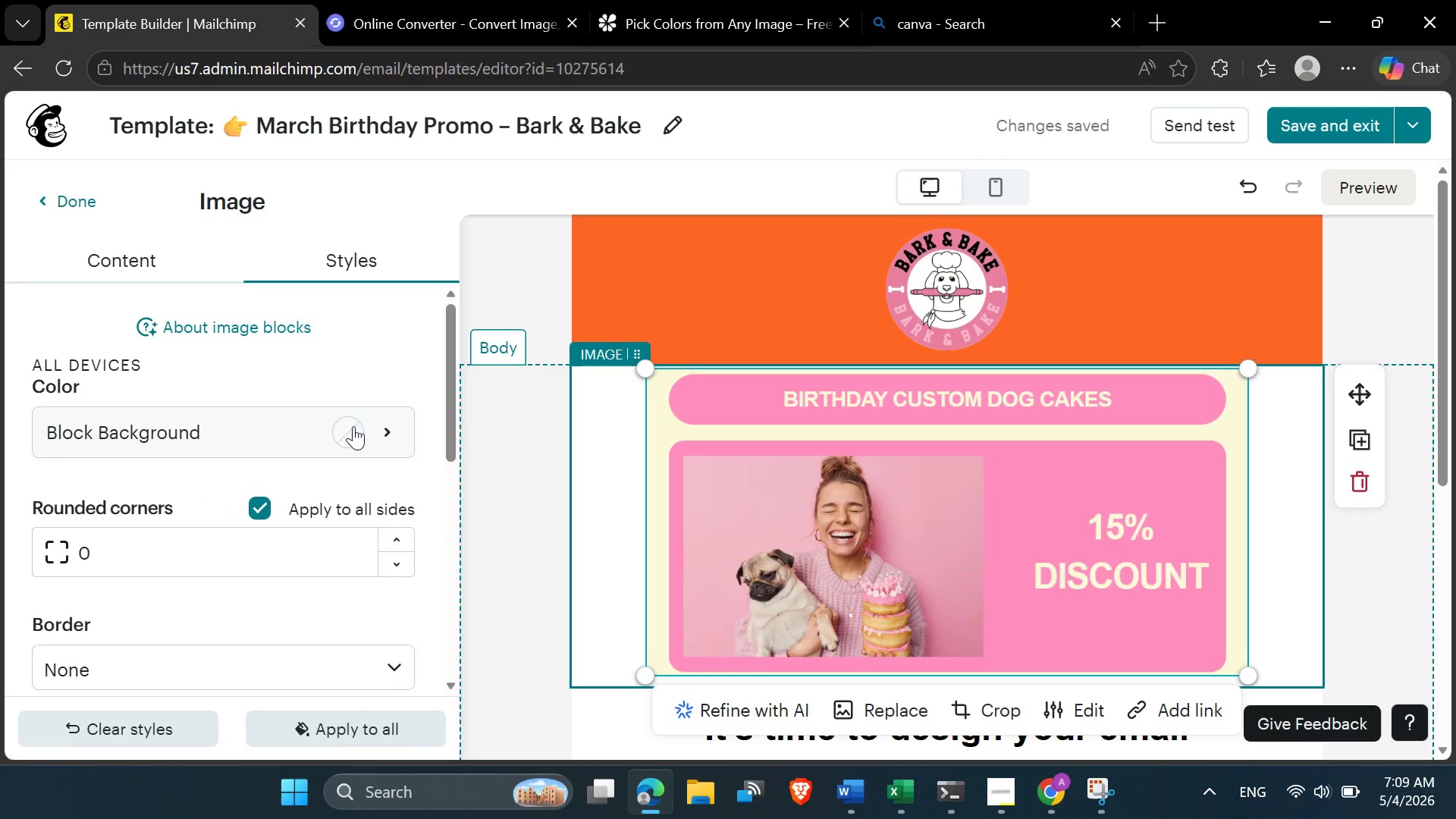 
left_click([353, 426])
 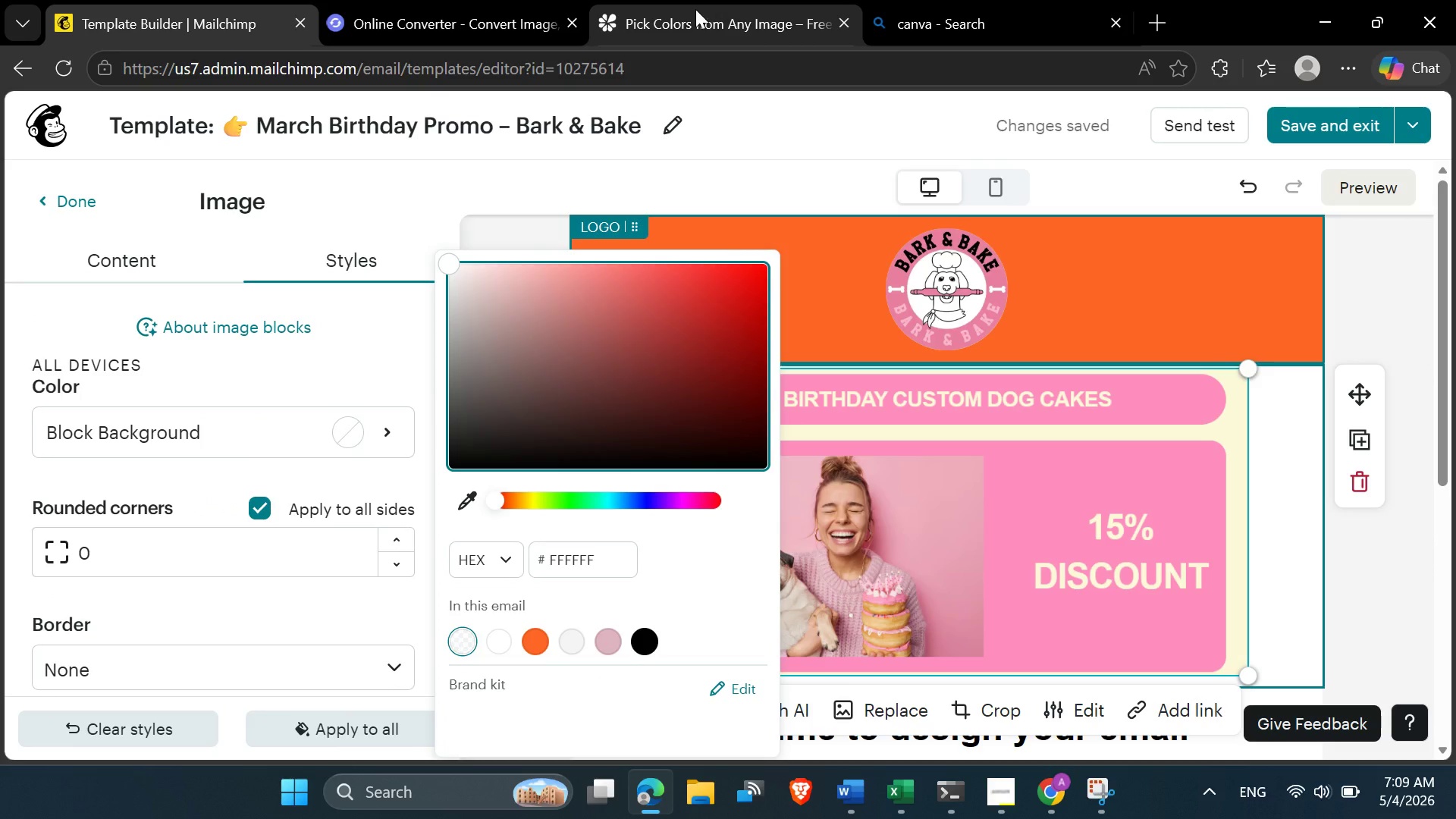 
wait(6.12)
 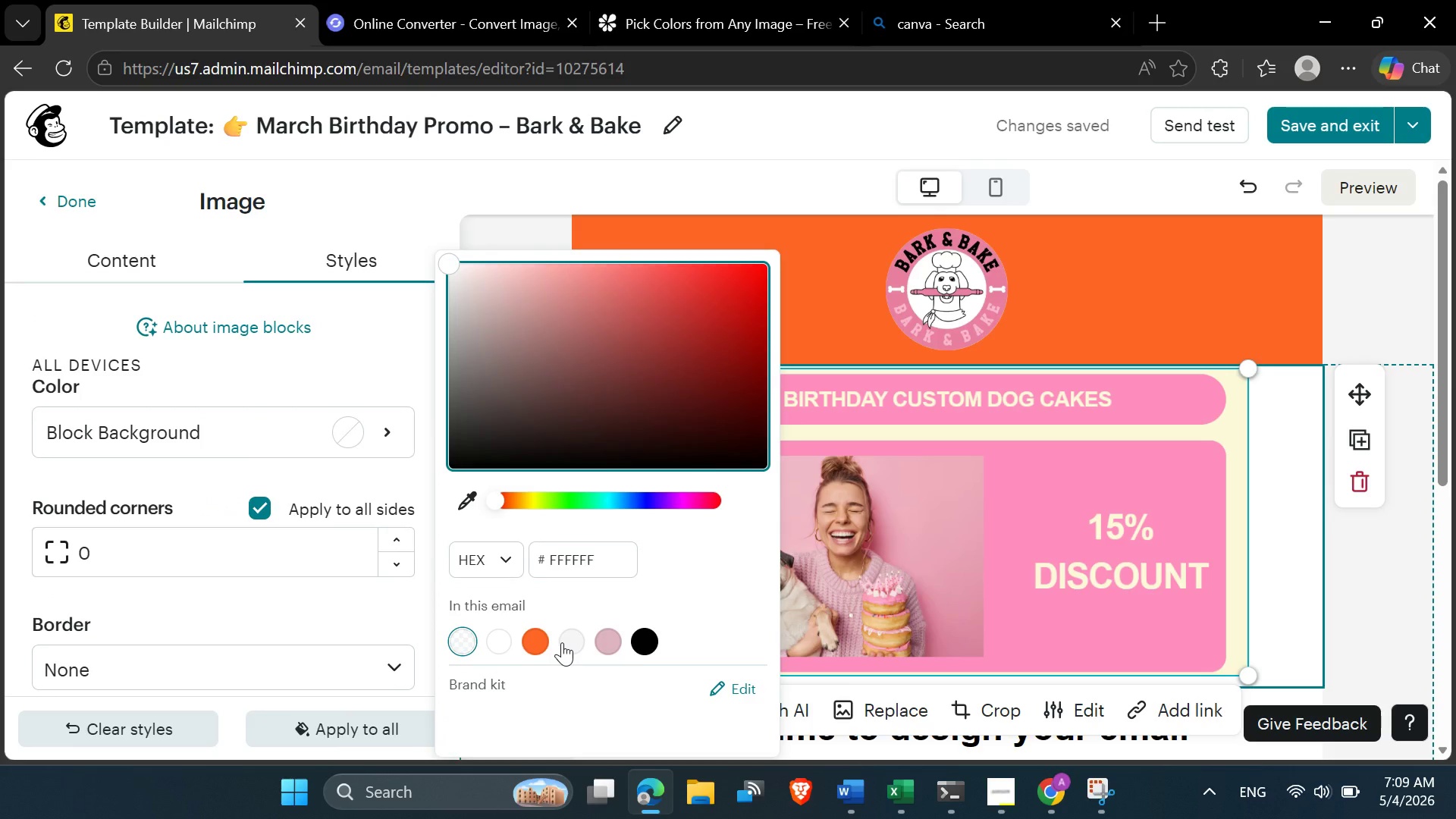 
left_click([1046, 795])
 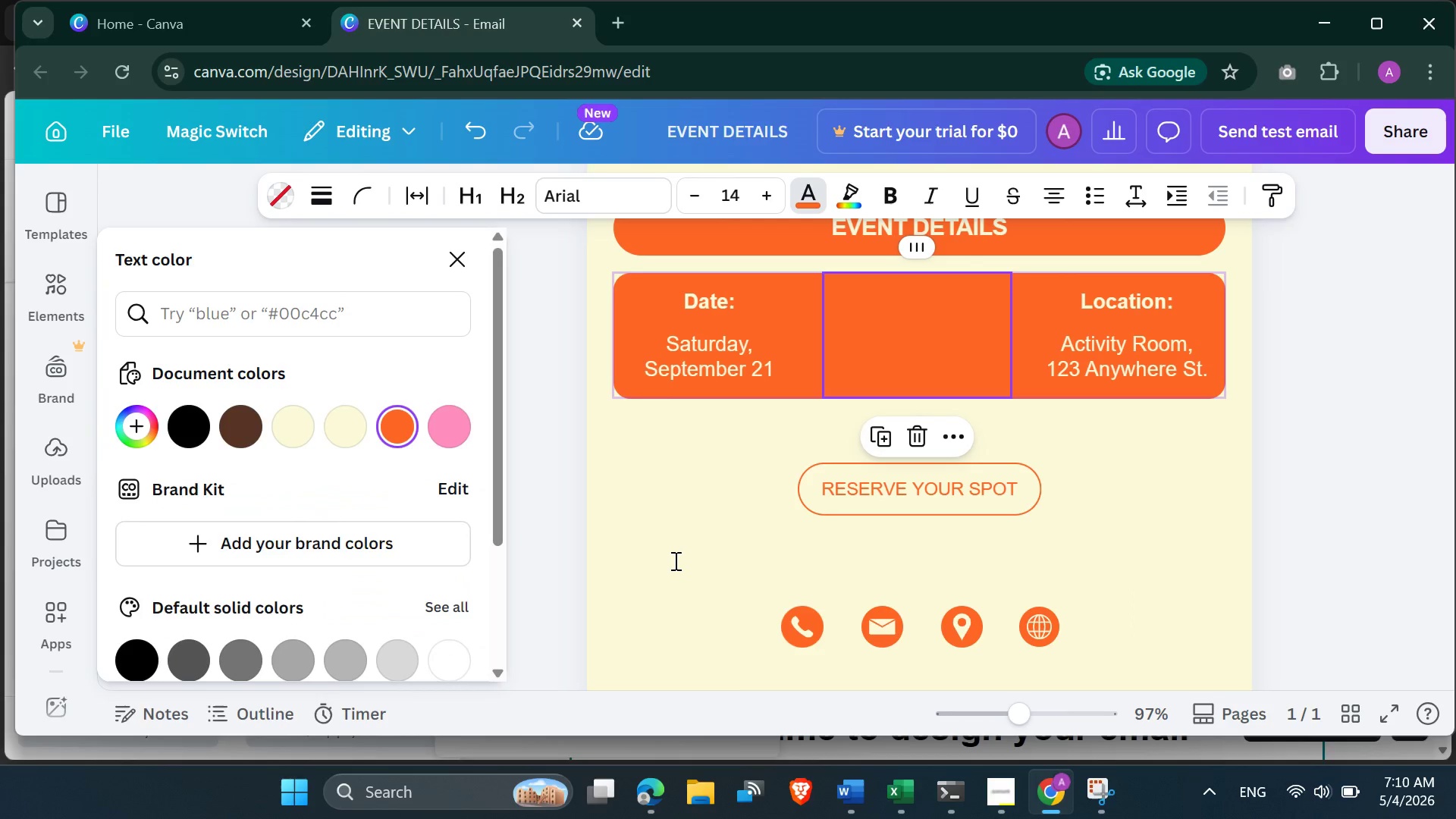 
left_click([663, 557])
 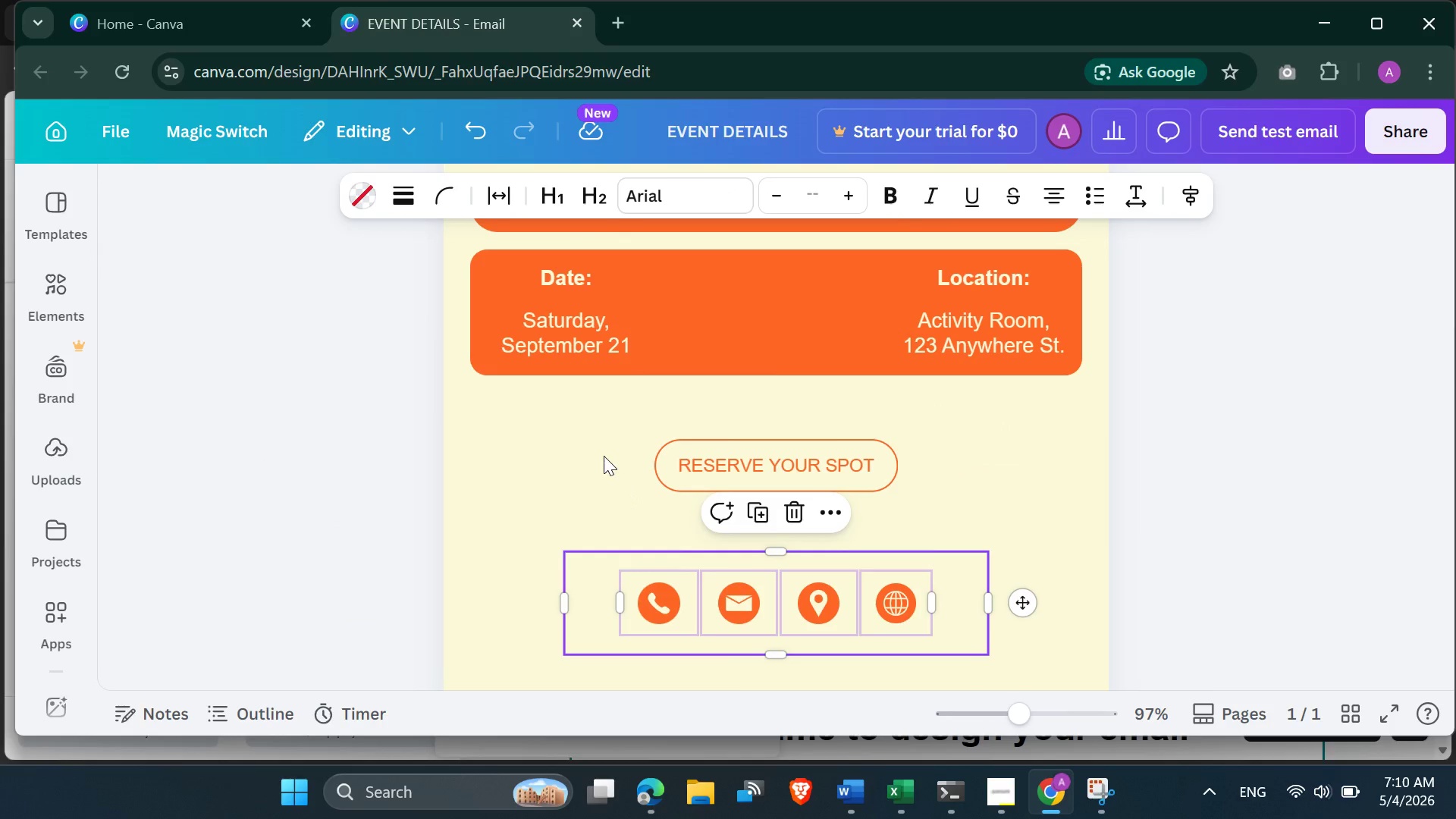 
left_click([604, 456])
 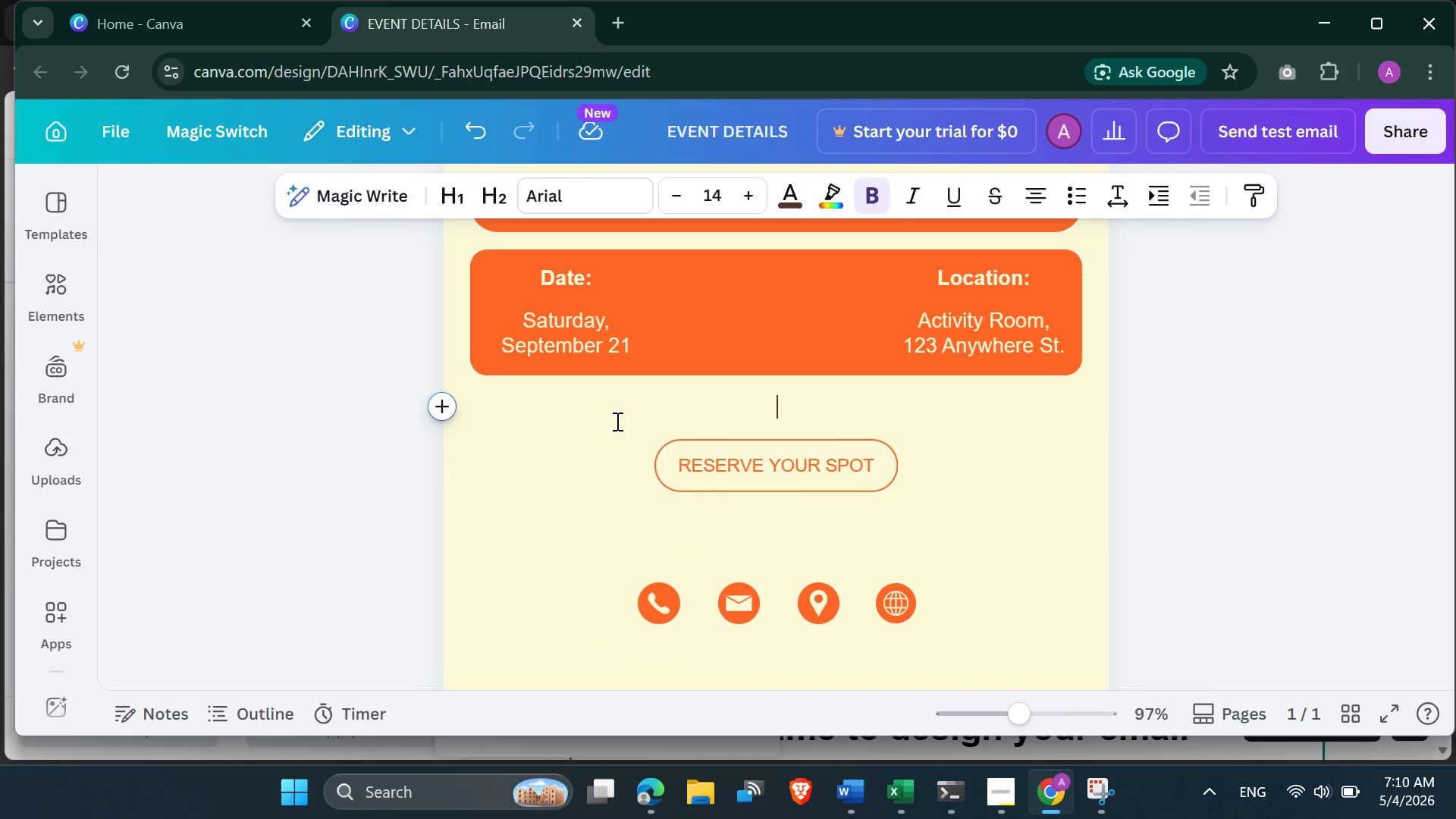 
left_click([616, 421])
 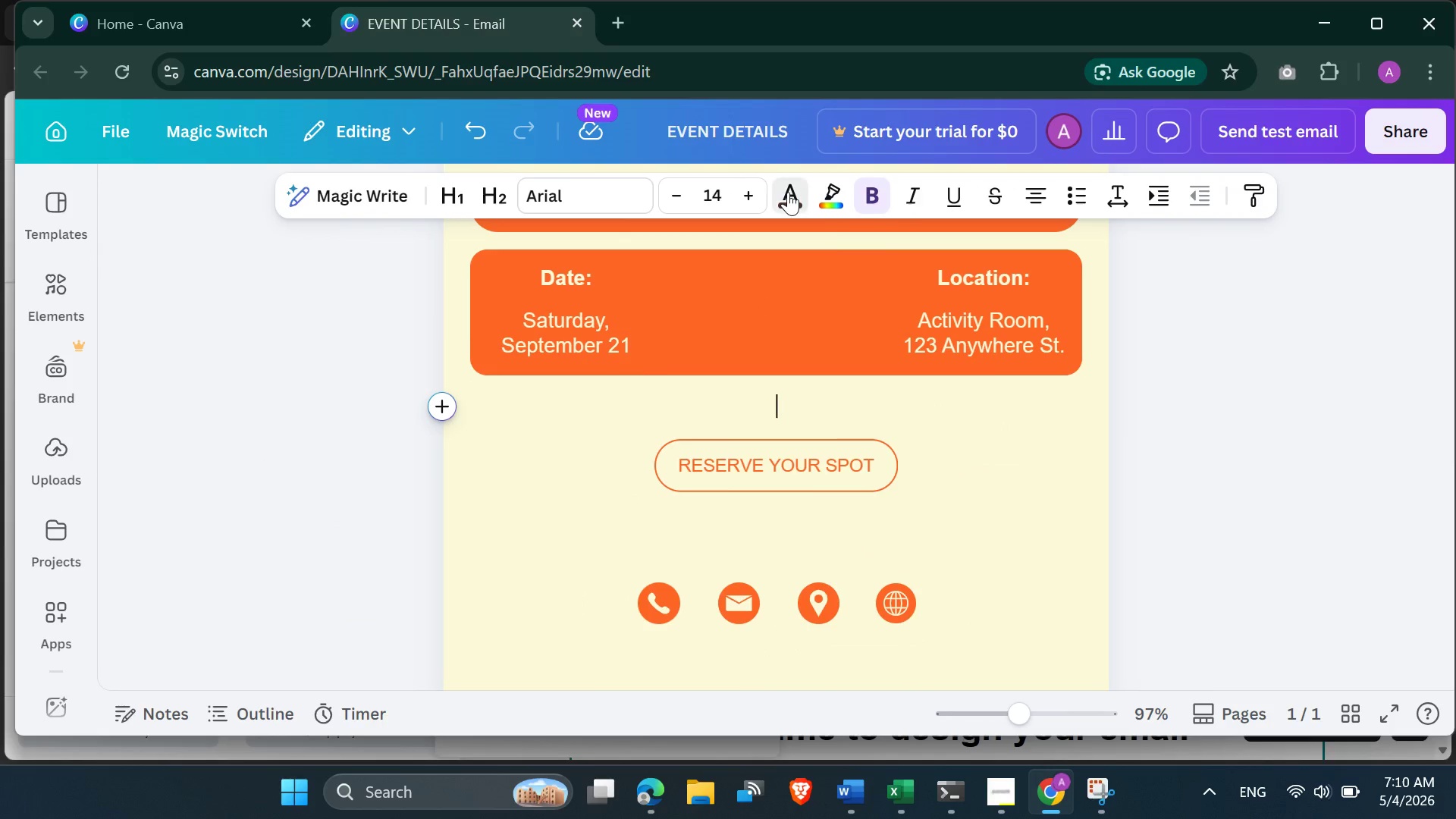 
left_click([788, 192])
 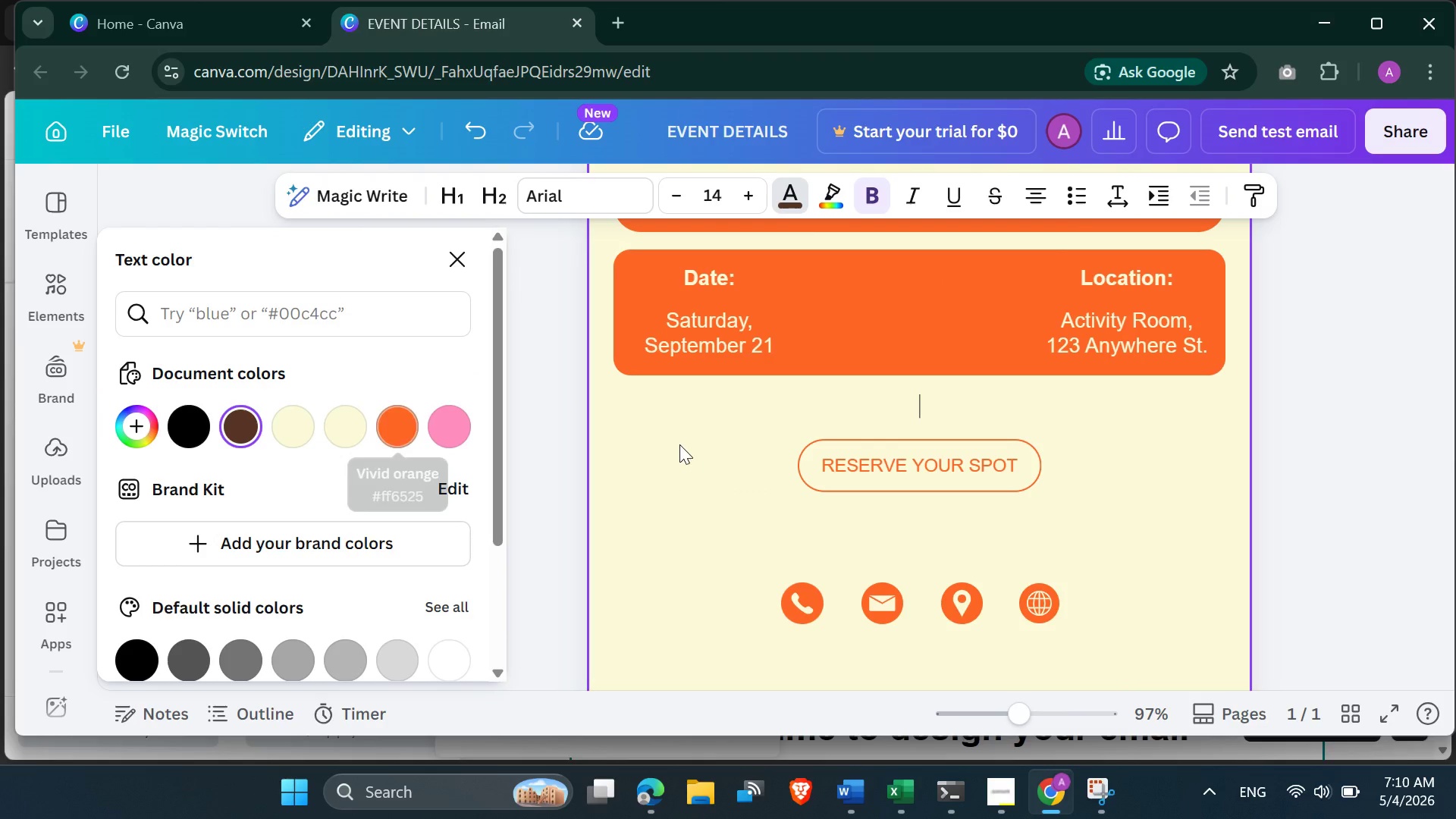 
left_click([734, 425])
 